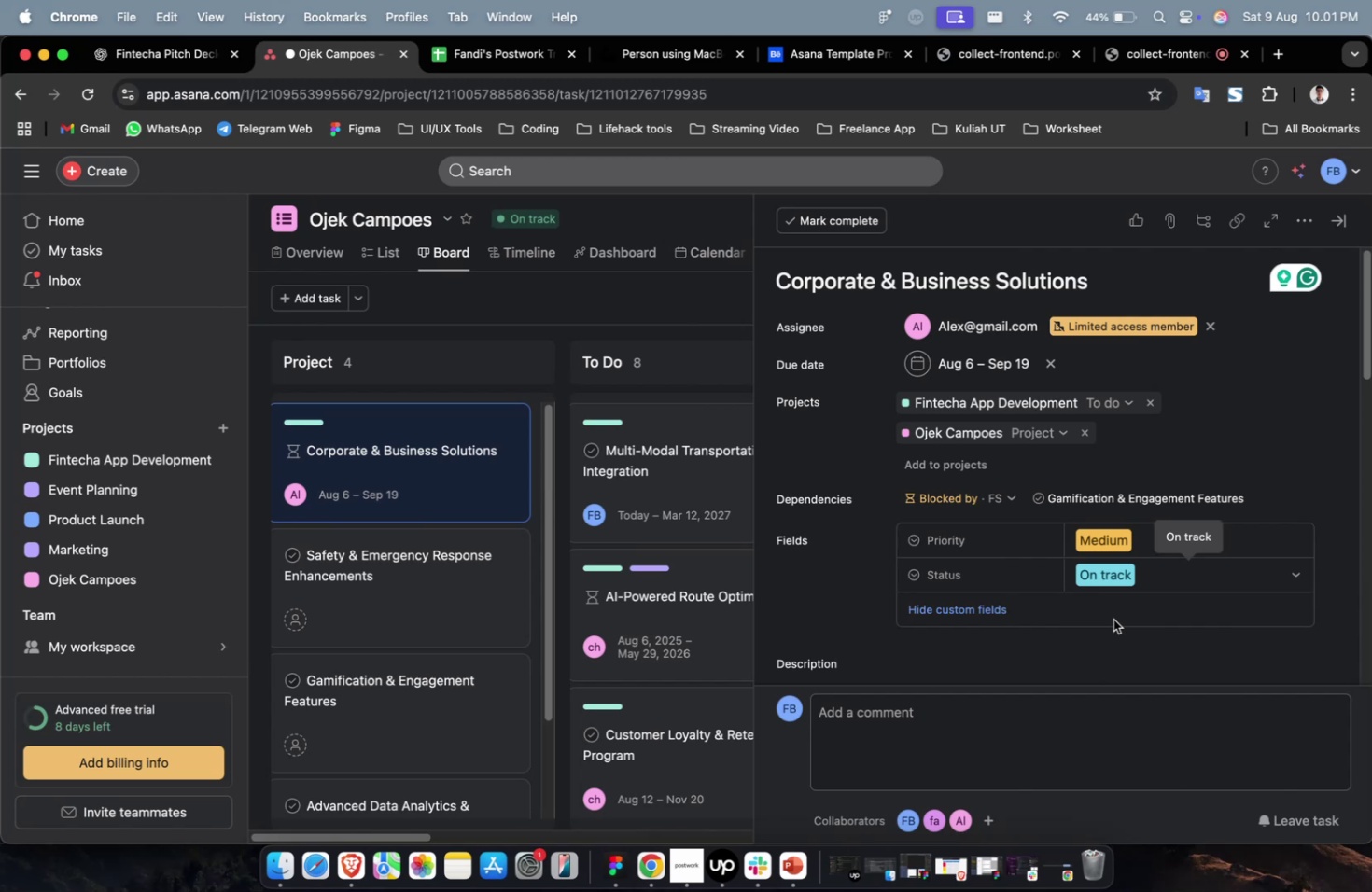 
wait(12.36)
 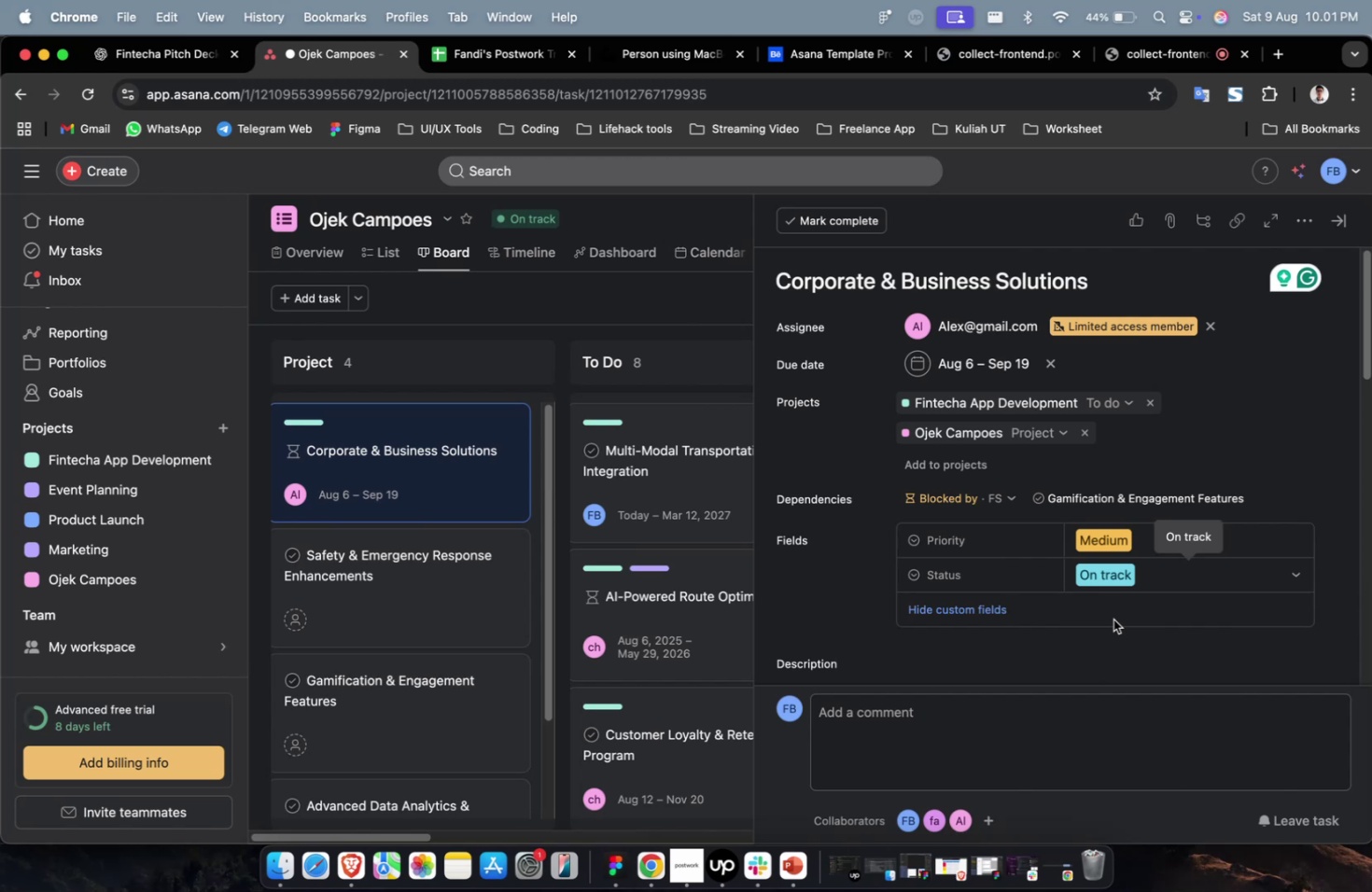 
scroll: coordinate [1123, 569], scroll_direction: down, amount: 44.0
 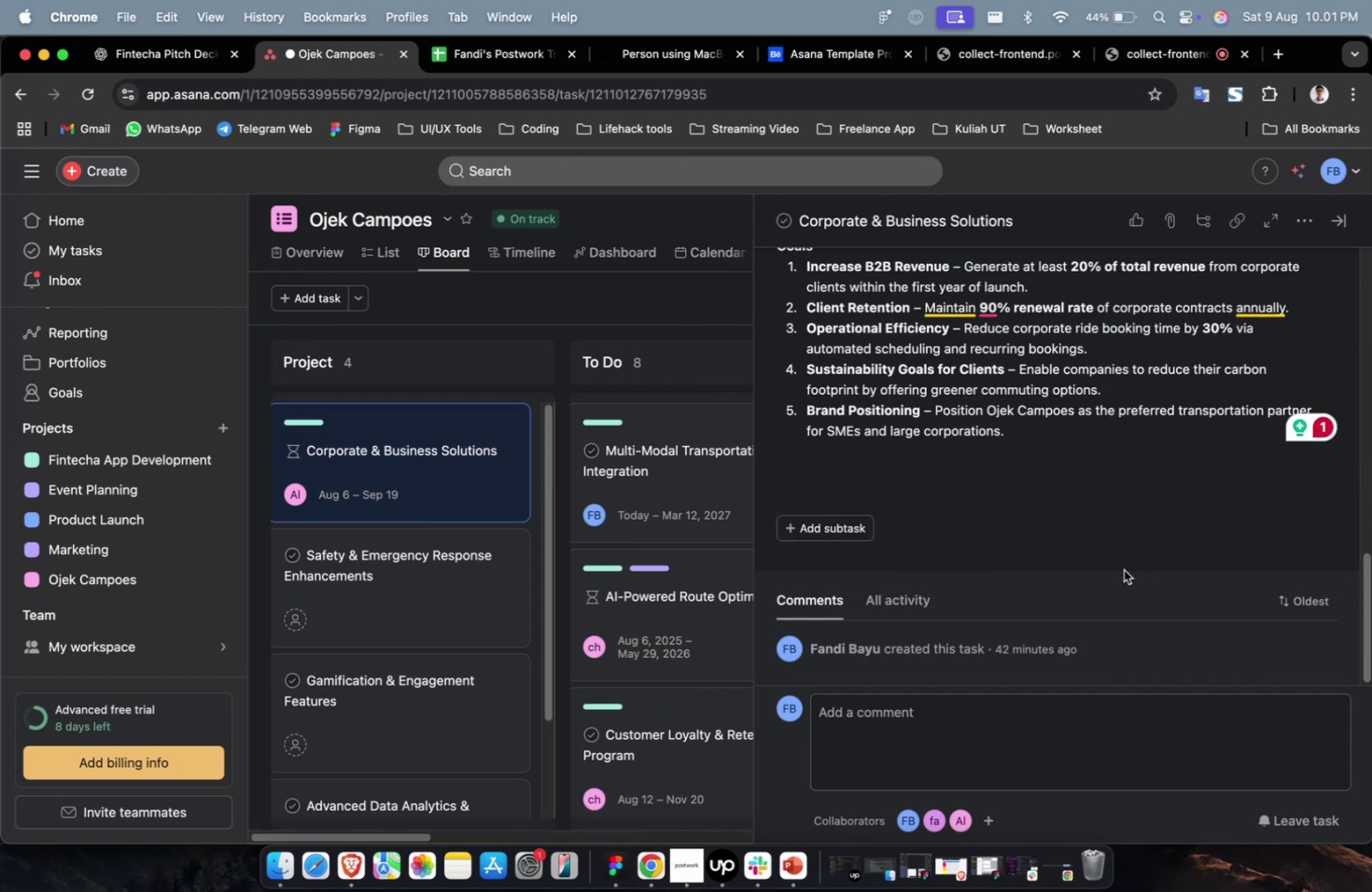 
scroll: coordinate [1123, 569], scroll_direction: up, amount: 39.0
 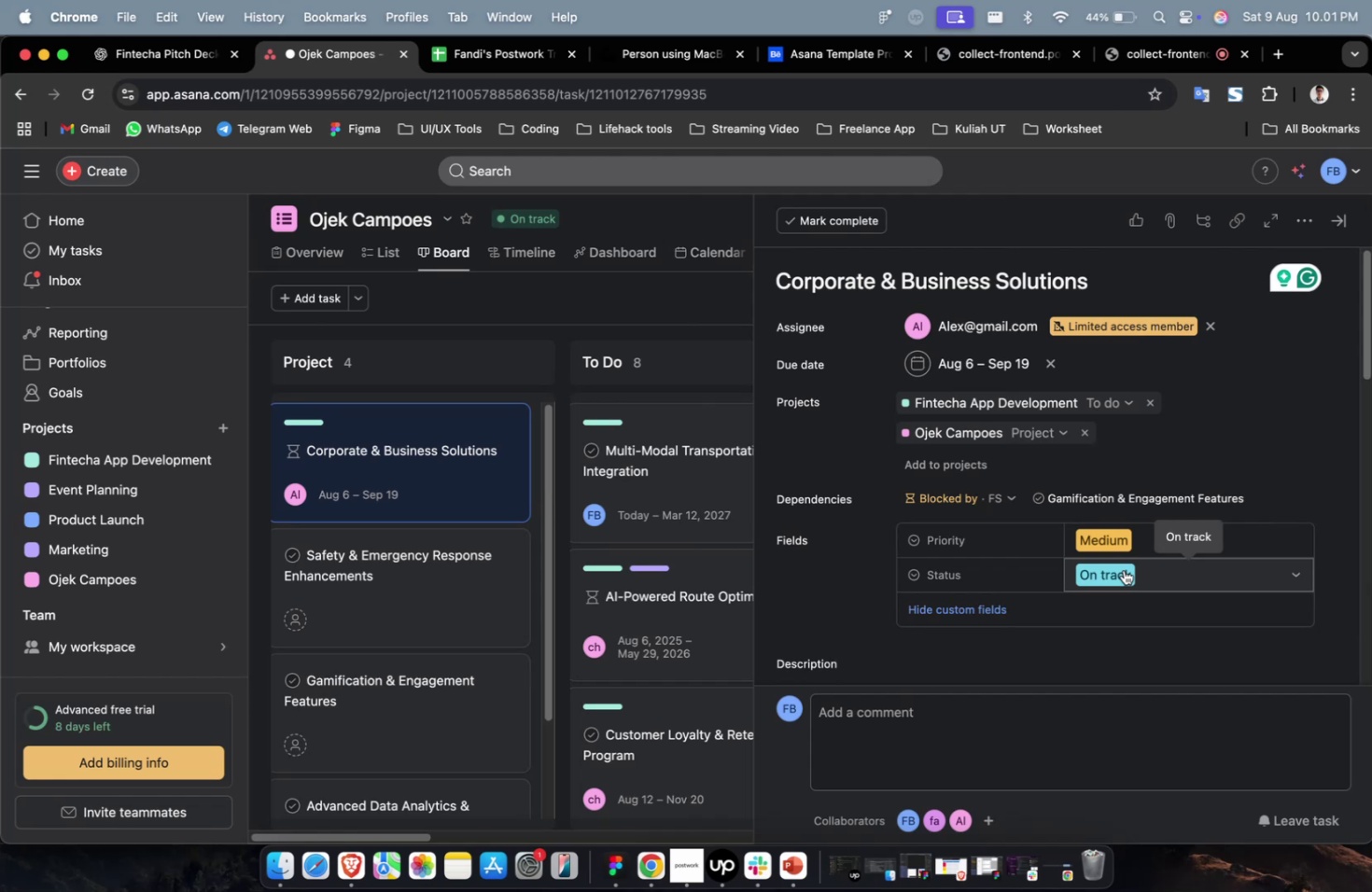 
scroll: coordinate [947, 570], scroll_direction: down, amount: 70.0
 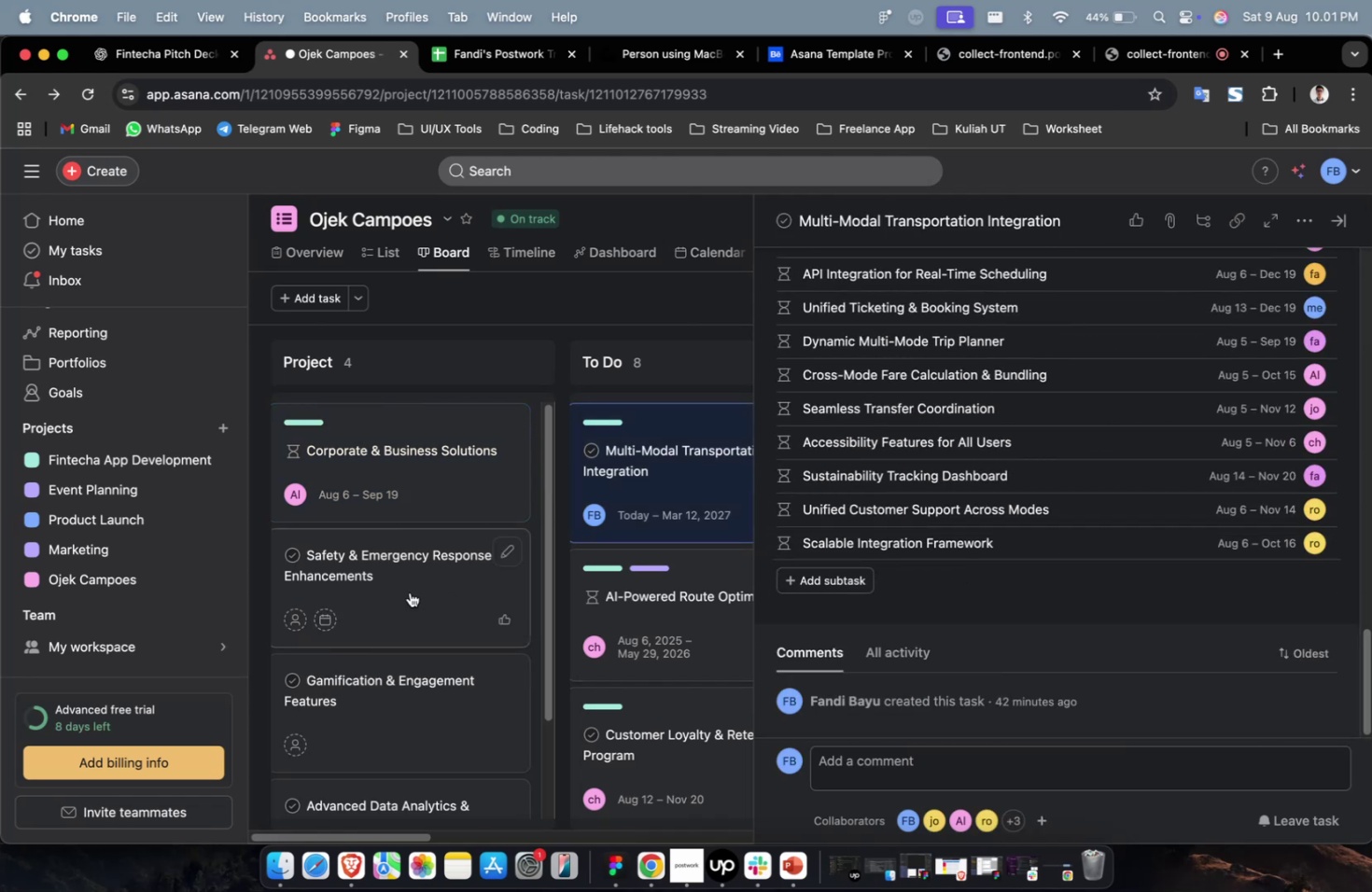 
left_click([395, 475])
 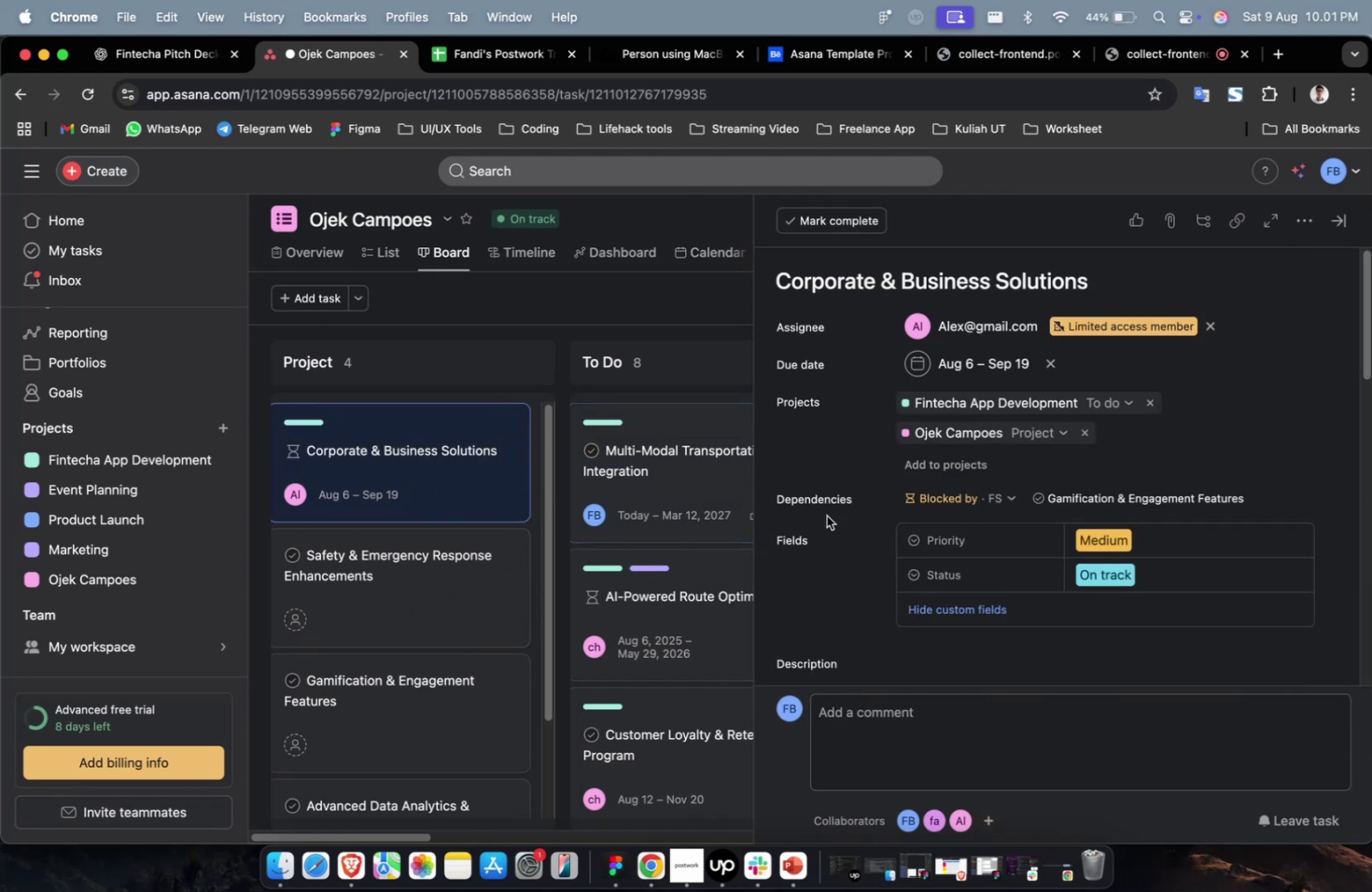 
scroll: coordinate [896, 593], scroll_direction: down, amount: 19.0
 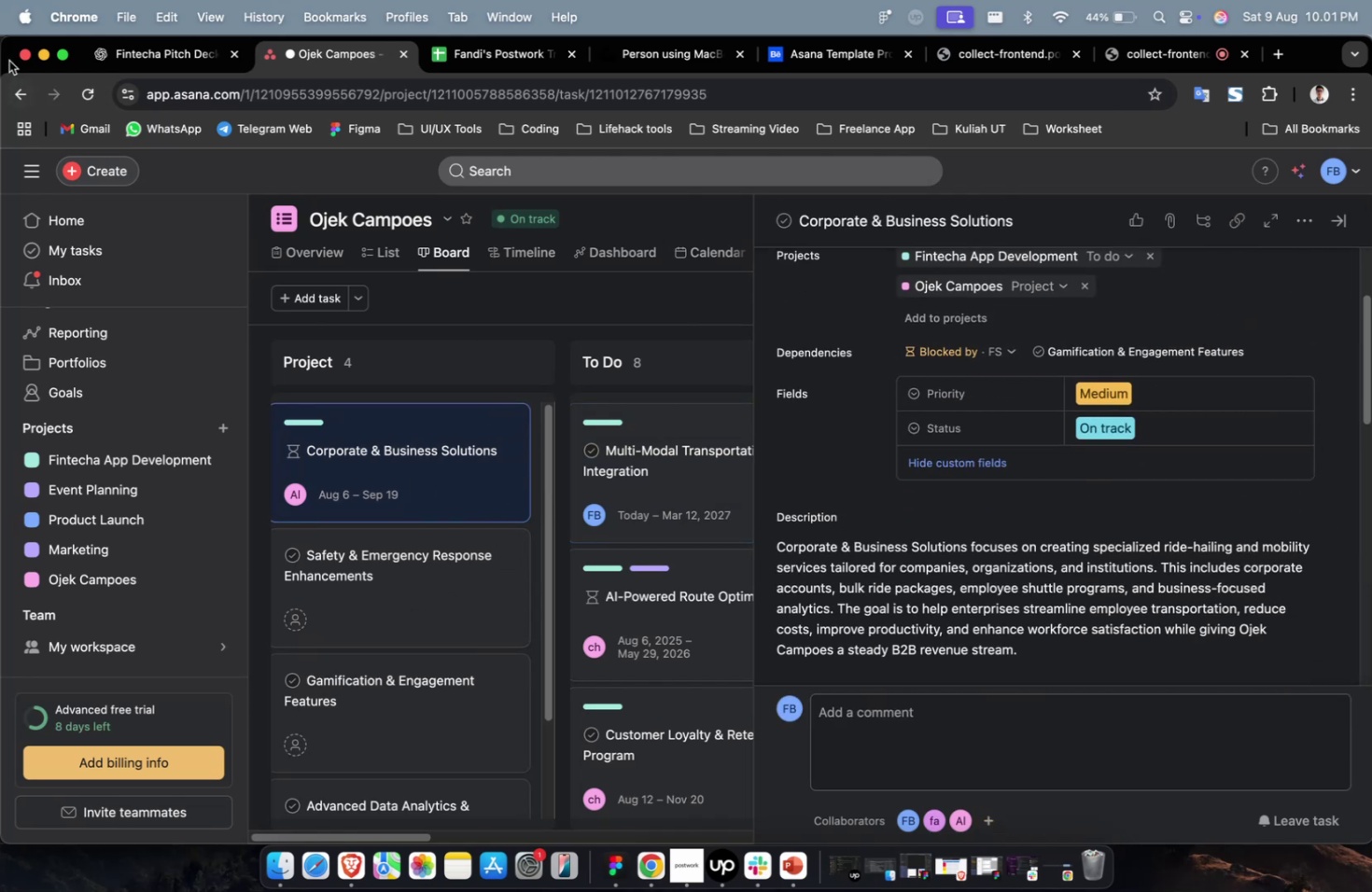 
left_click([161, 61])
 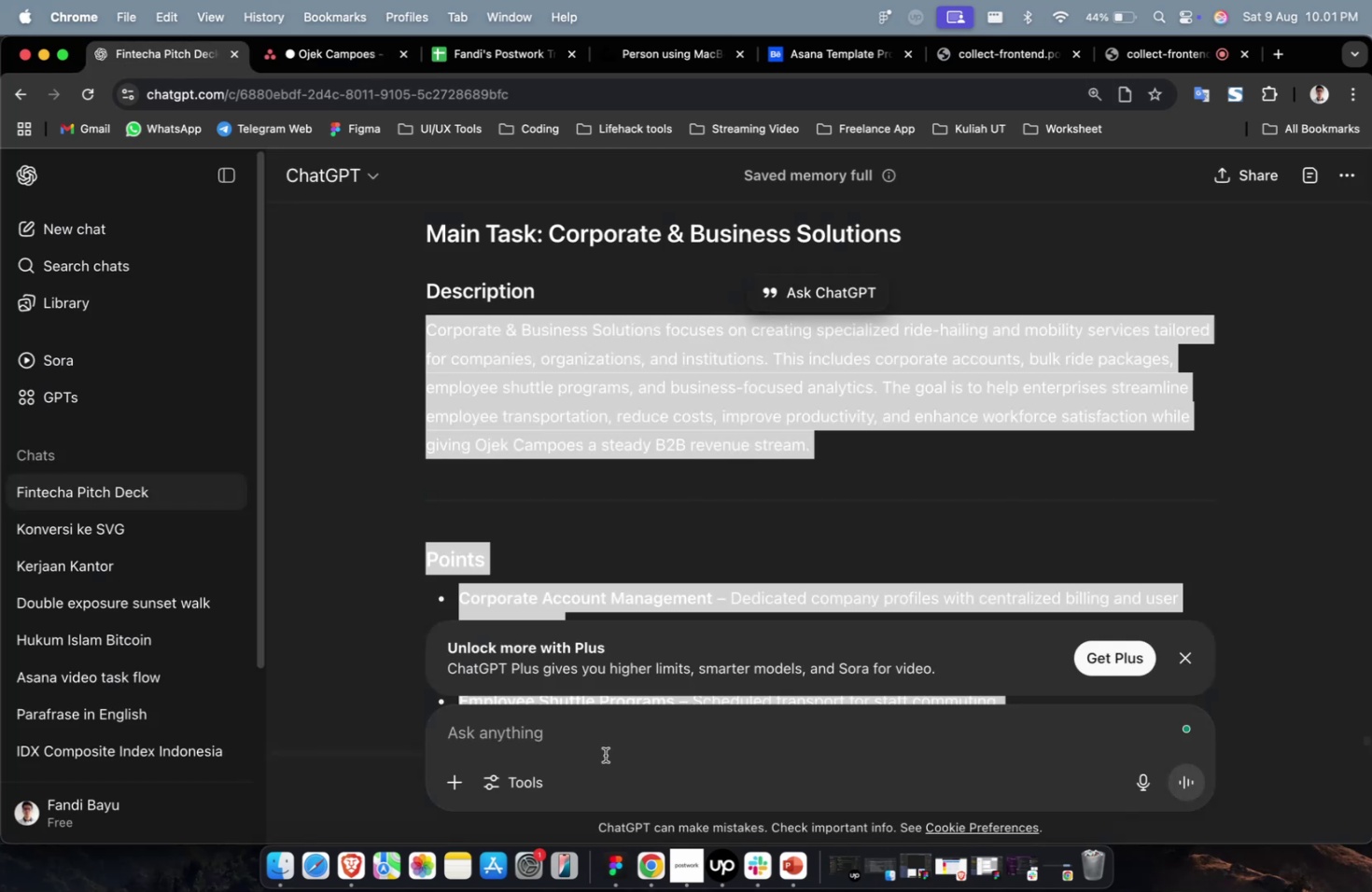 
double_click([605, 754])
 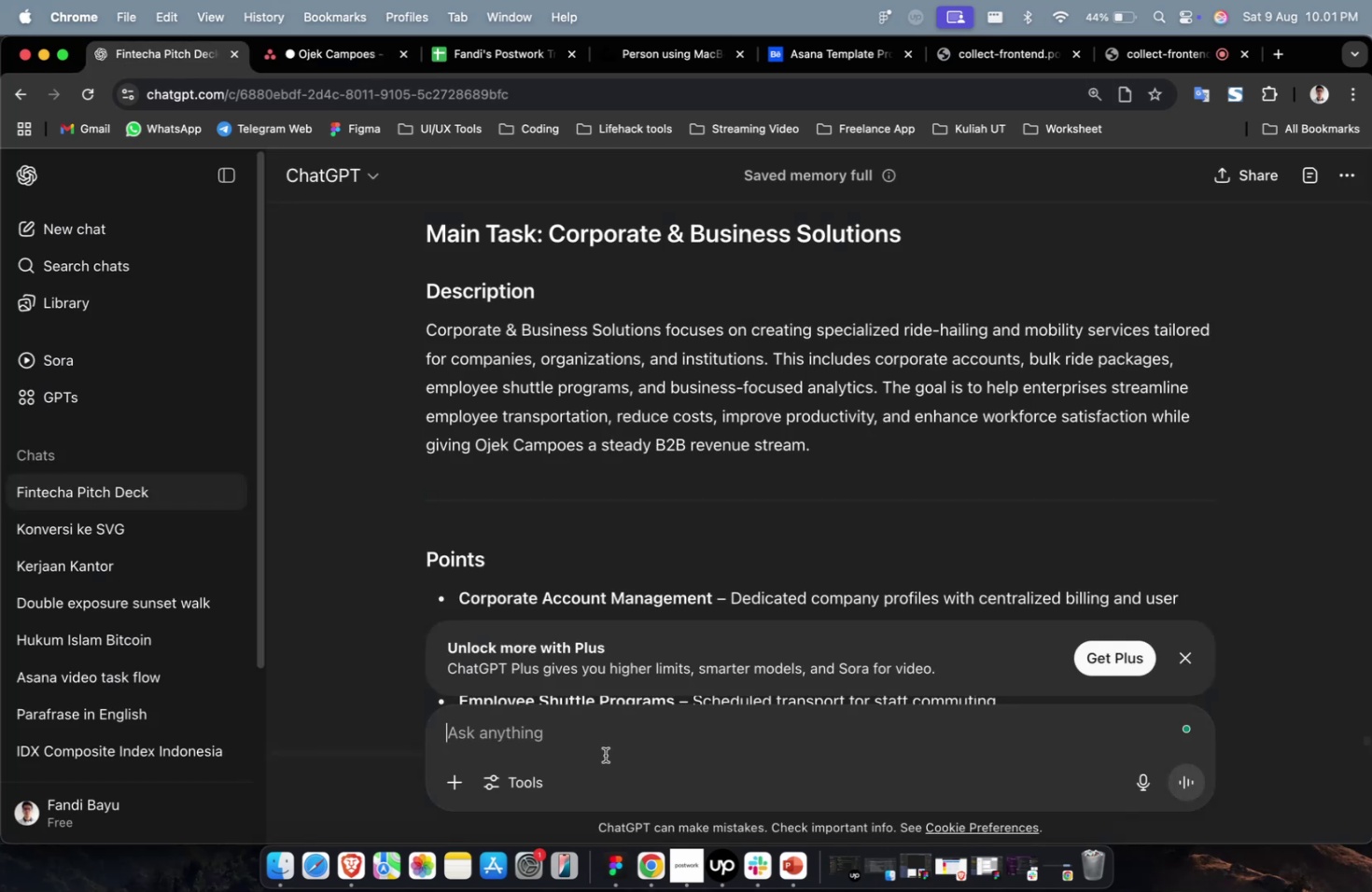 
type(buatkan 10 sub )
key(Backspace)
type(task nya)
 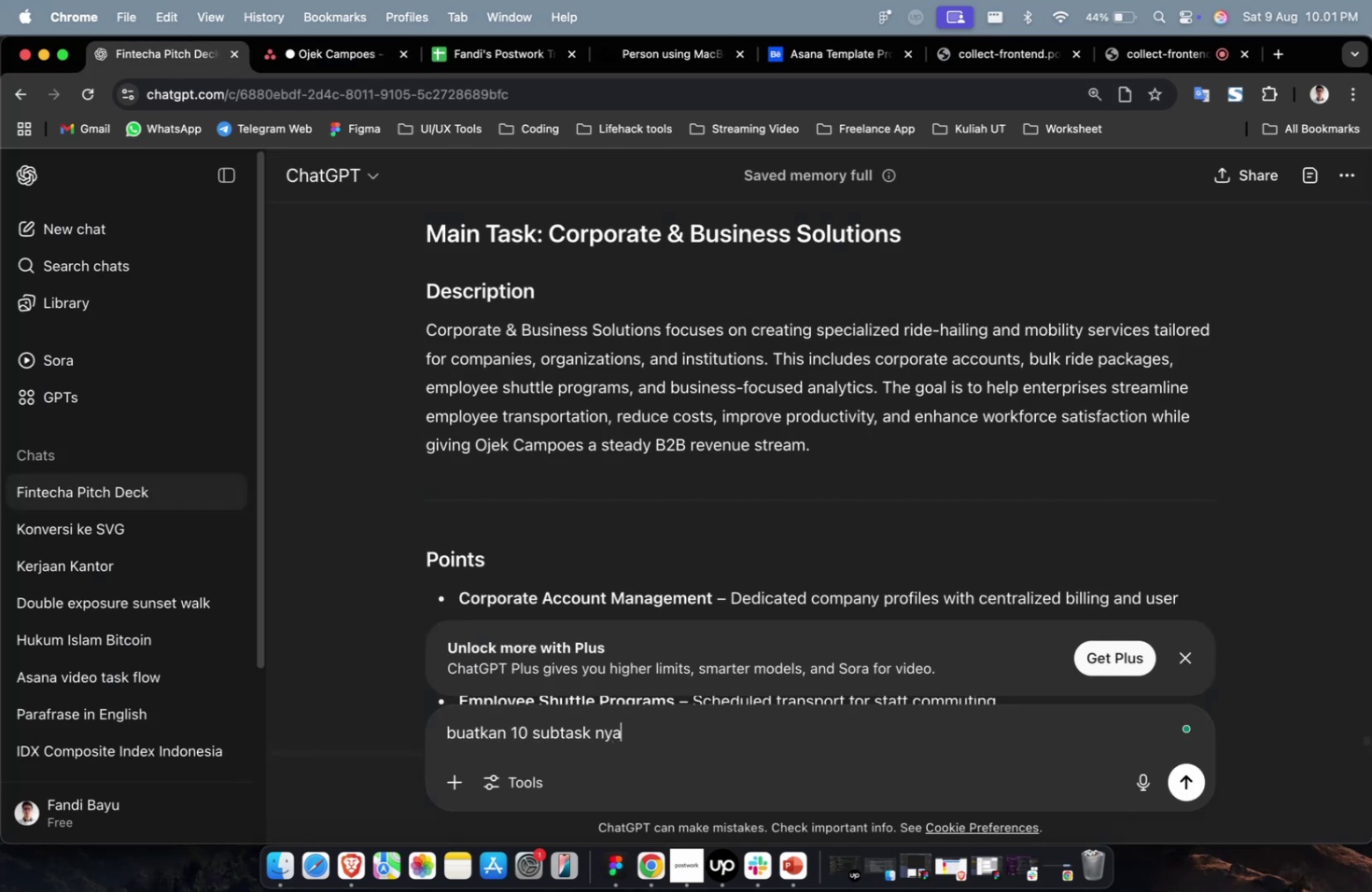 
key(Enter)
 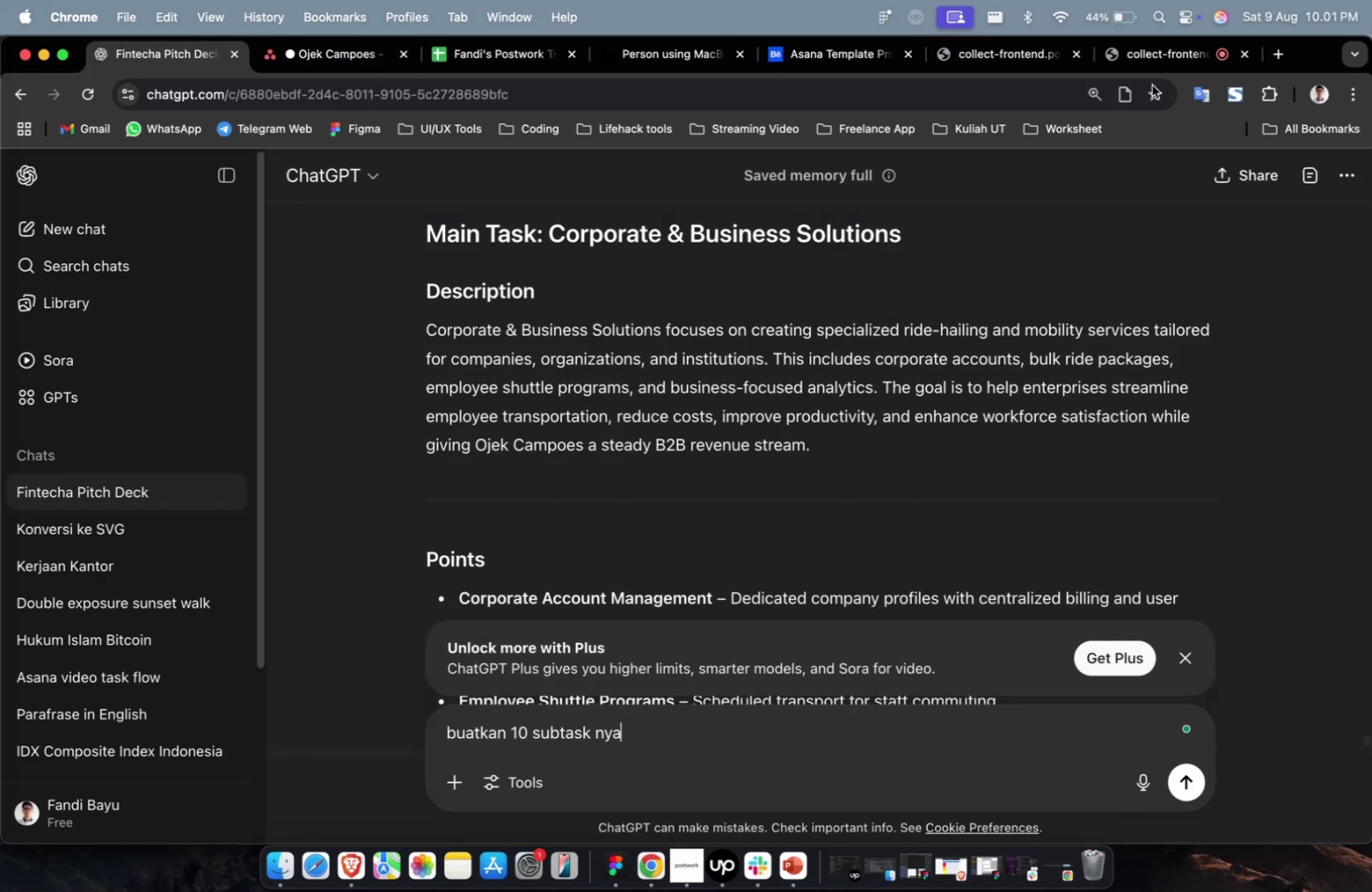 
left_click([1166, 61])
 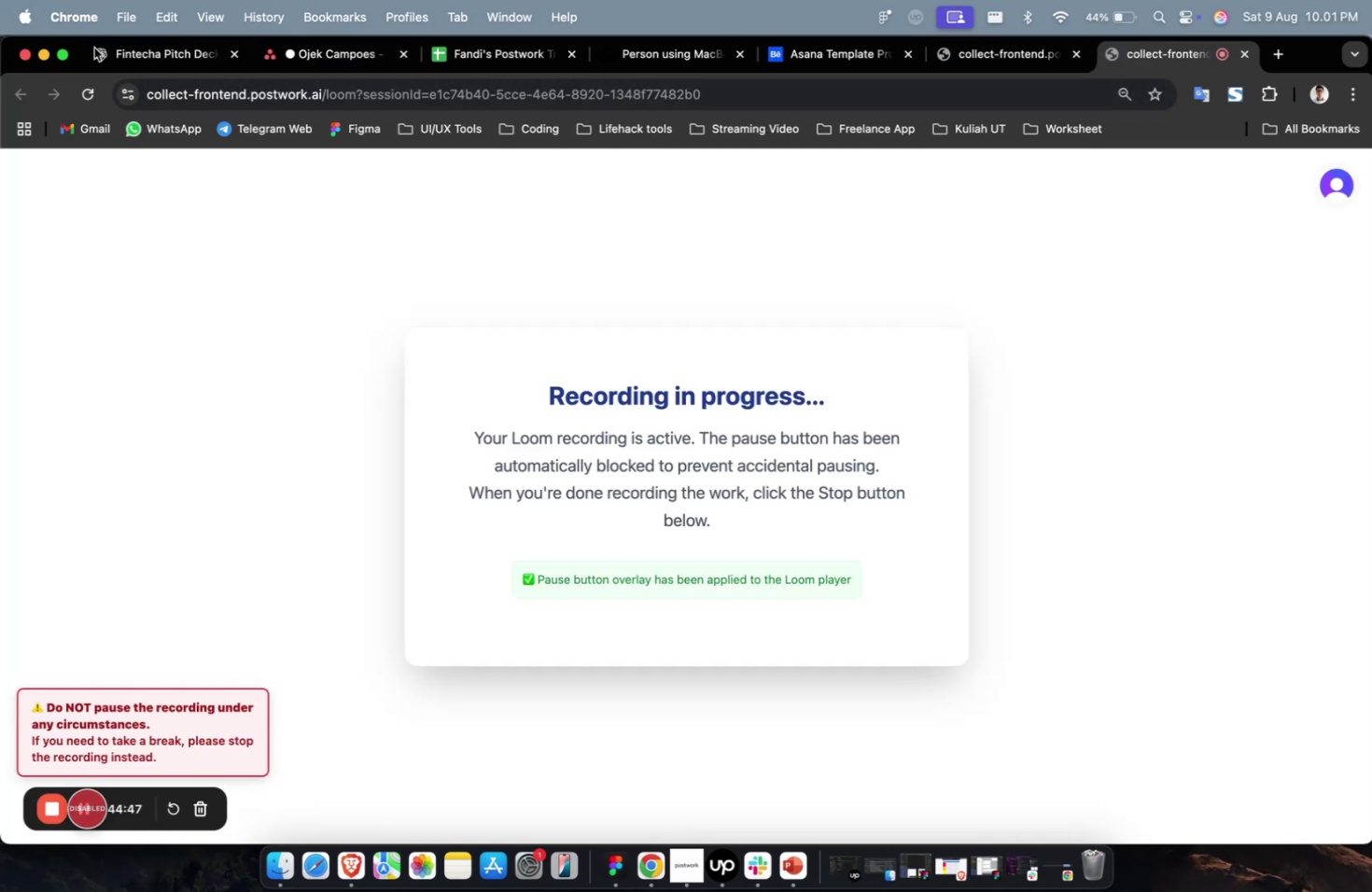 
left_click([218, 44])
 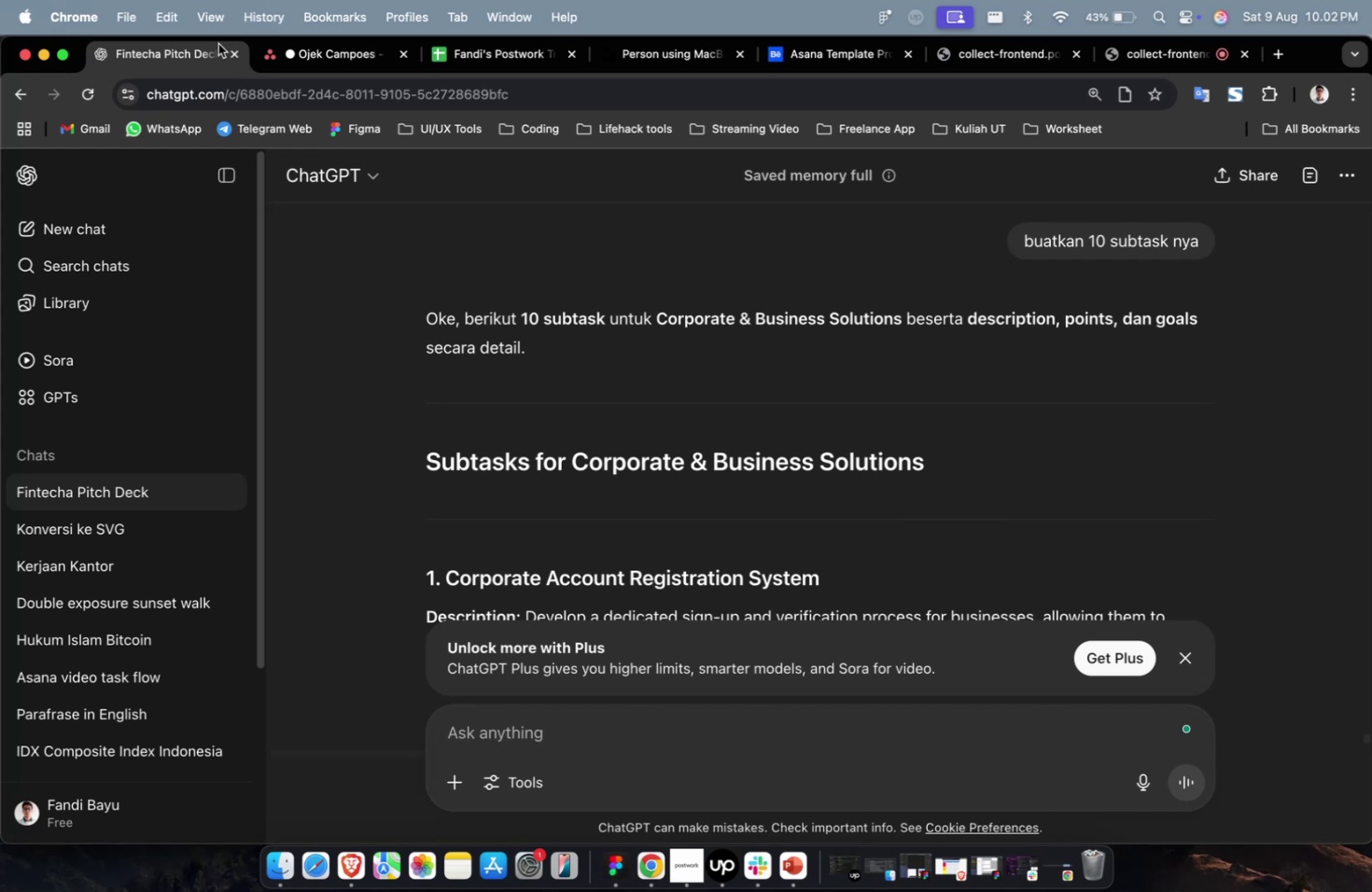 
wait(54.62)
 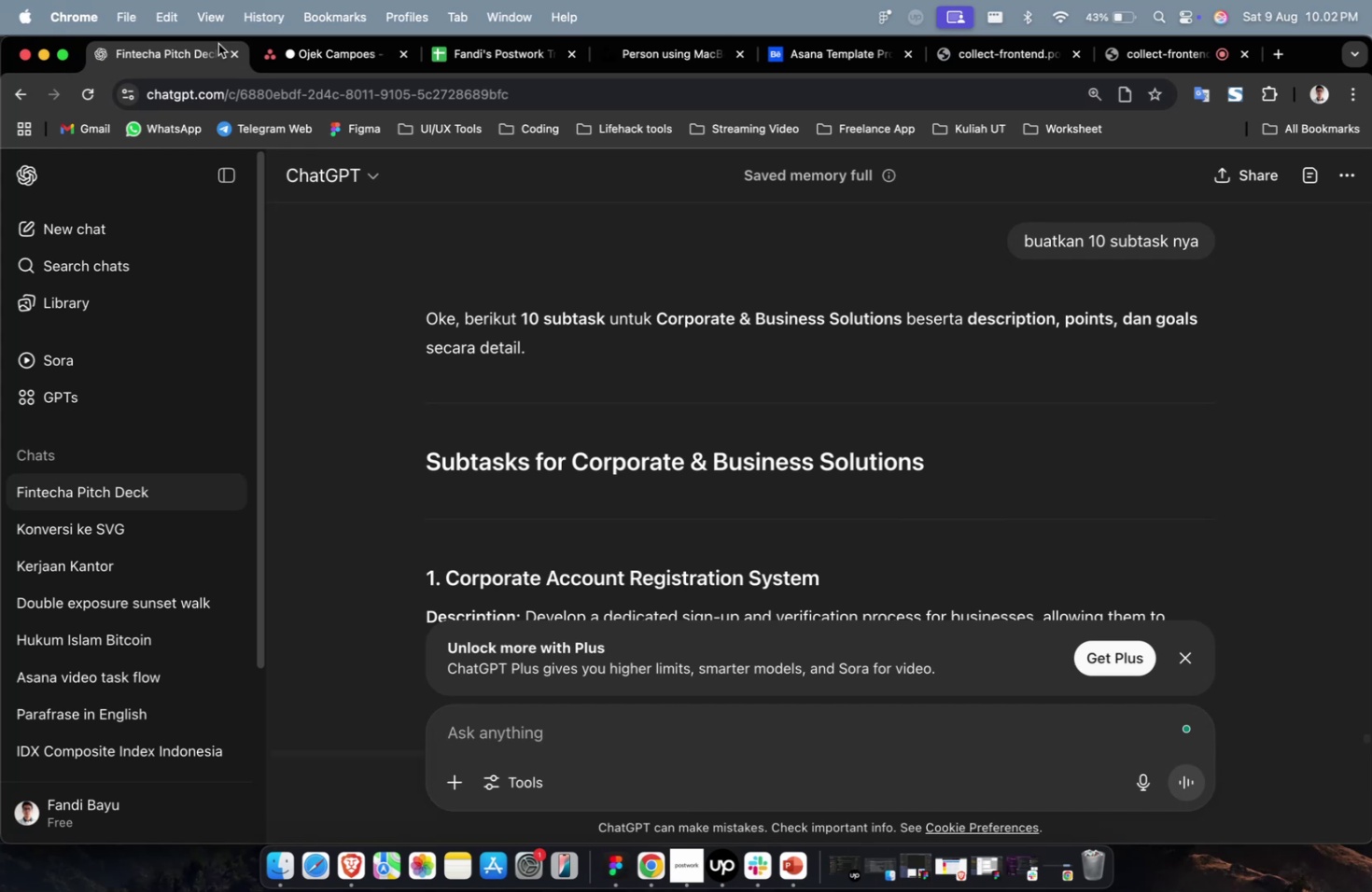 
scroll: coordinate [771, 486], scroll_direction: down, amount: 4.0
 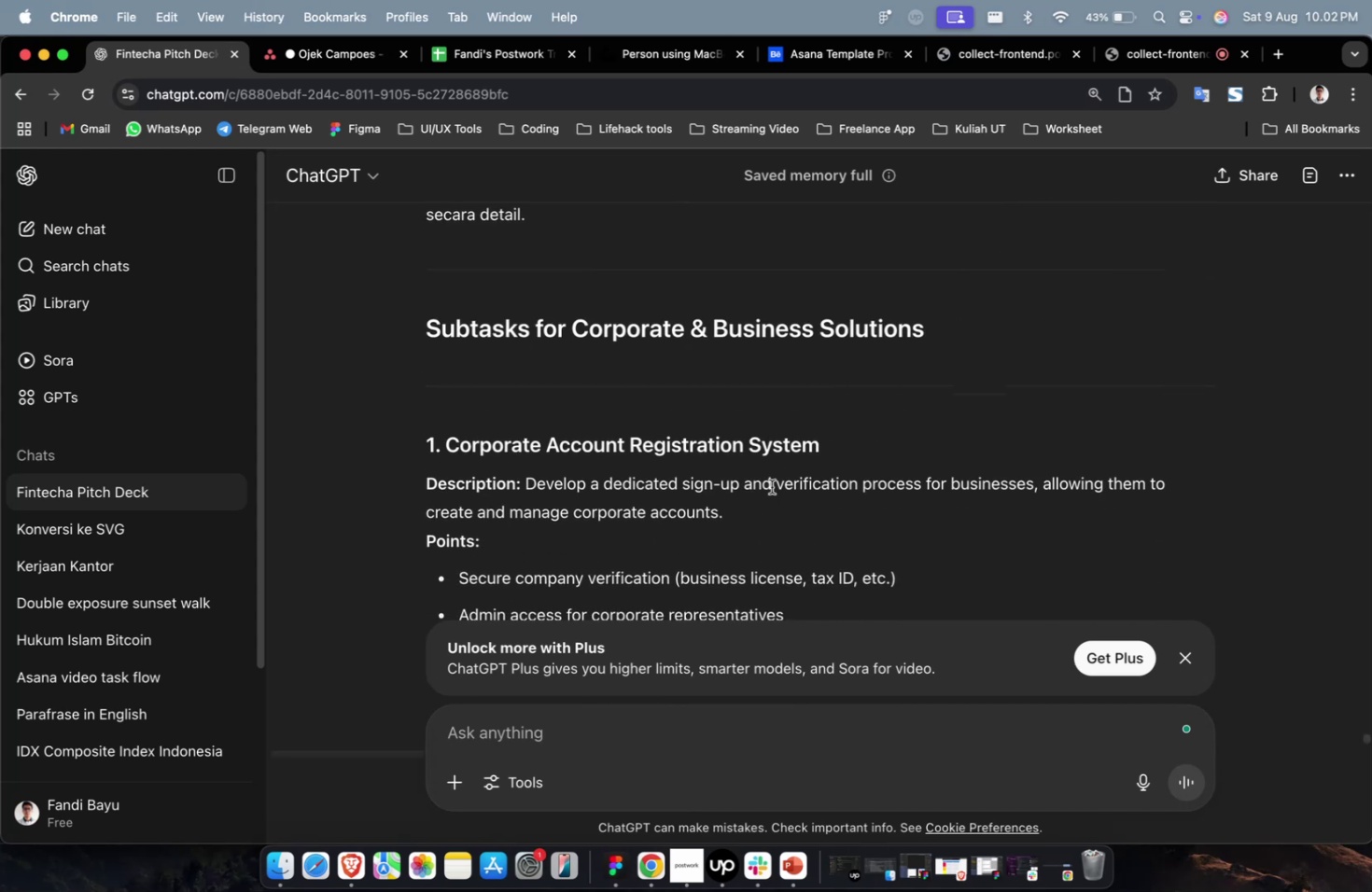 
wait(6.99)
 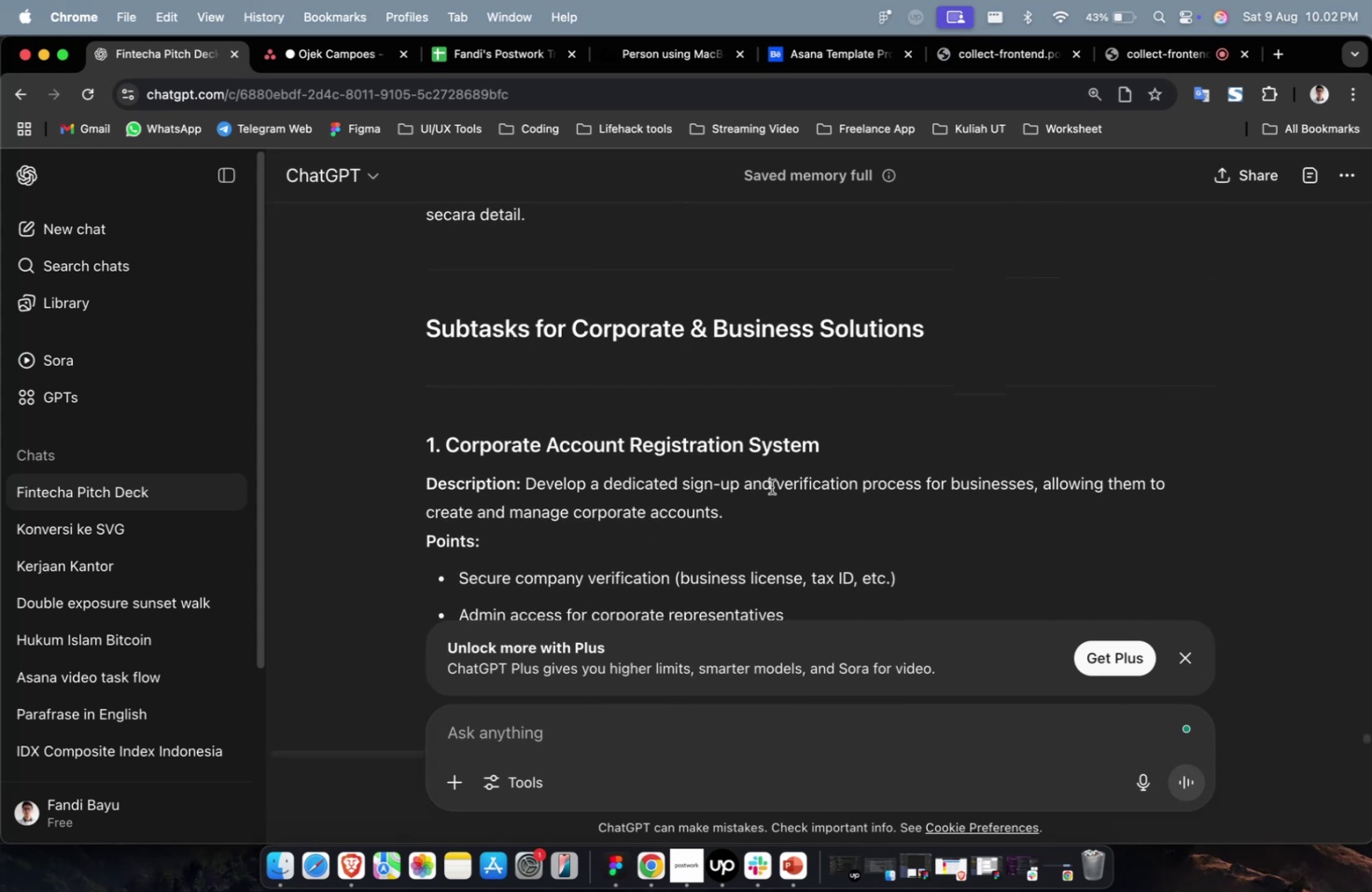 
scroll: coordinate [793, 417], scroll_direction: down, amount: 8.0
 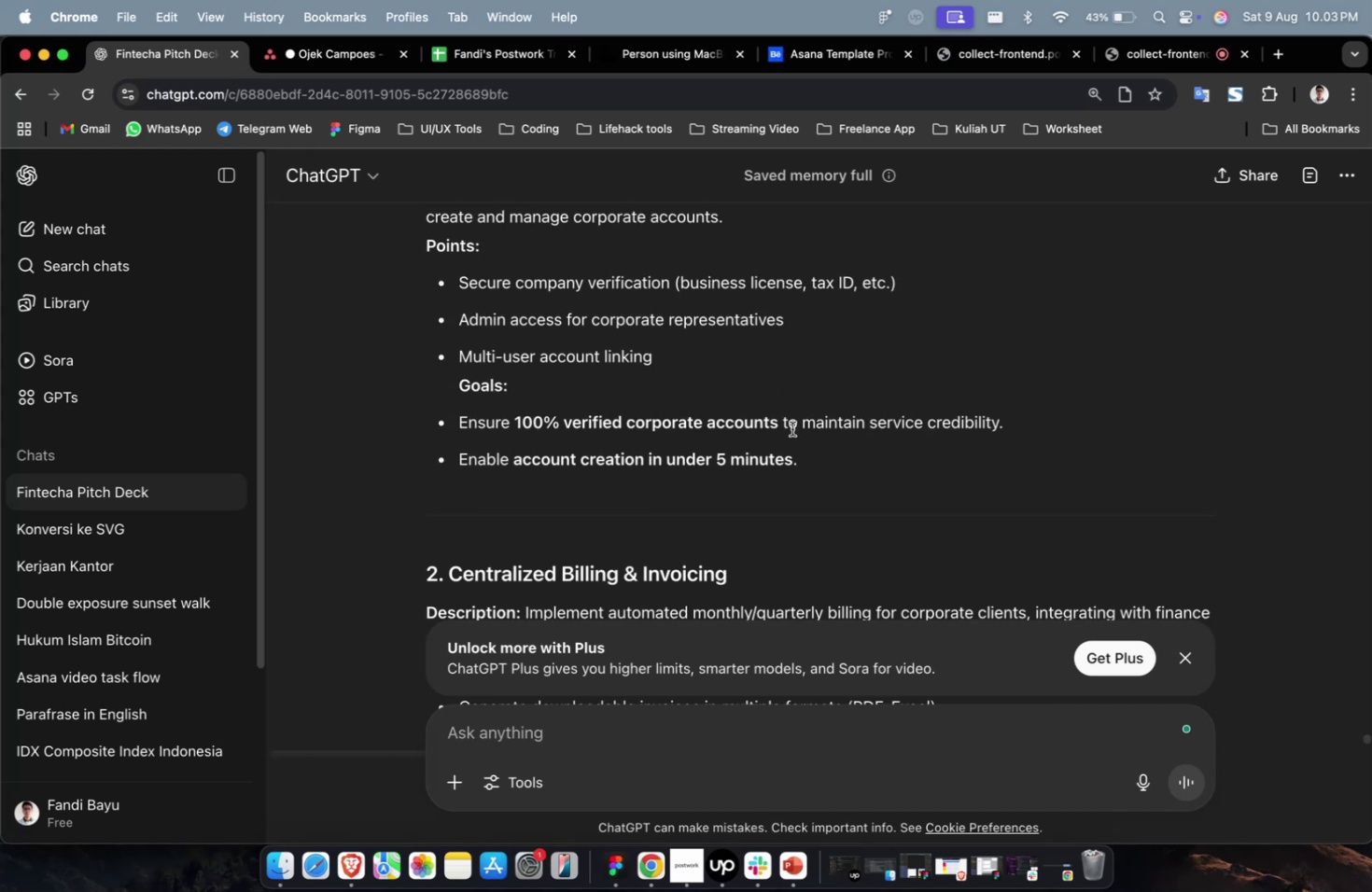 
scroll: coordinate [791, 428], scroll_direction: up, amount: 8.0
 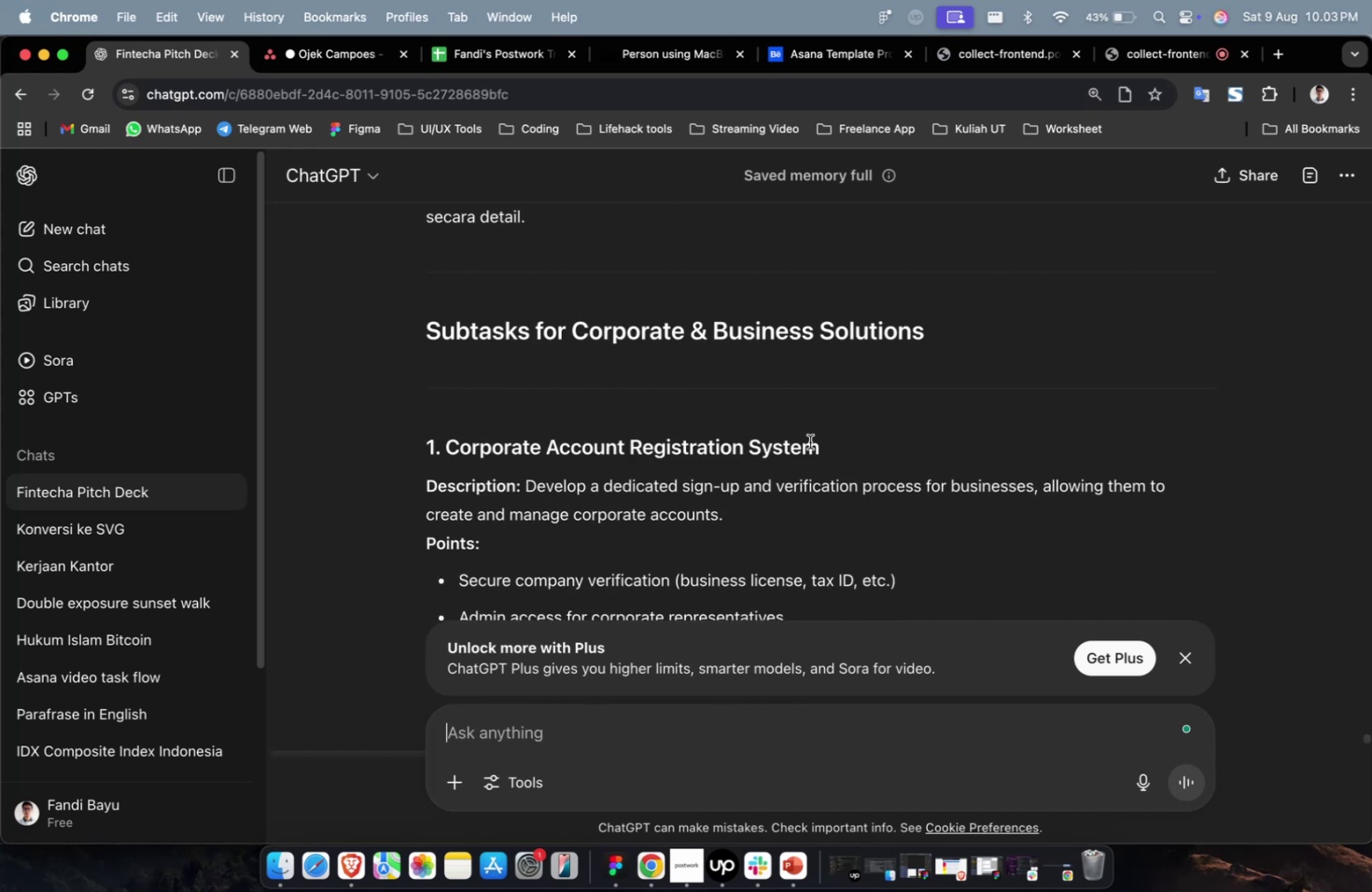 
left_click_drag(start_coordinate=[833, 447], to_coordinate=[443, 446])
 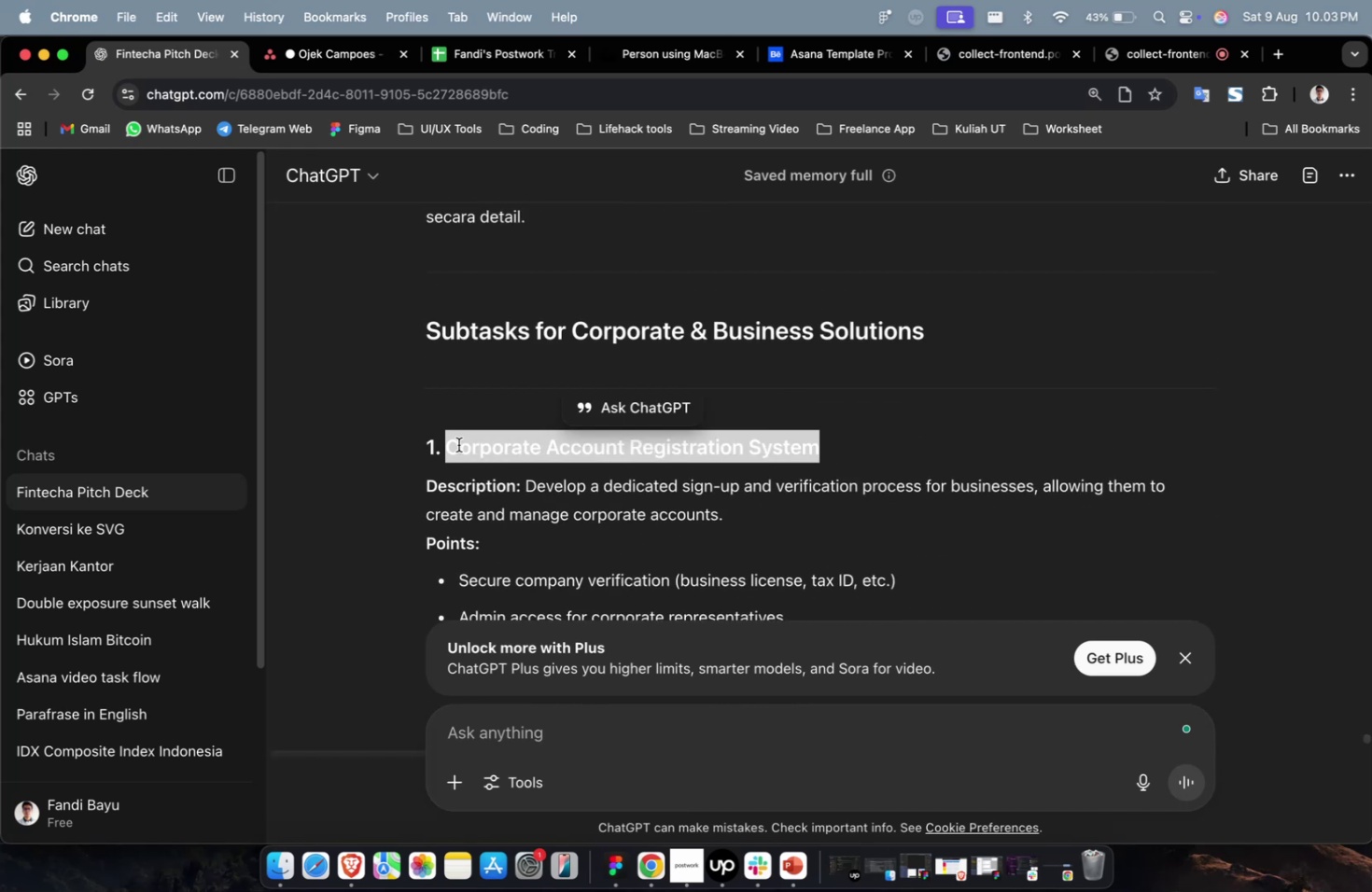 
right_click([458, 444])
 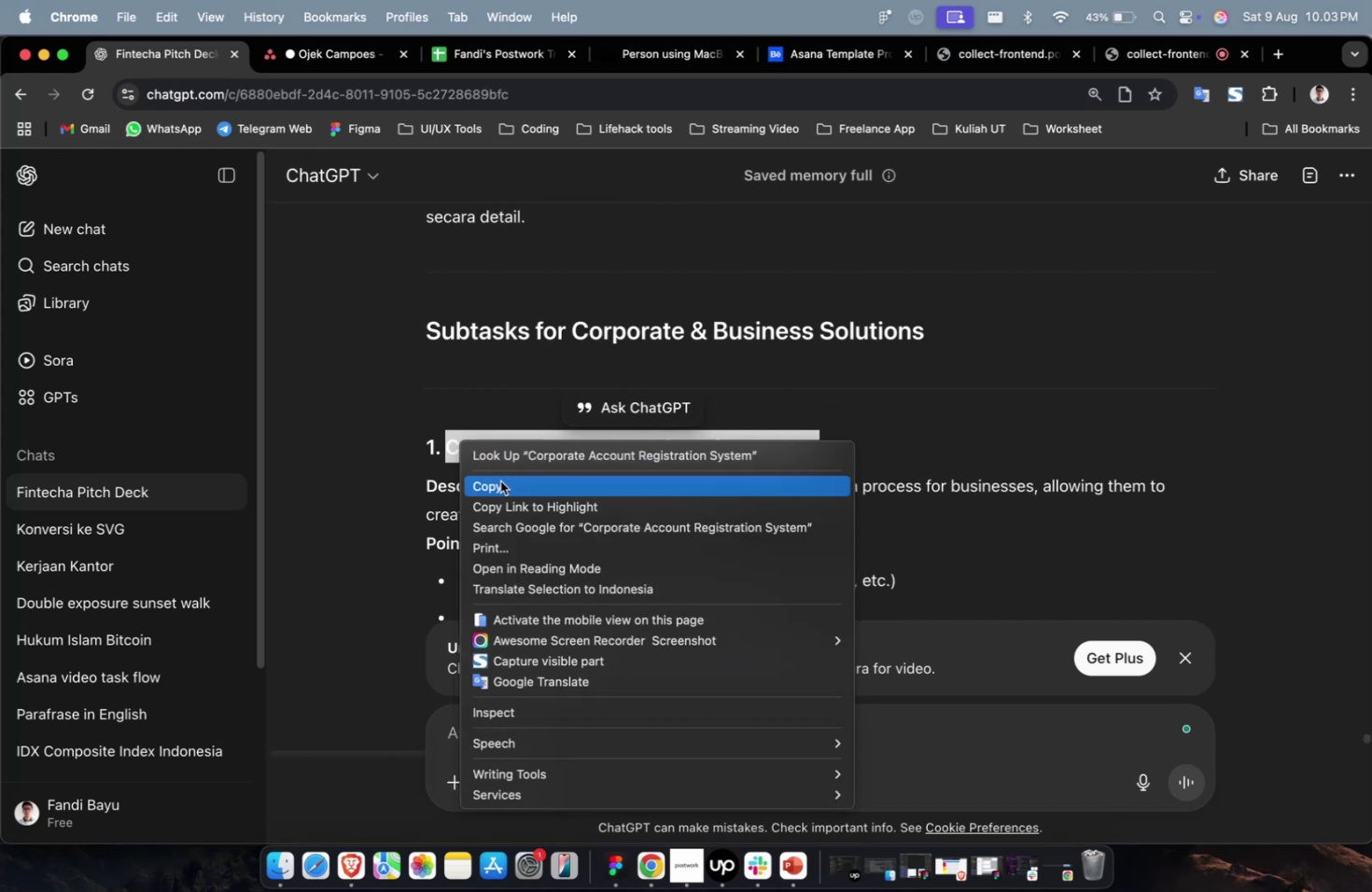 
left_click([500, 481])
 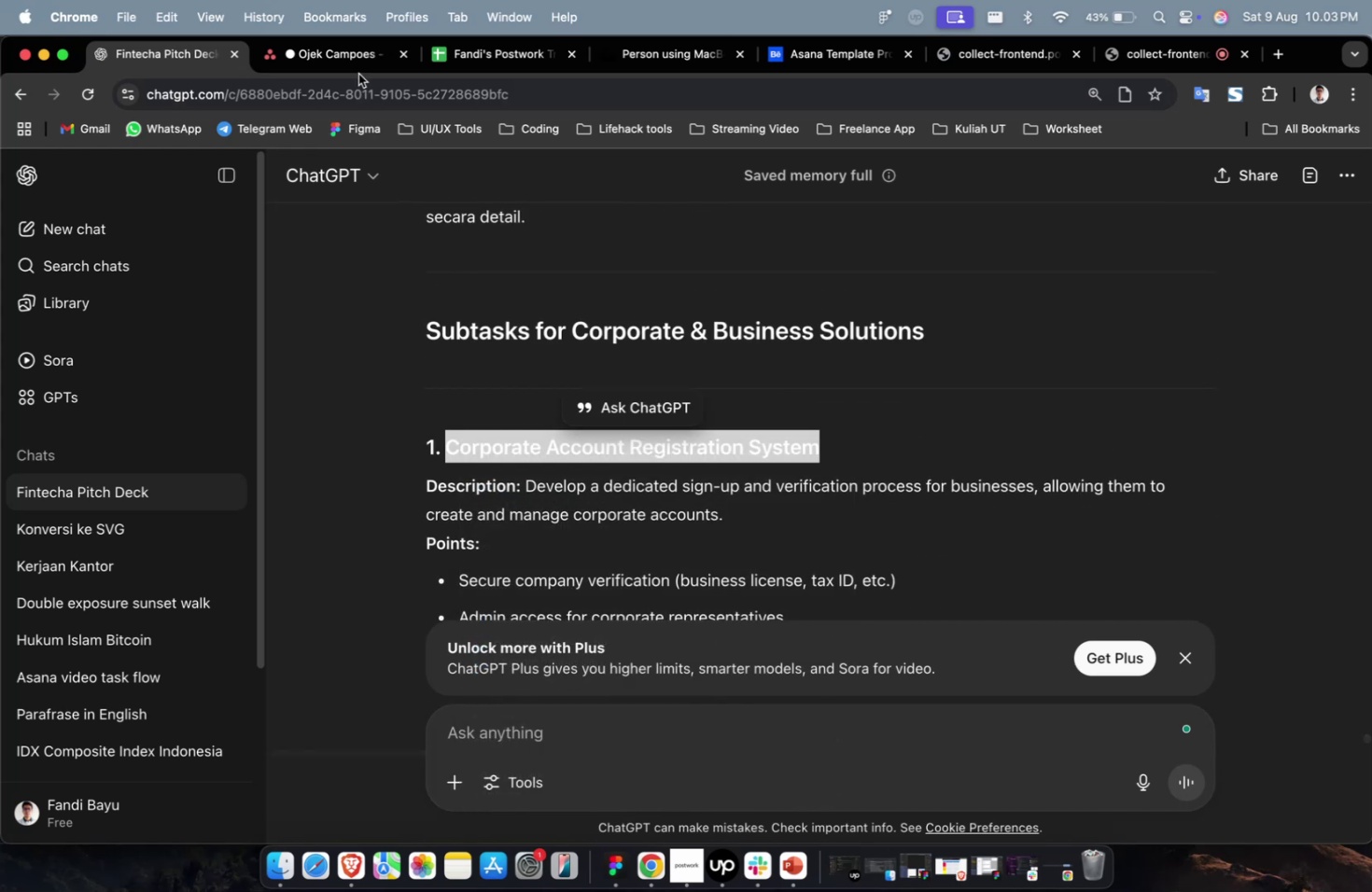 
left_click([358, 64])
 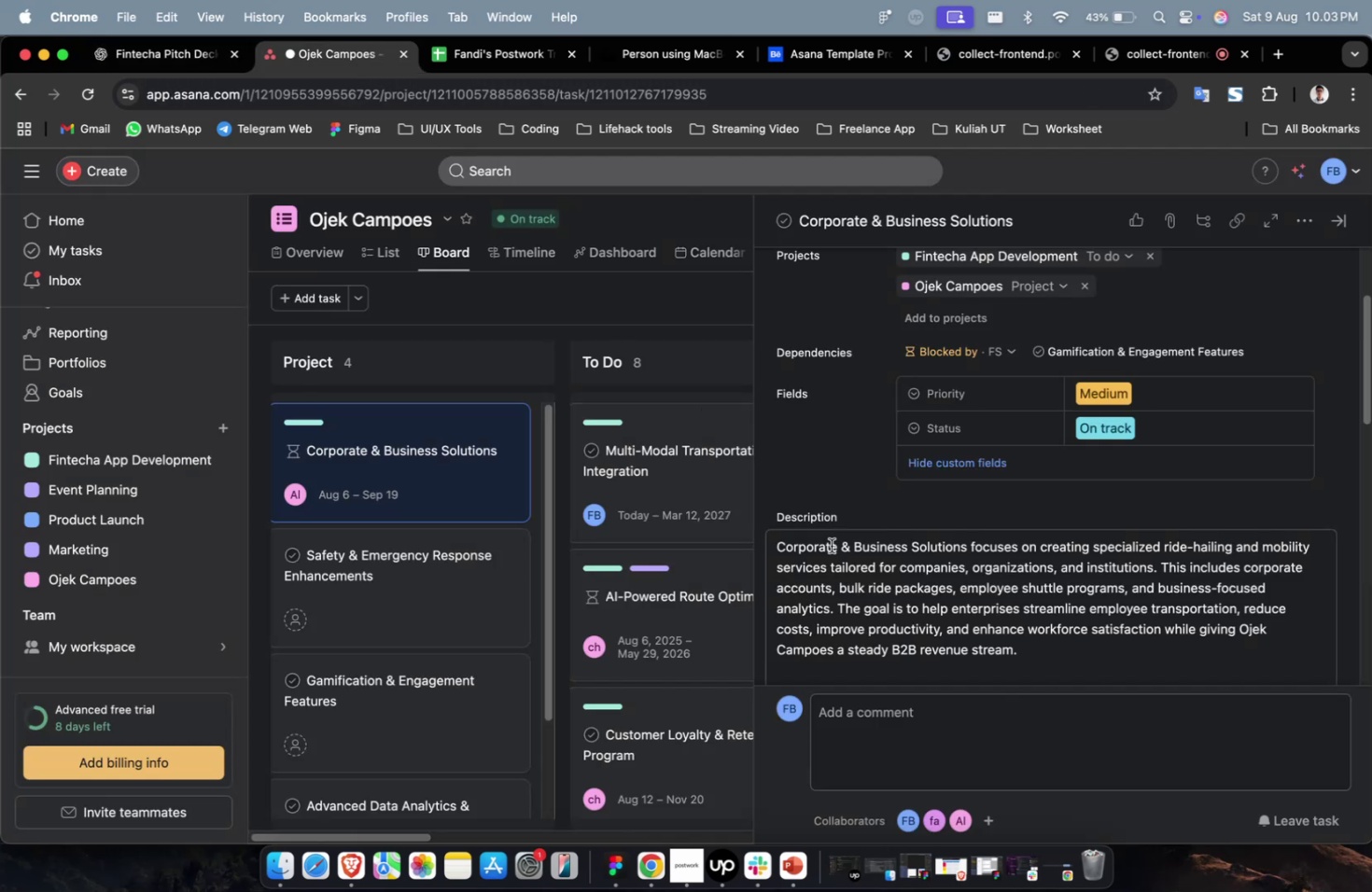 
scroll: coordinate [879, 640], scroll_direction: down, amount: 36.0
 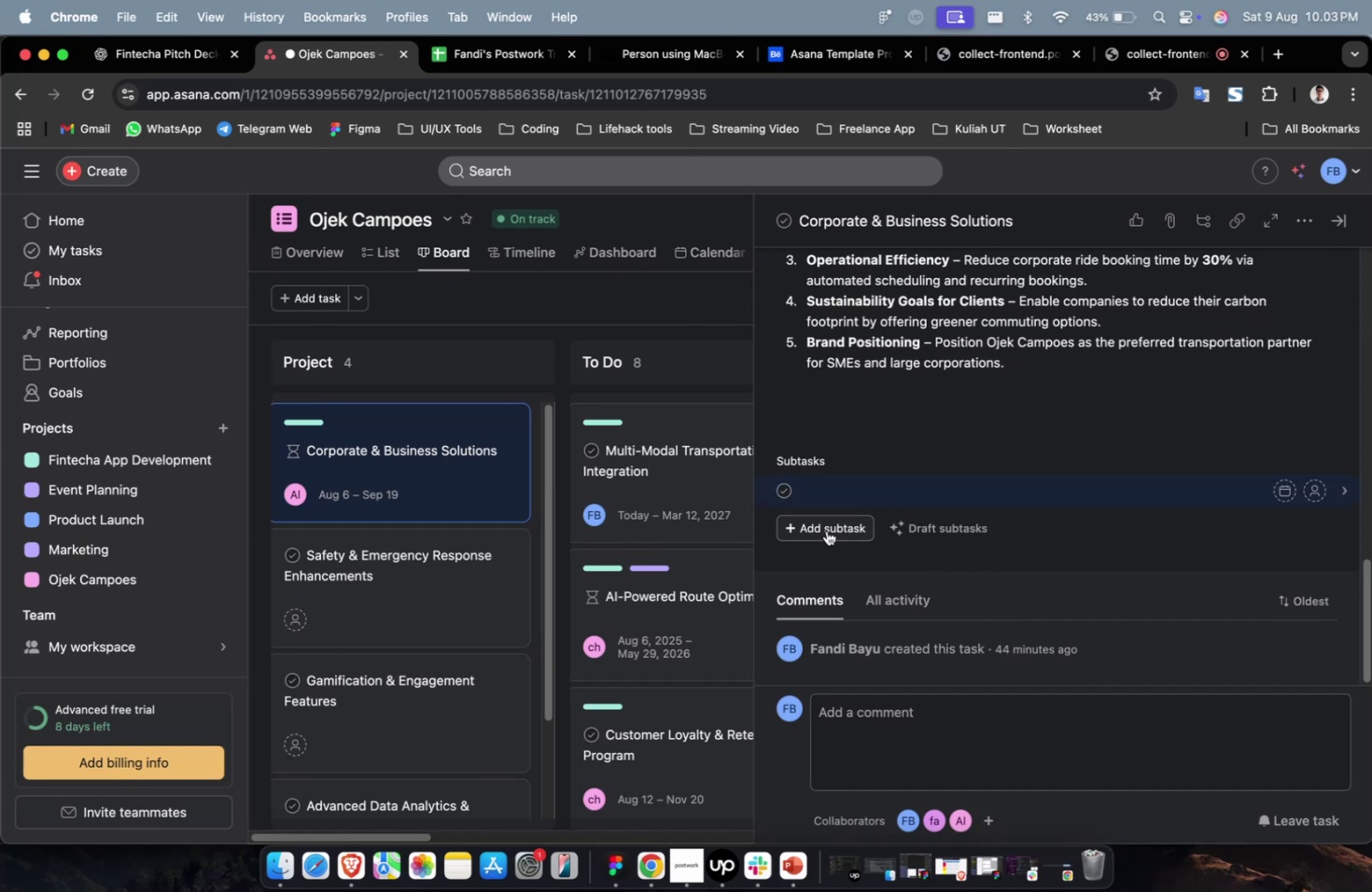 
key(Meta+V)
 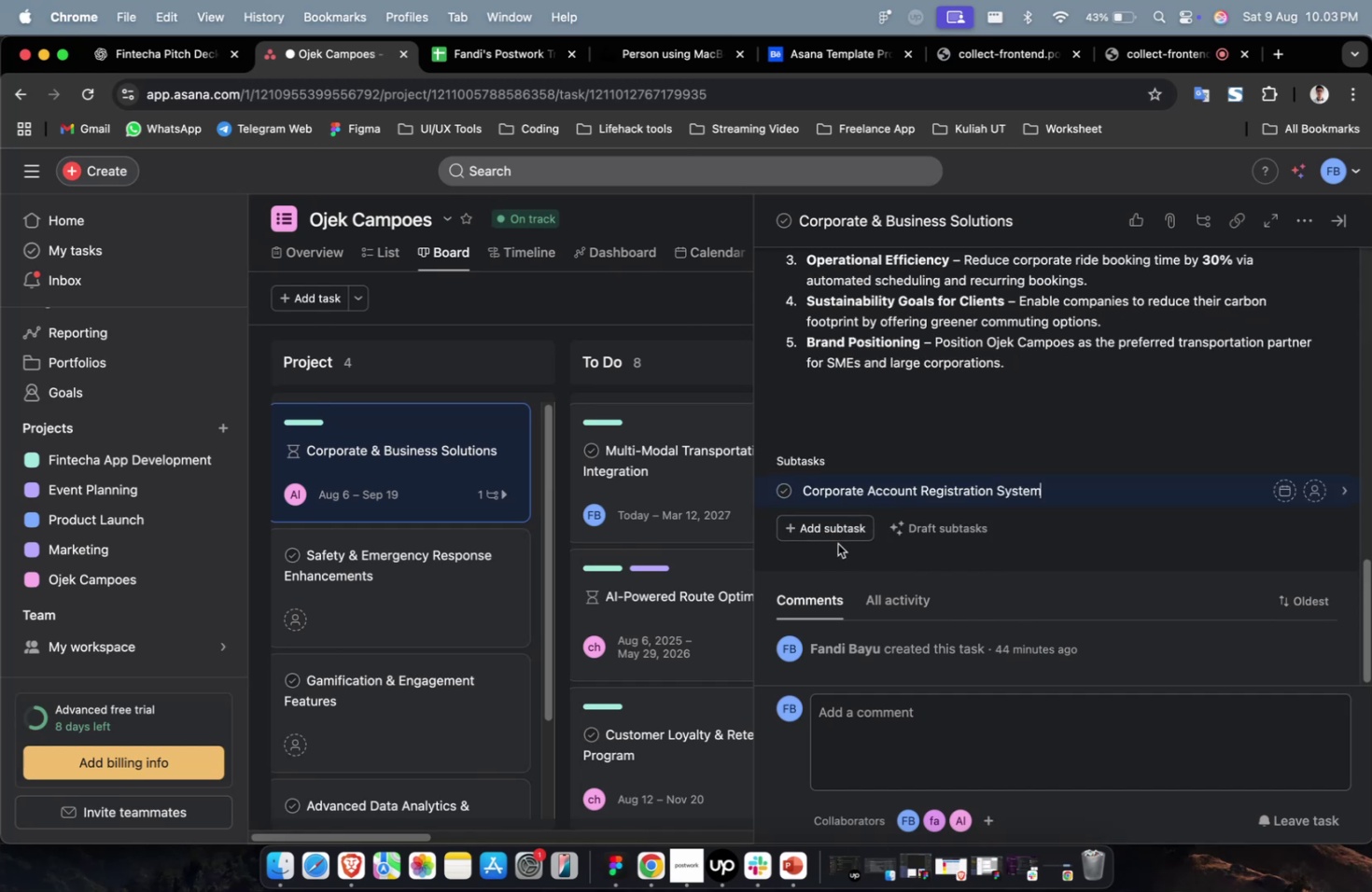 
left_click([833, 538])
 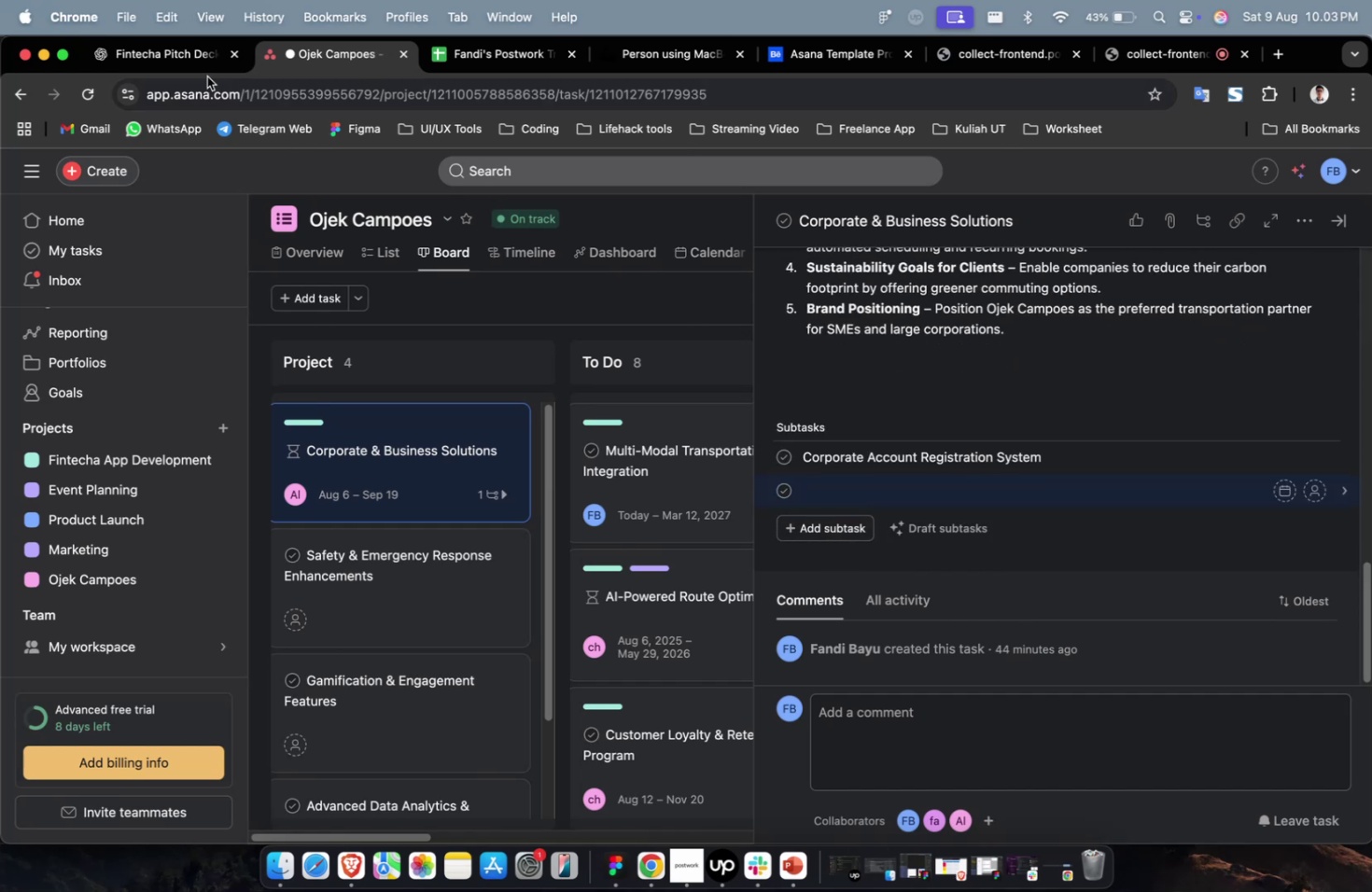 
left_click([179, 62])
 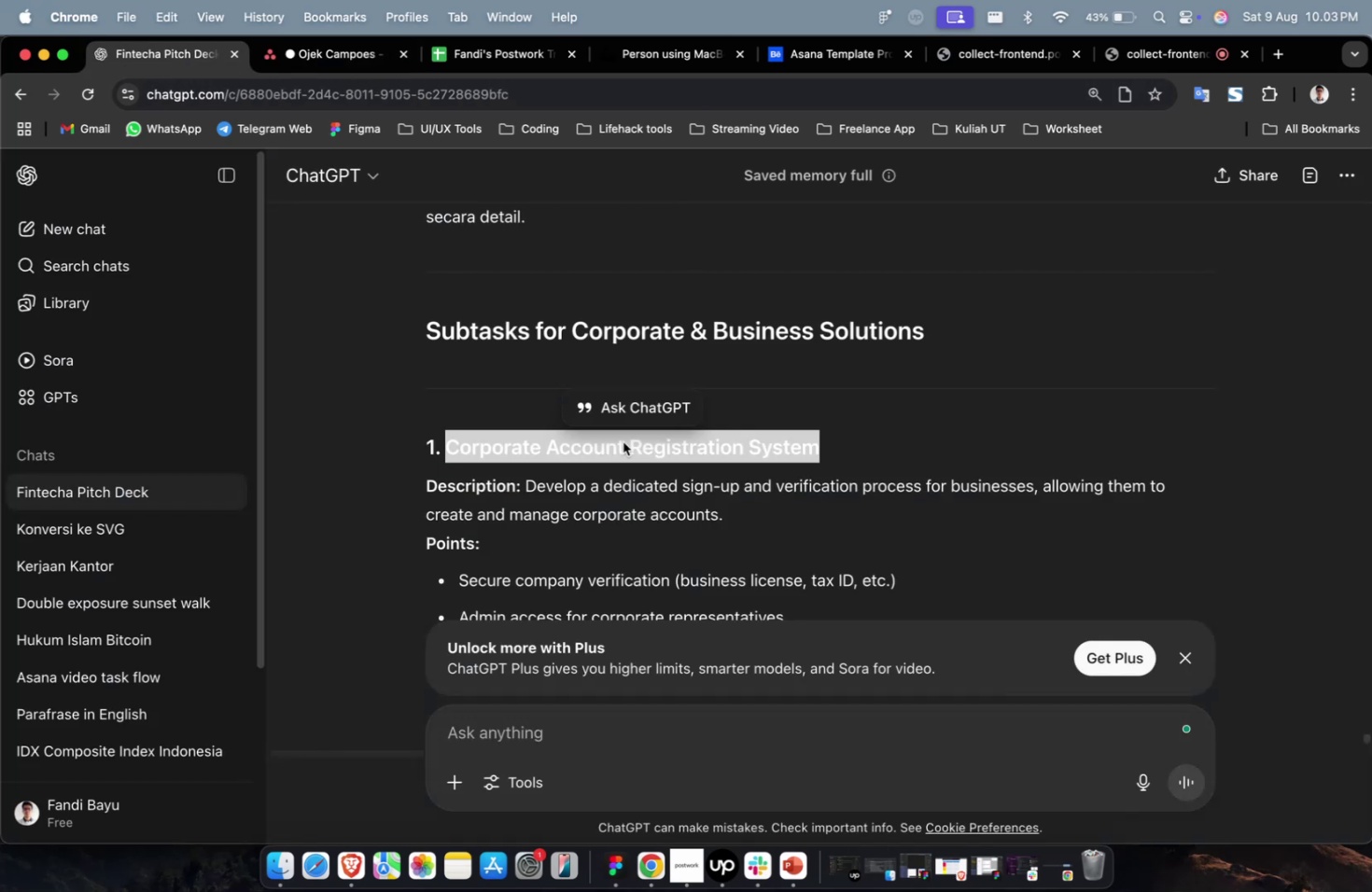 
scroll: coordinate [652, 480], scroll_direction: down, amount: 8.0
 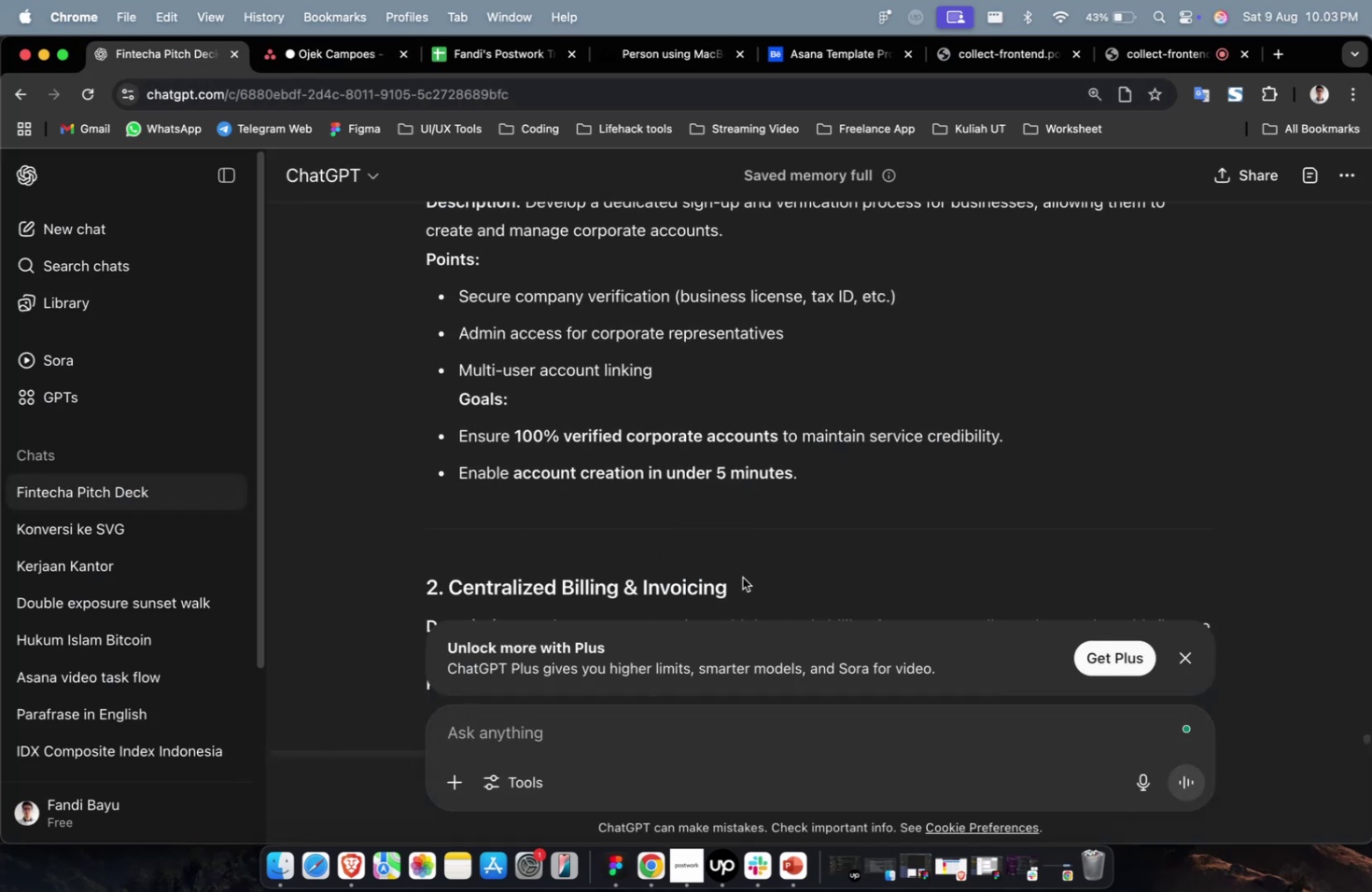 
left_click_drag(start_coordinate=[732, 582], to_coordinate=[453, 585])
 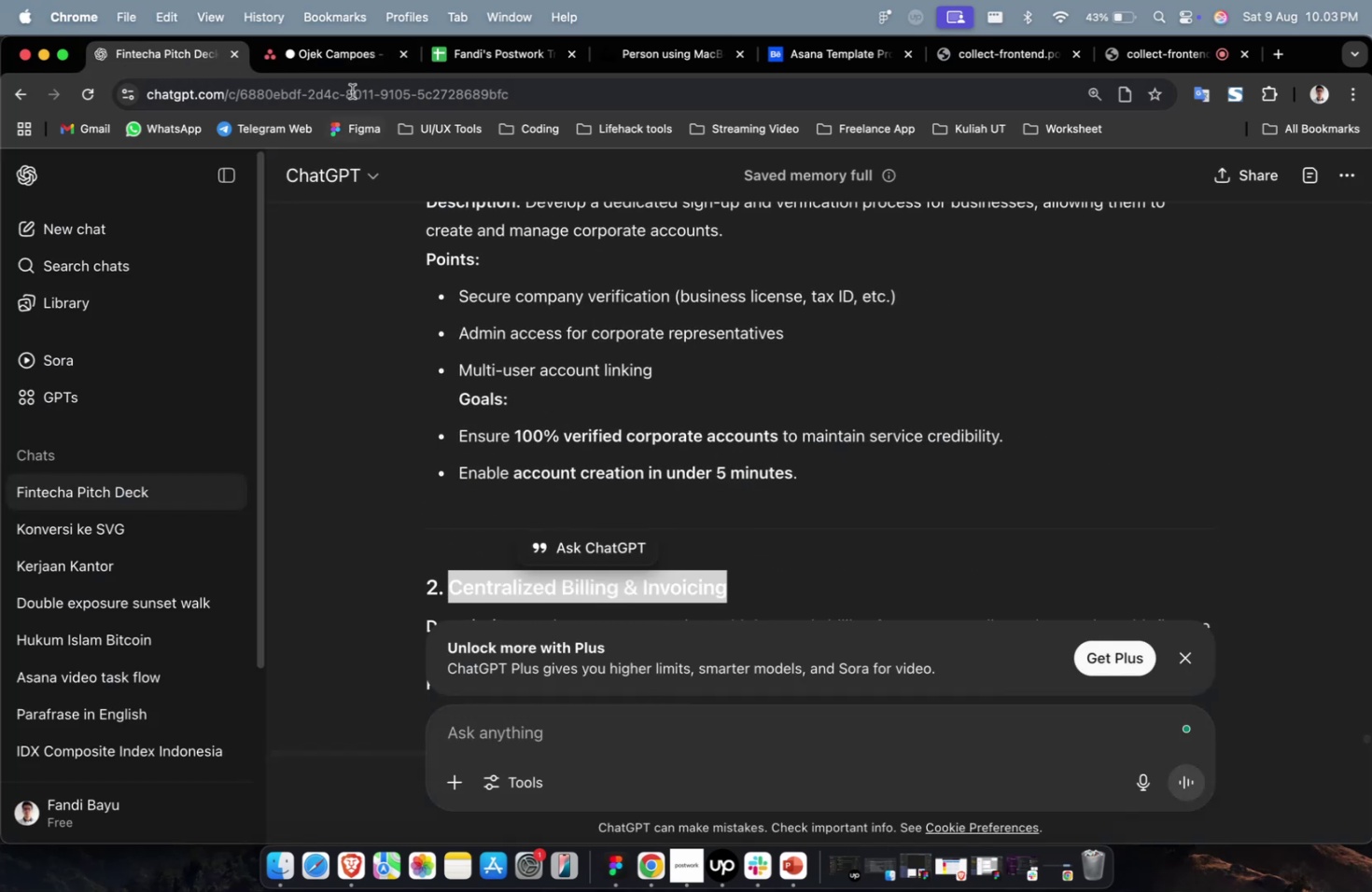 
key(Meta+C)
 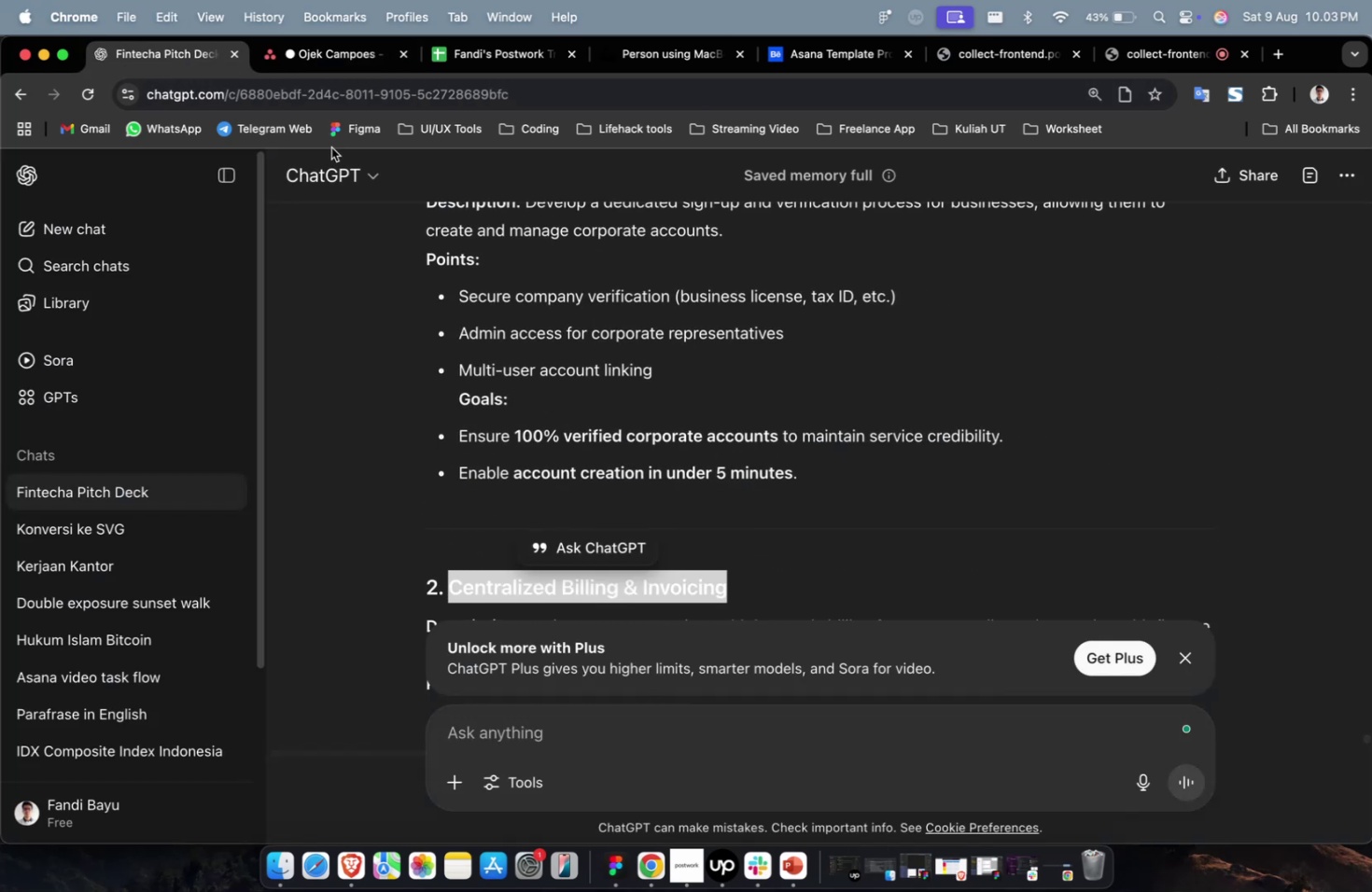 
key(Meta+C)
 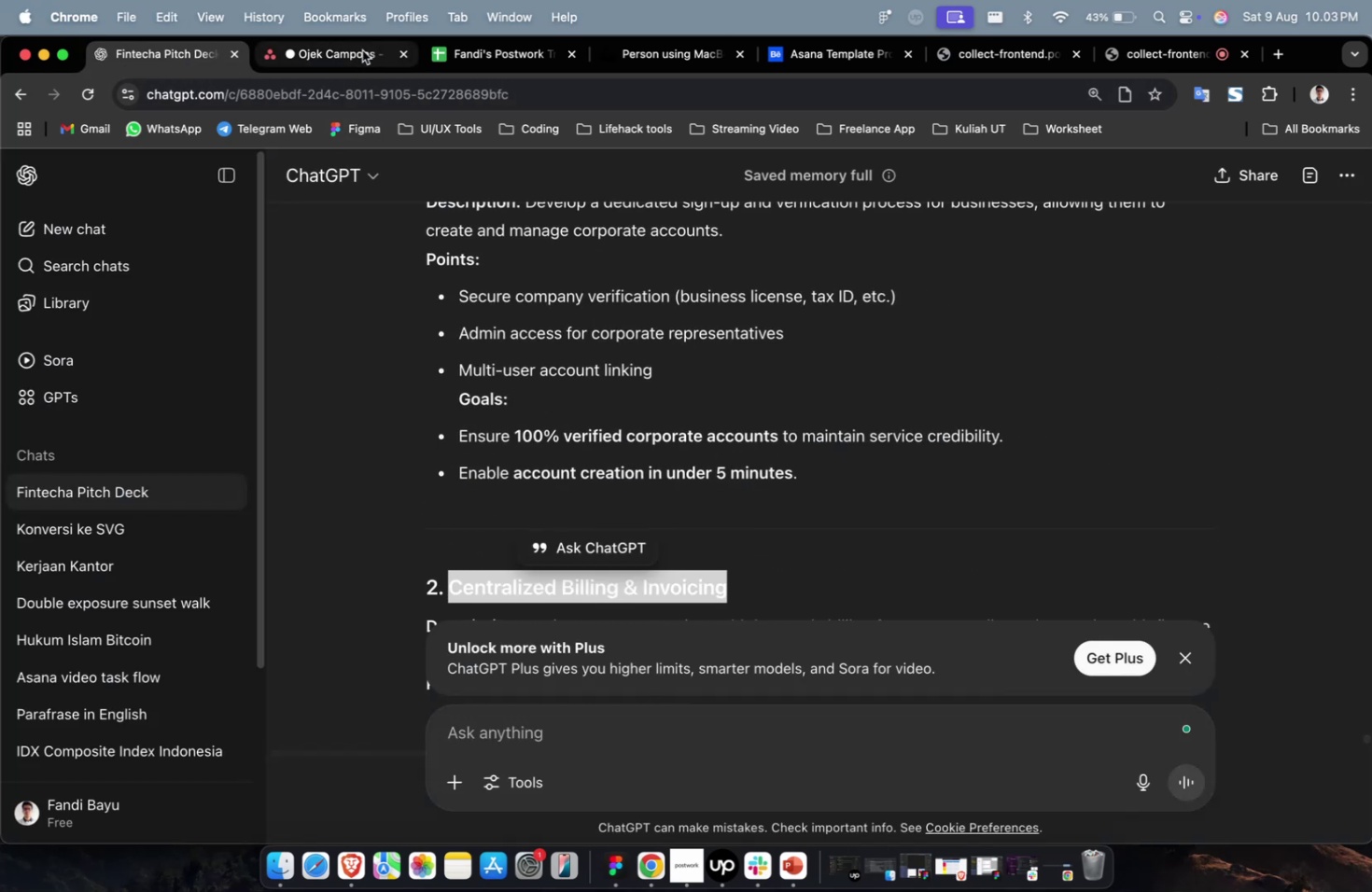 
left_click([362, 49])
 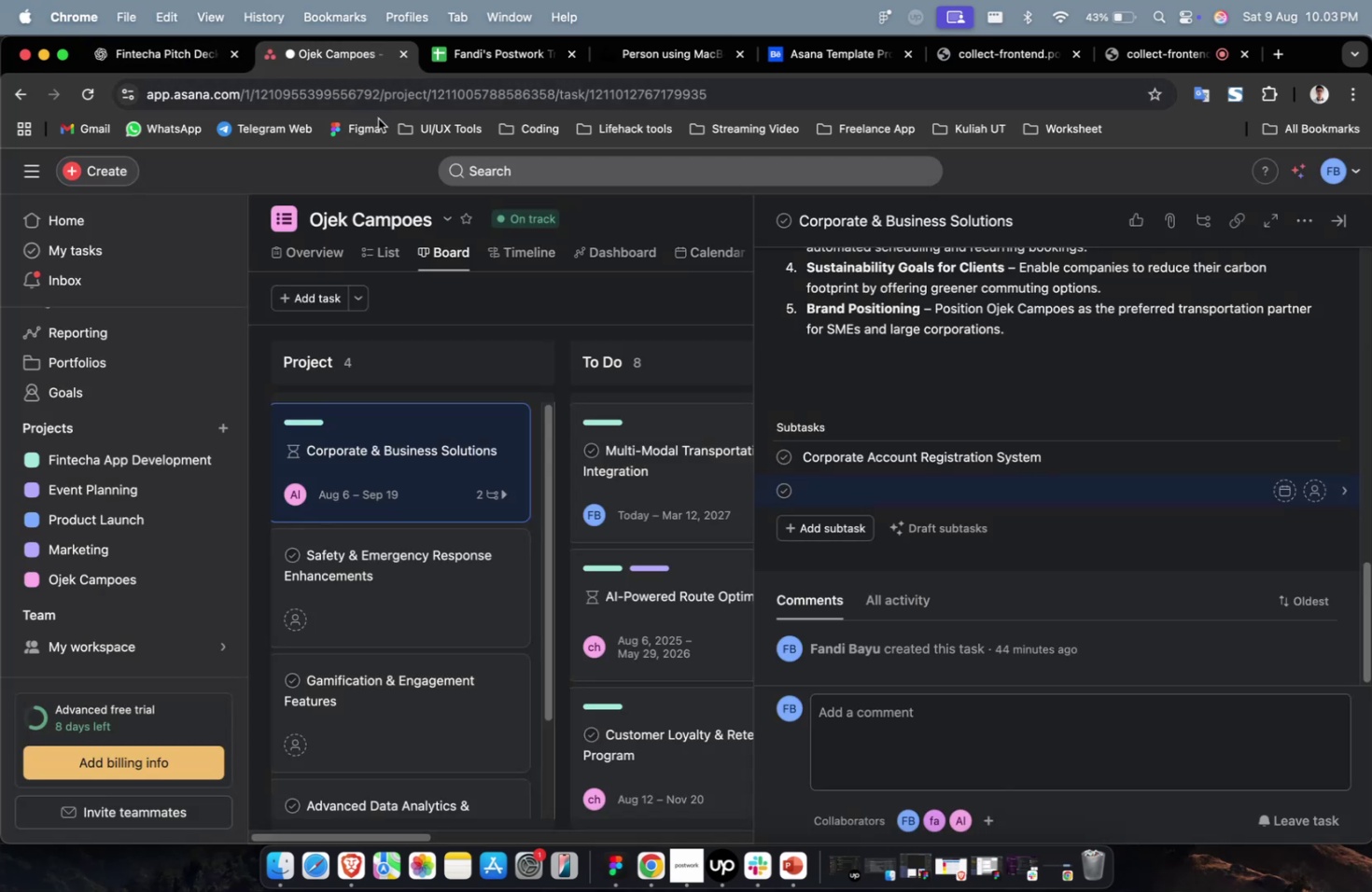 
key(Meta+V)
 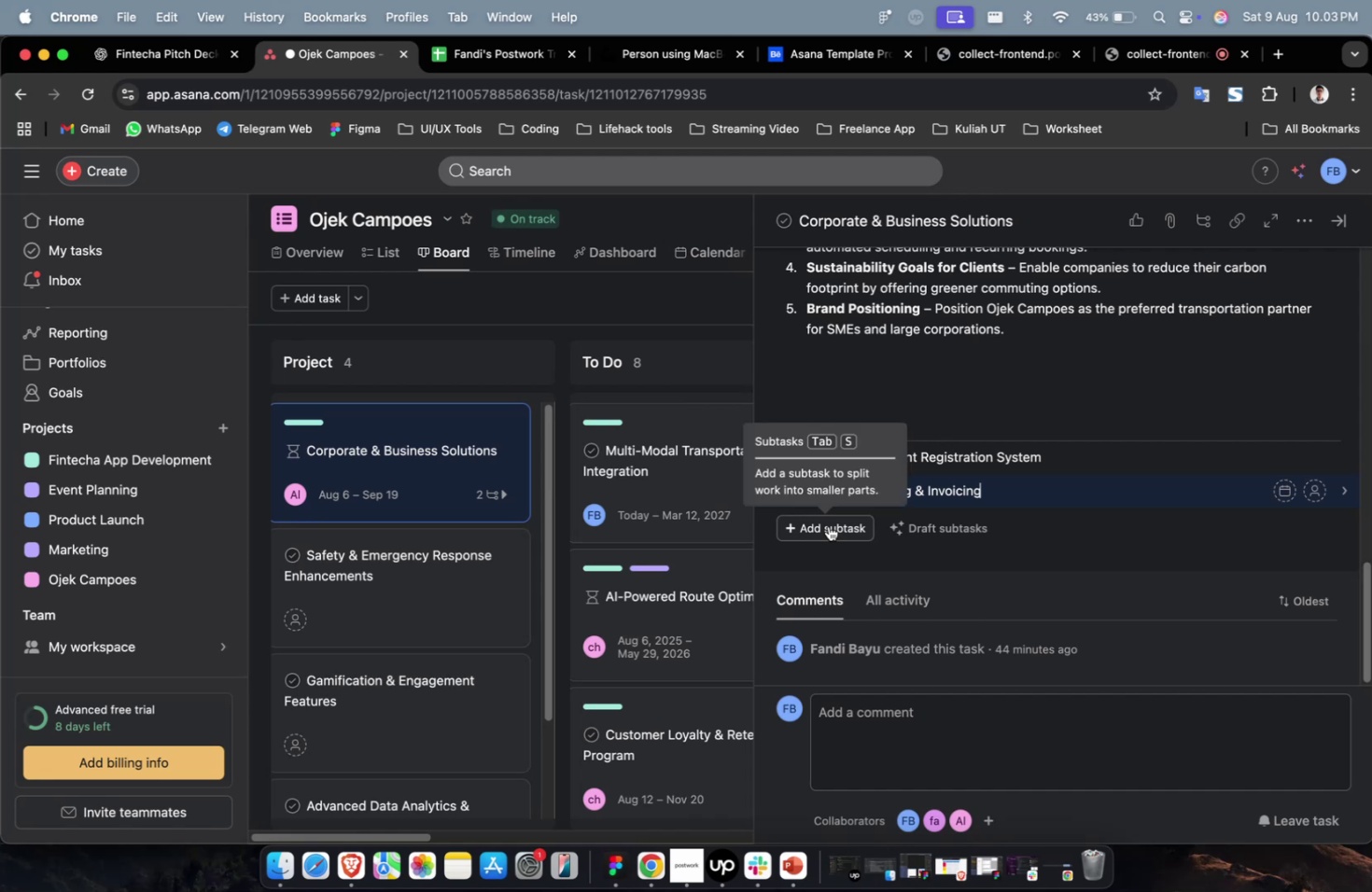 
left_click([828, 525])
 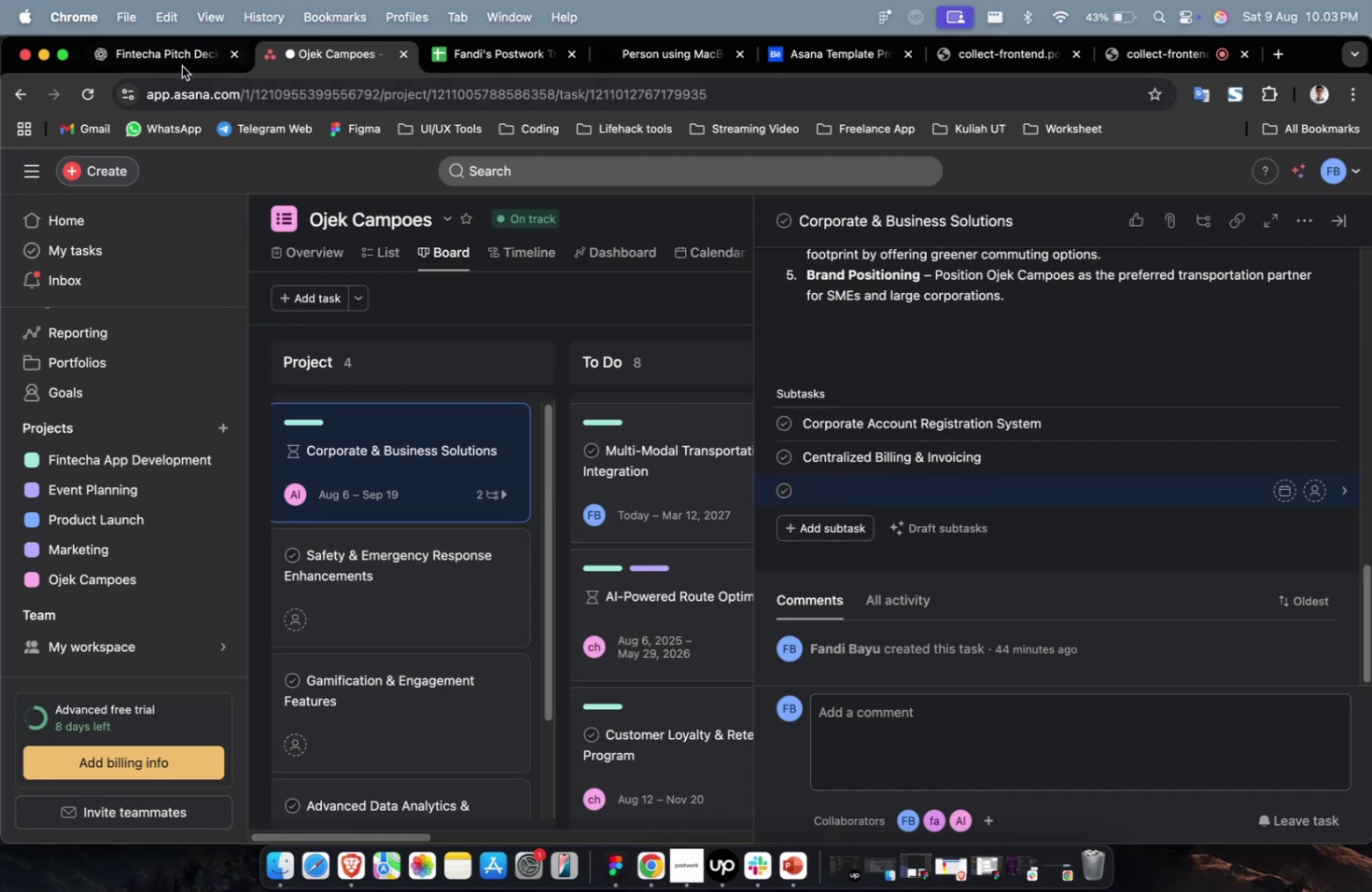 
left_click([181, 65])
 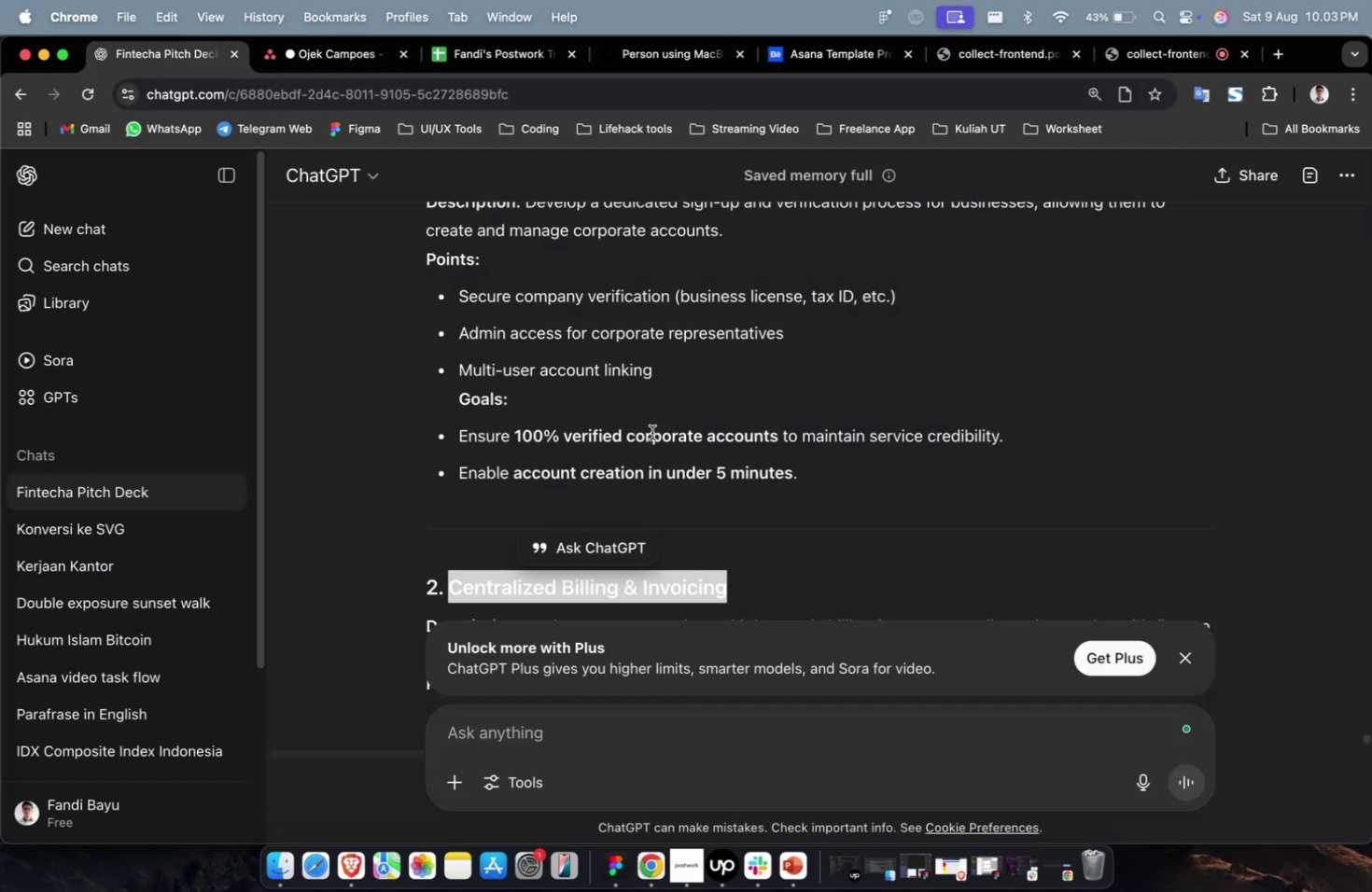 
scroll: coordinate [693, 473], scroll_direction: down, amount: 19.0
 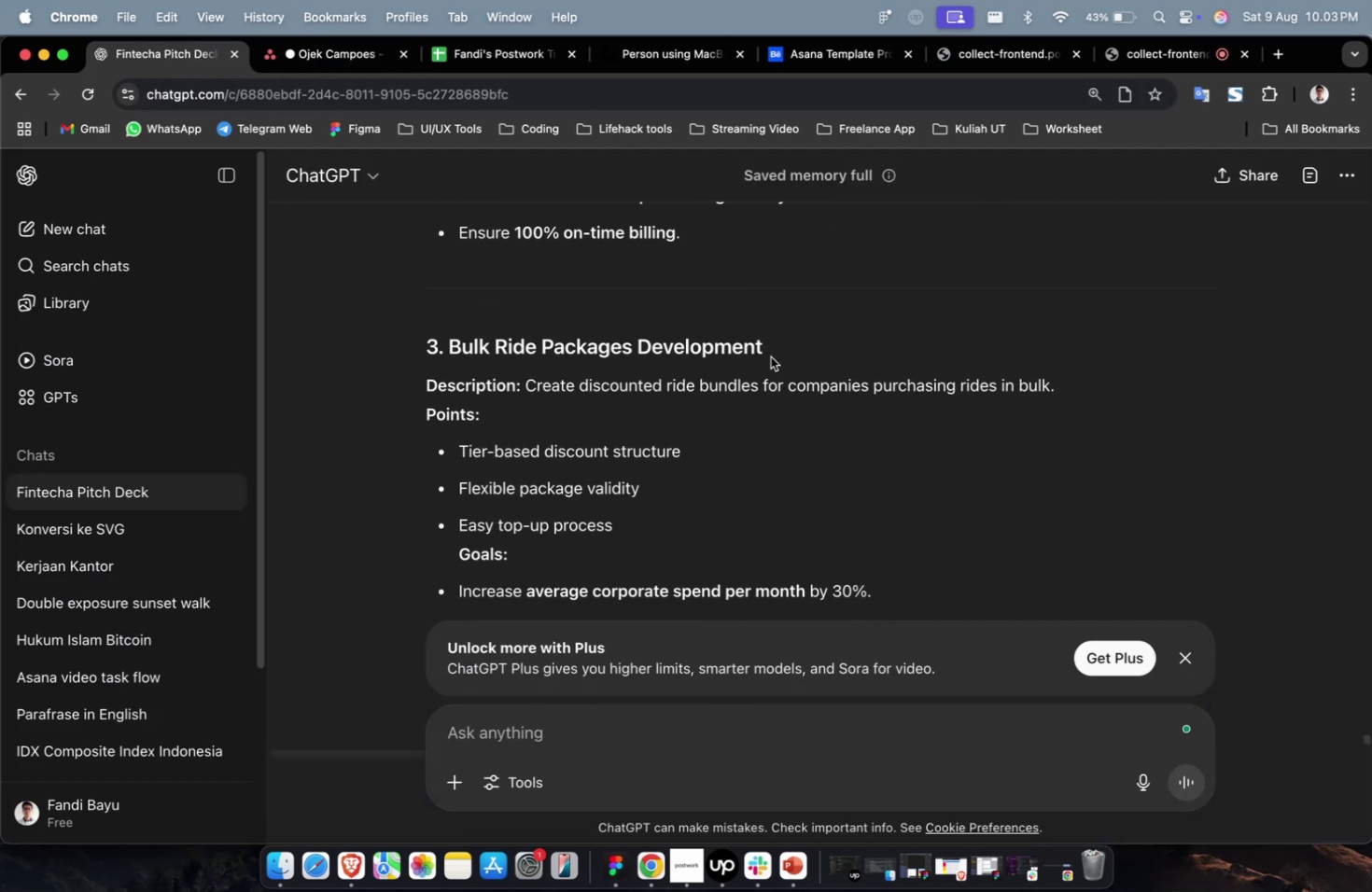 
left_click_drag(start_coordinate=[776, 348], to_coordinate=[447, 357])
 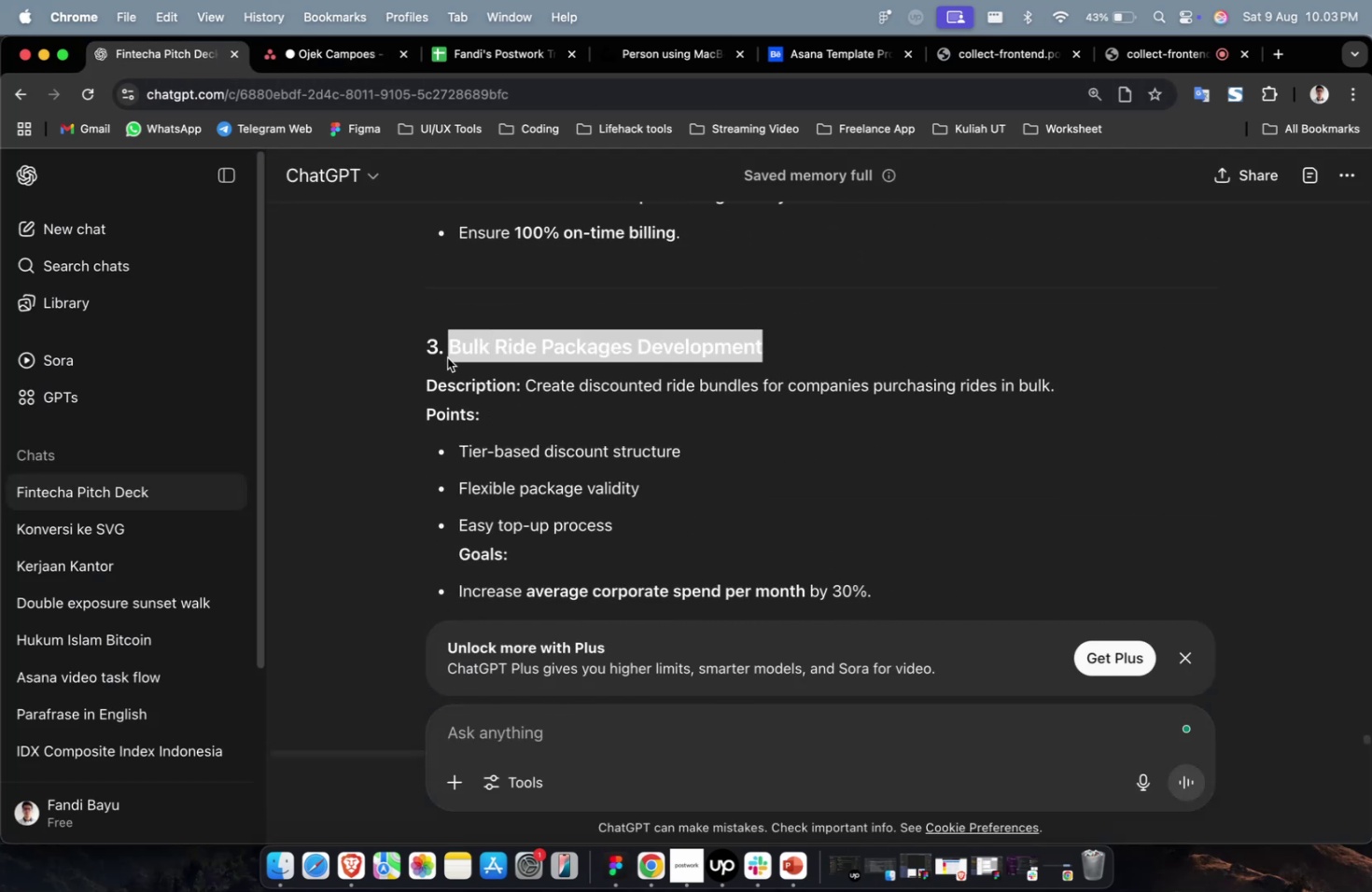 
key(Meta+C)
 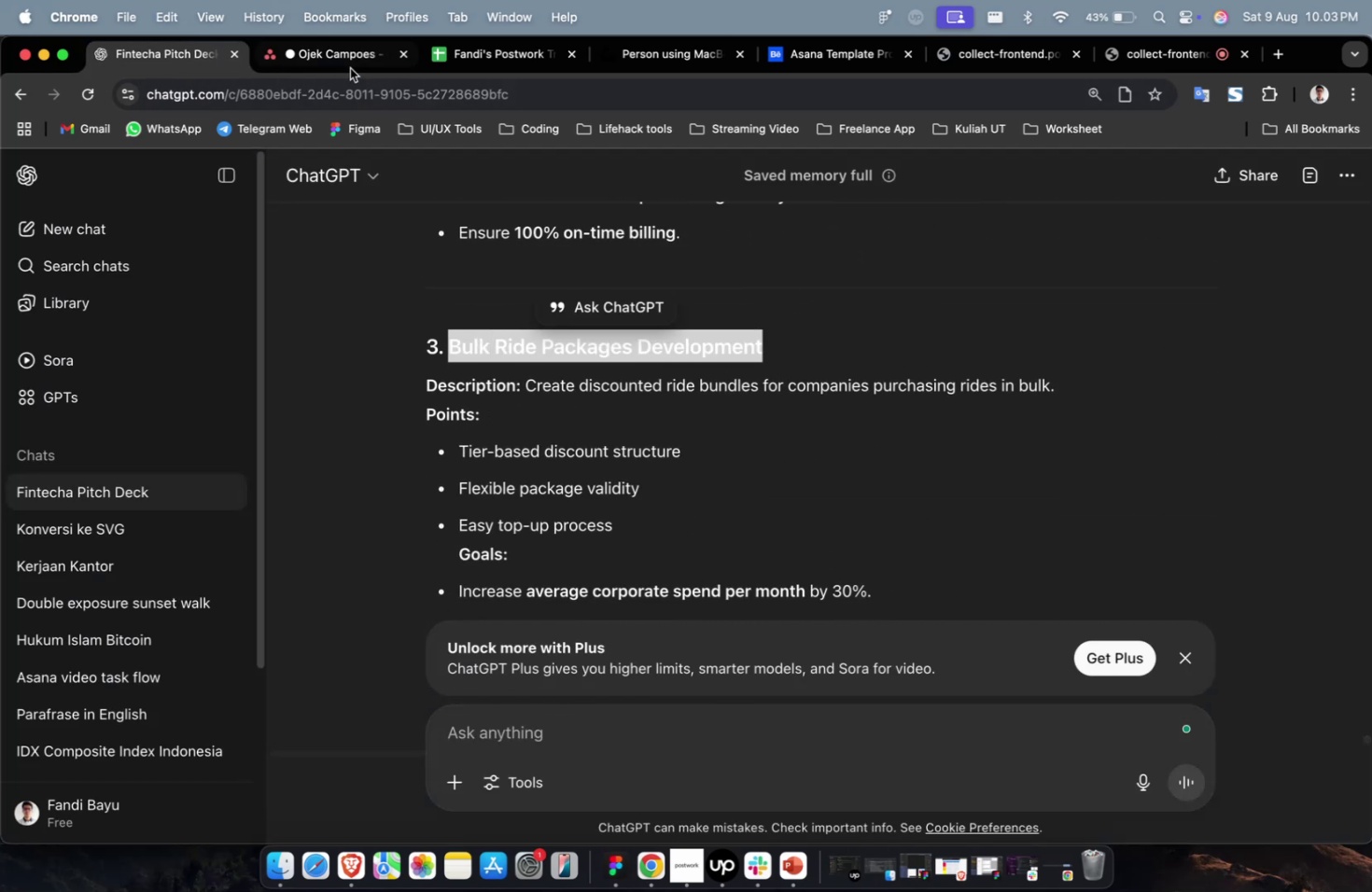 
left_click([350, 68])
 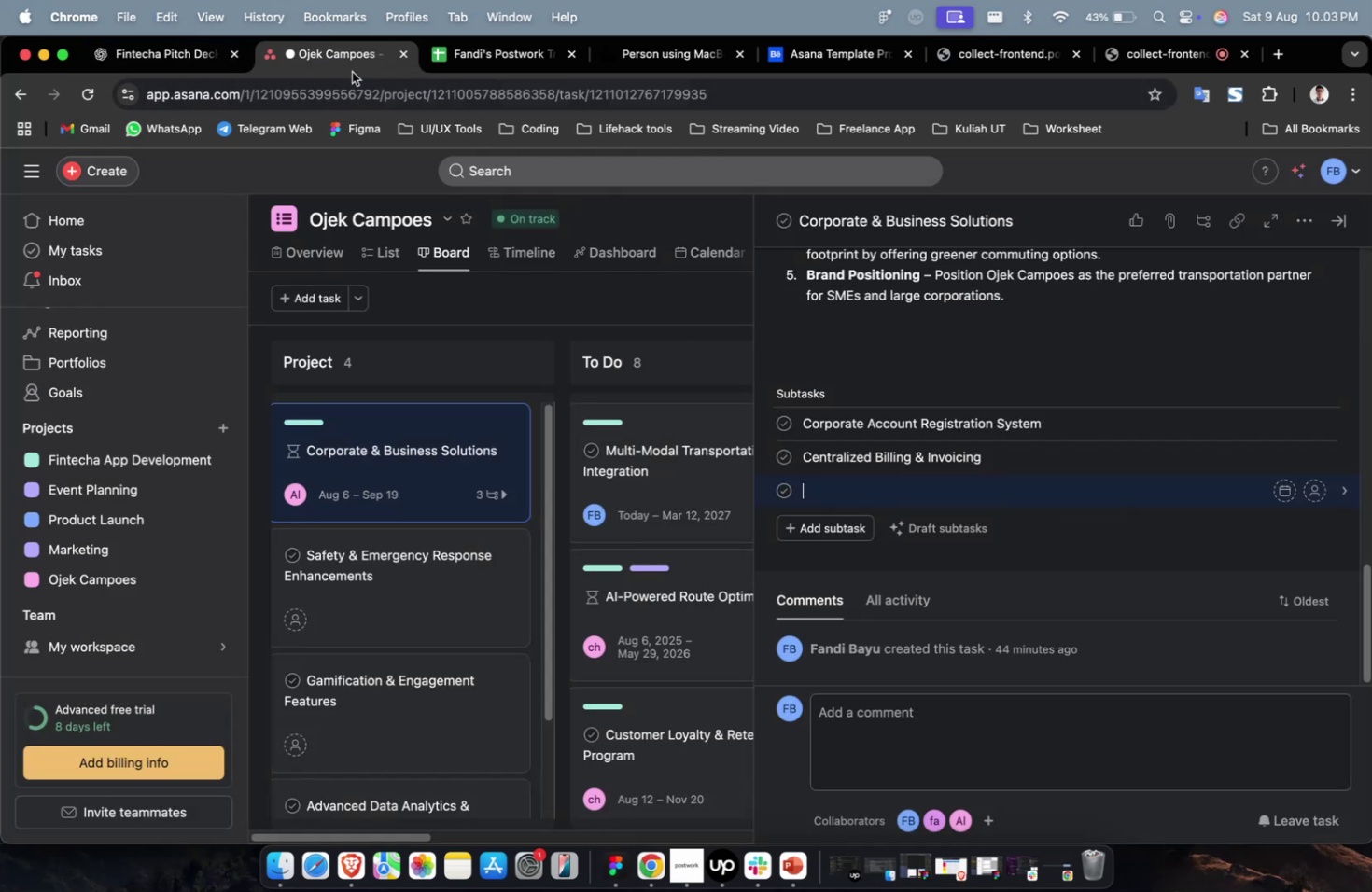 
key(Meta+CommandLeft)
 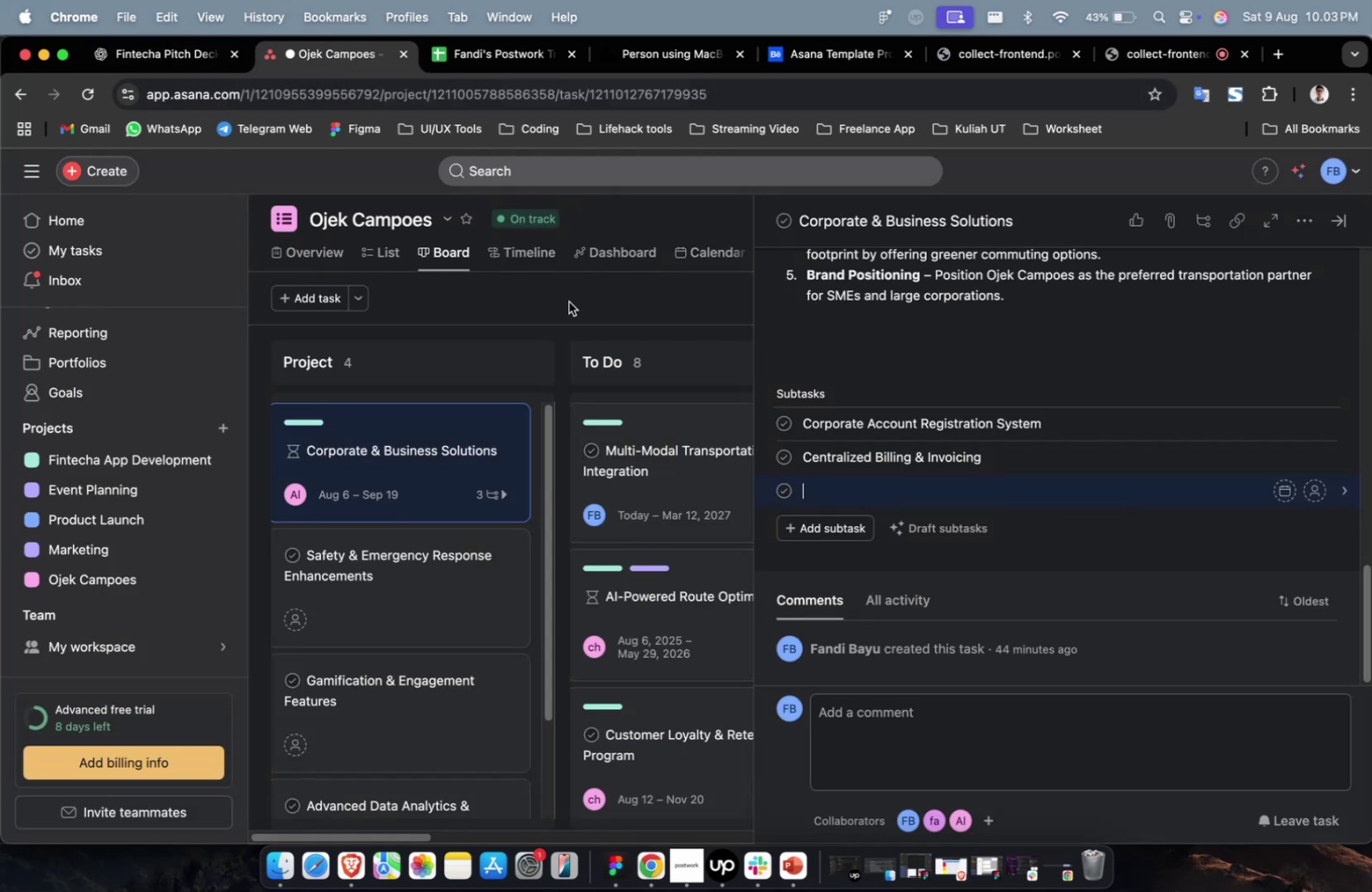 
key(Meta+V)
 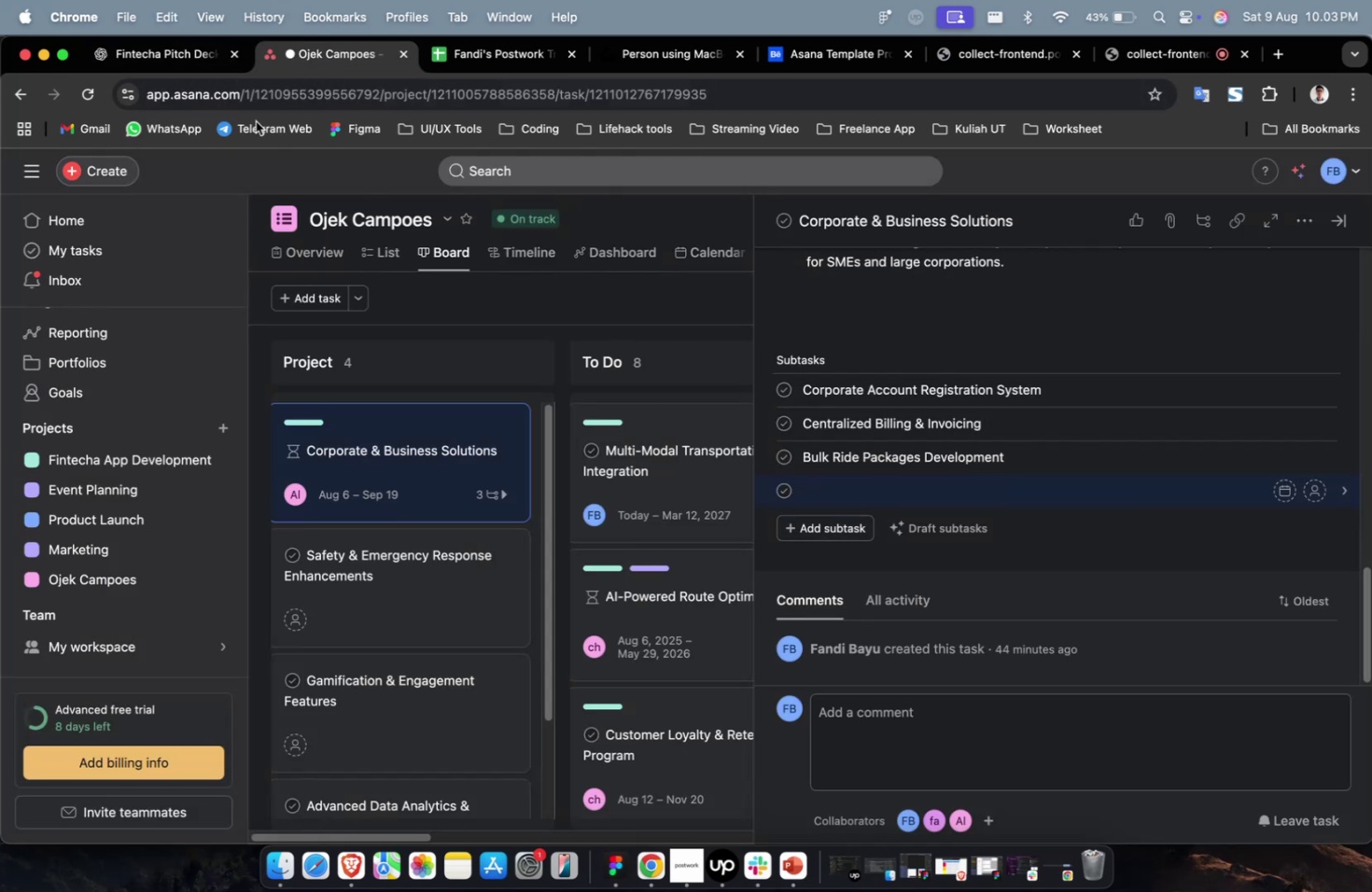 
left_click([165, 49])
 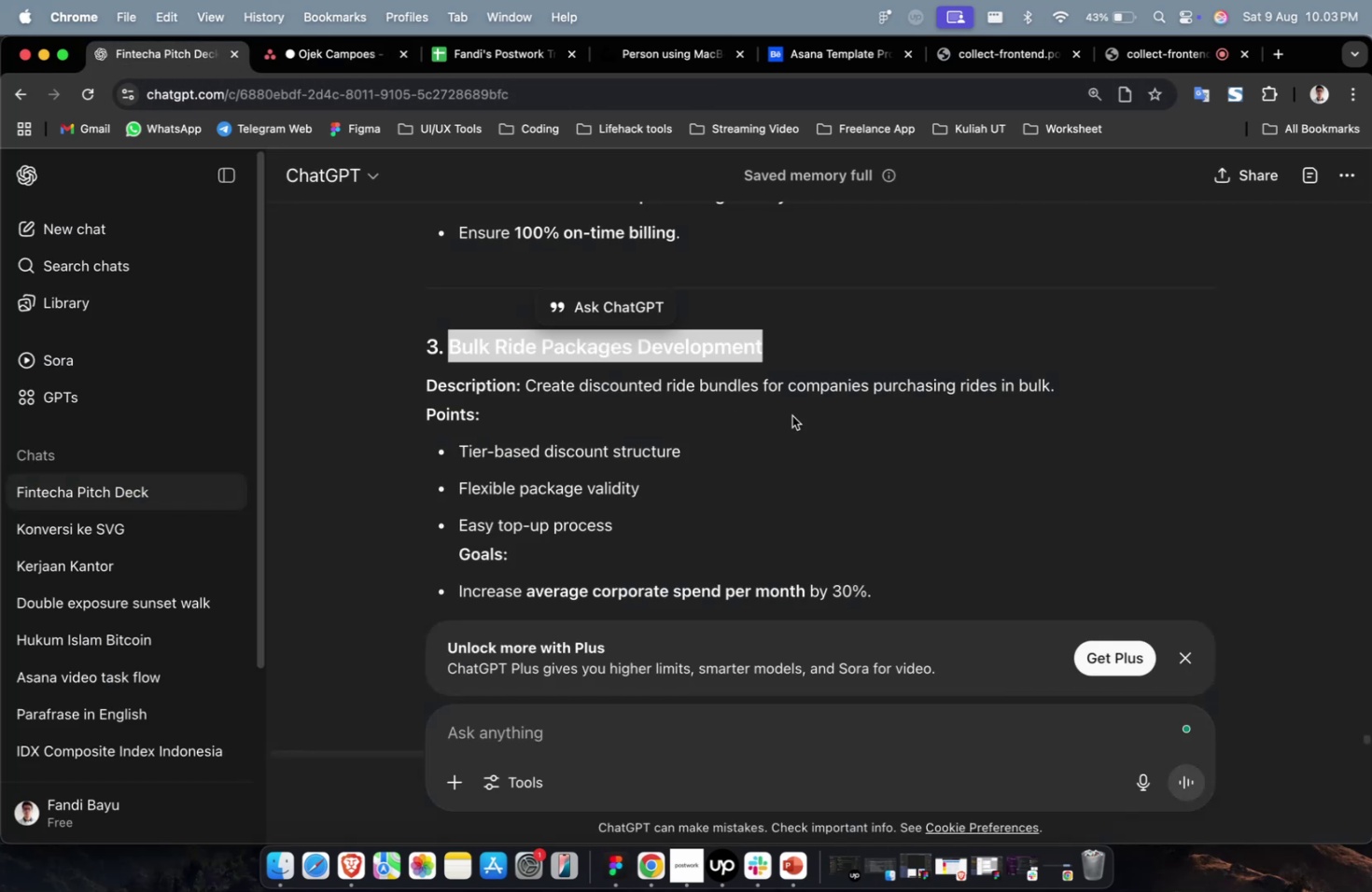 
scroll: coordinate [864, 450], scroll_direction: down, amount: 8.0
 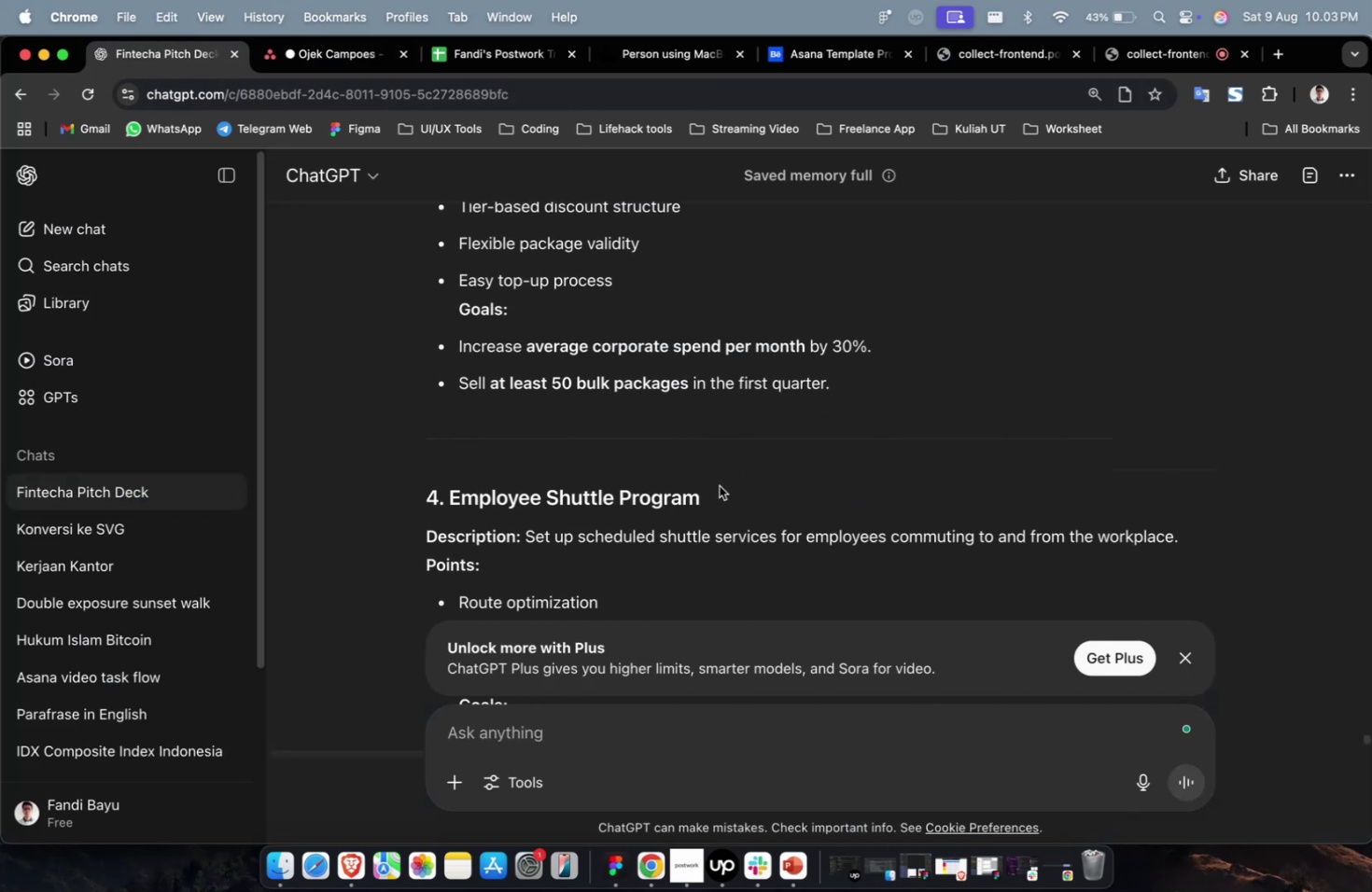 
left_click_drag(start_coordinate=[712, 495], to_coordinate=[454, 490])
 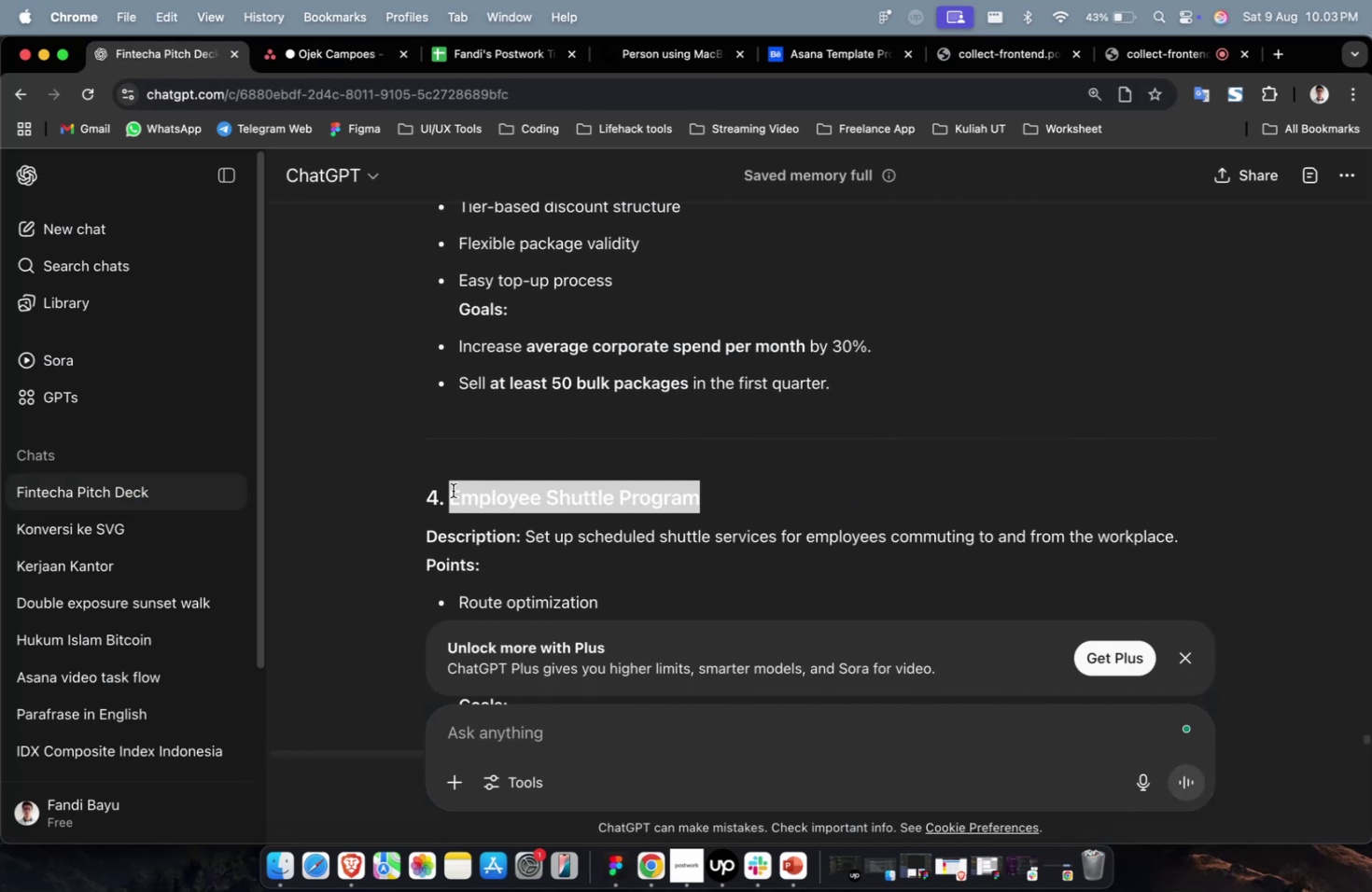 
key(Meta+C)
 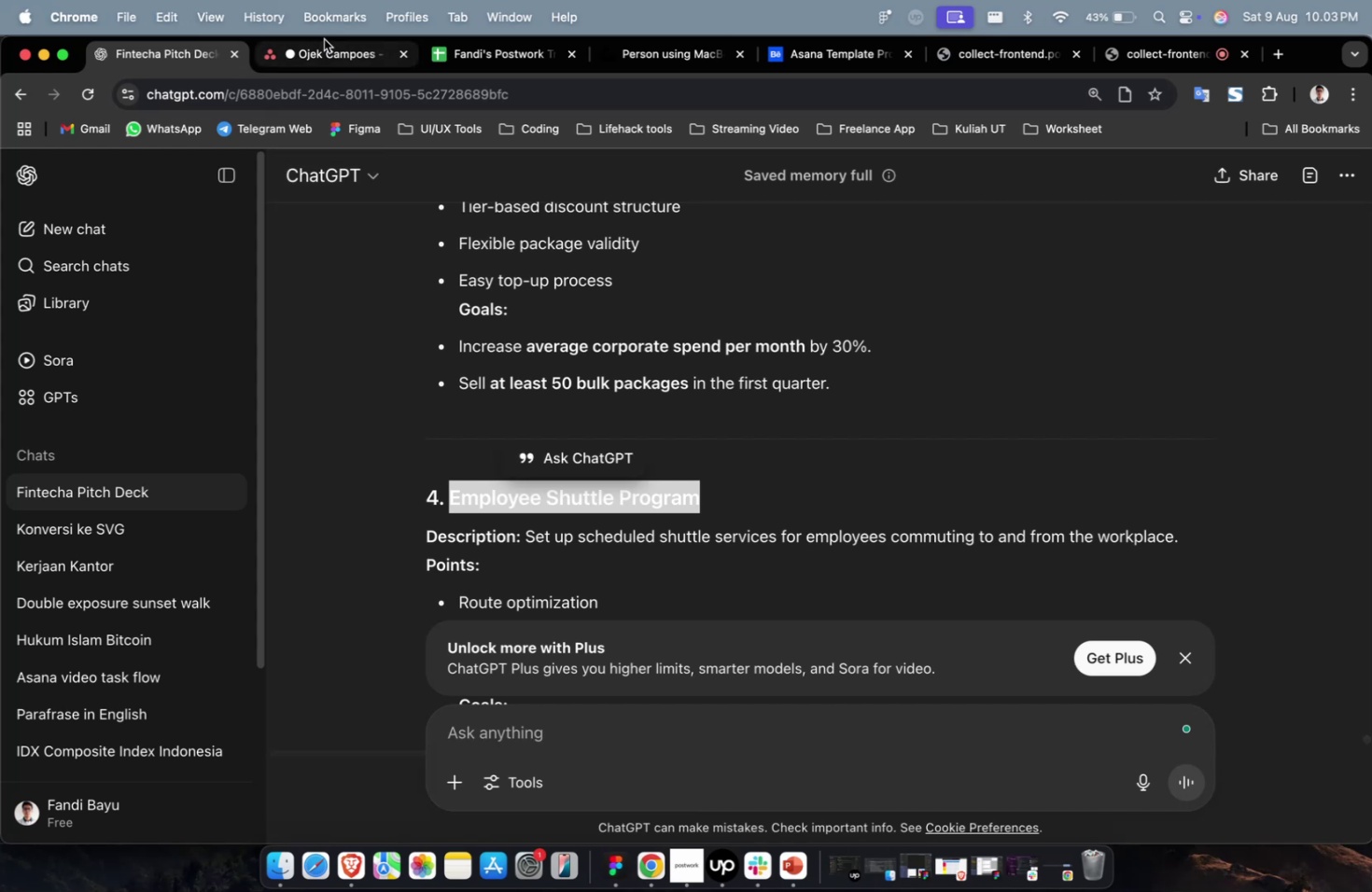 
left_click([324, 39])
 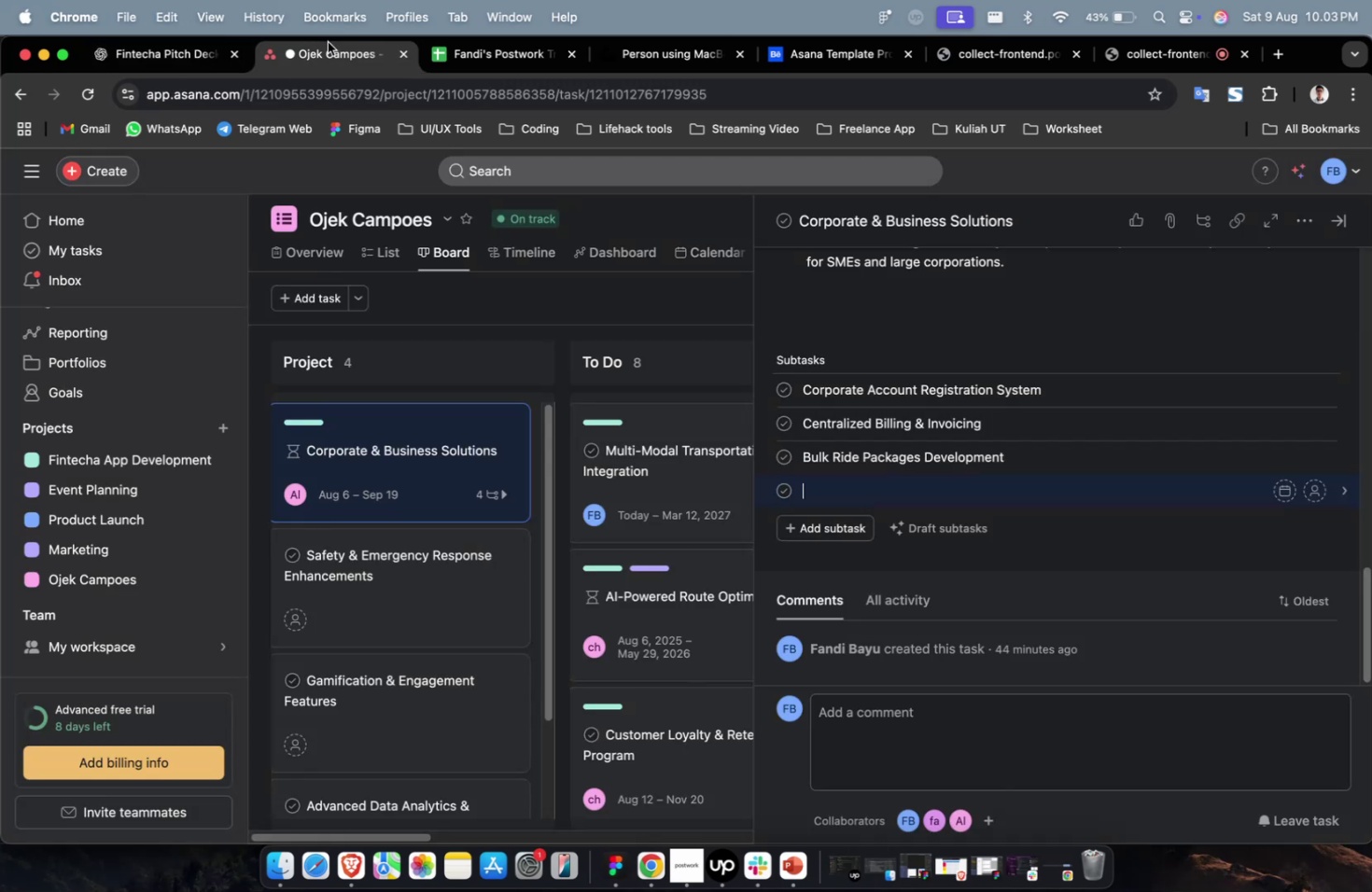 
key(Meta+V)
 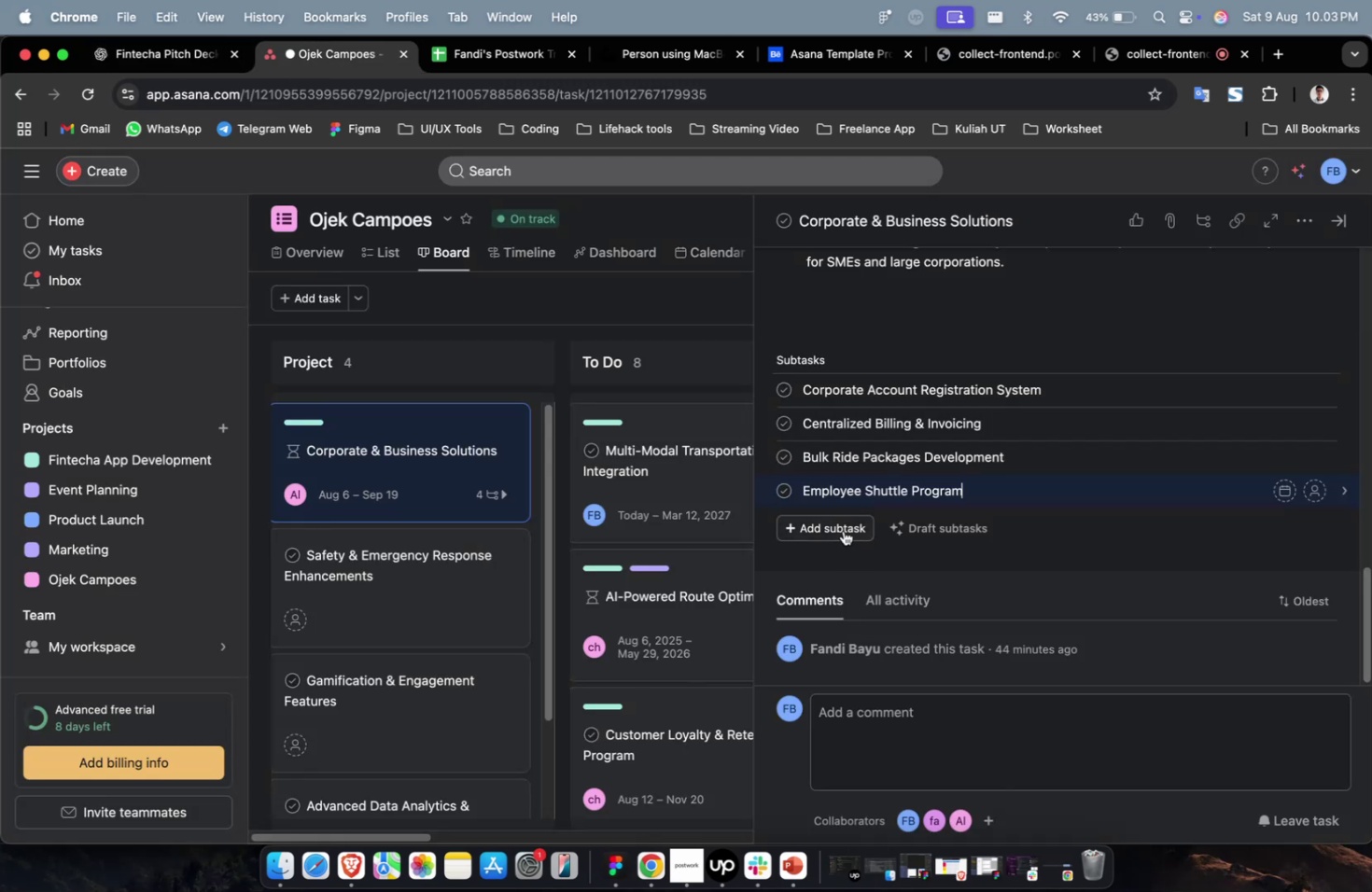 
left_click([843, 530])
 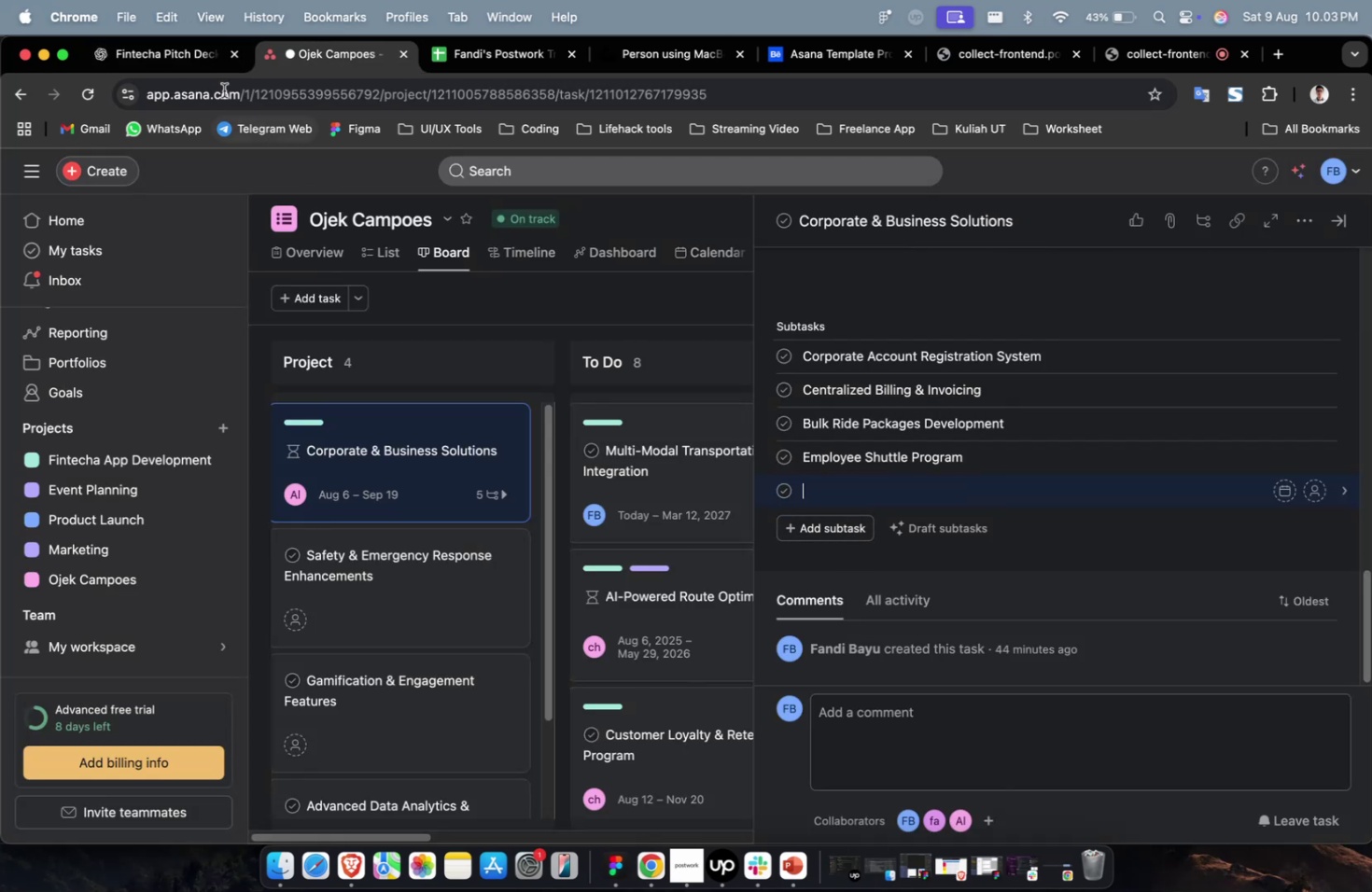 
left_click([181, 56])
 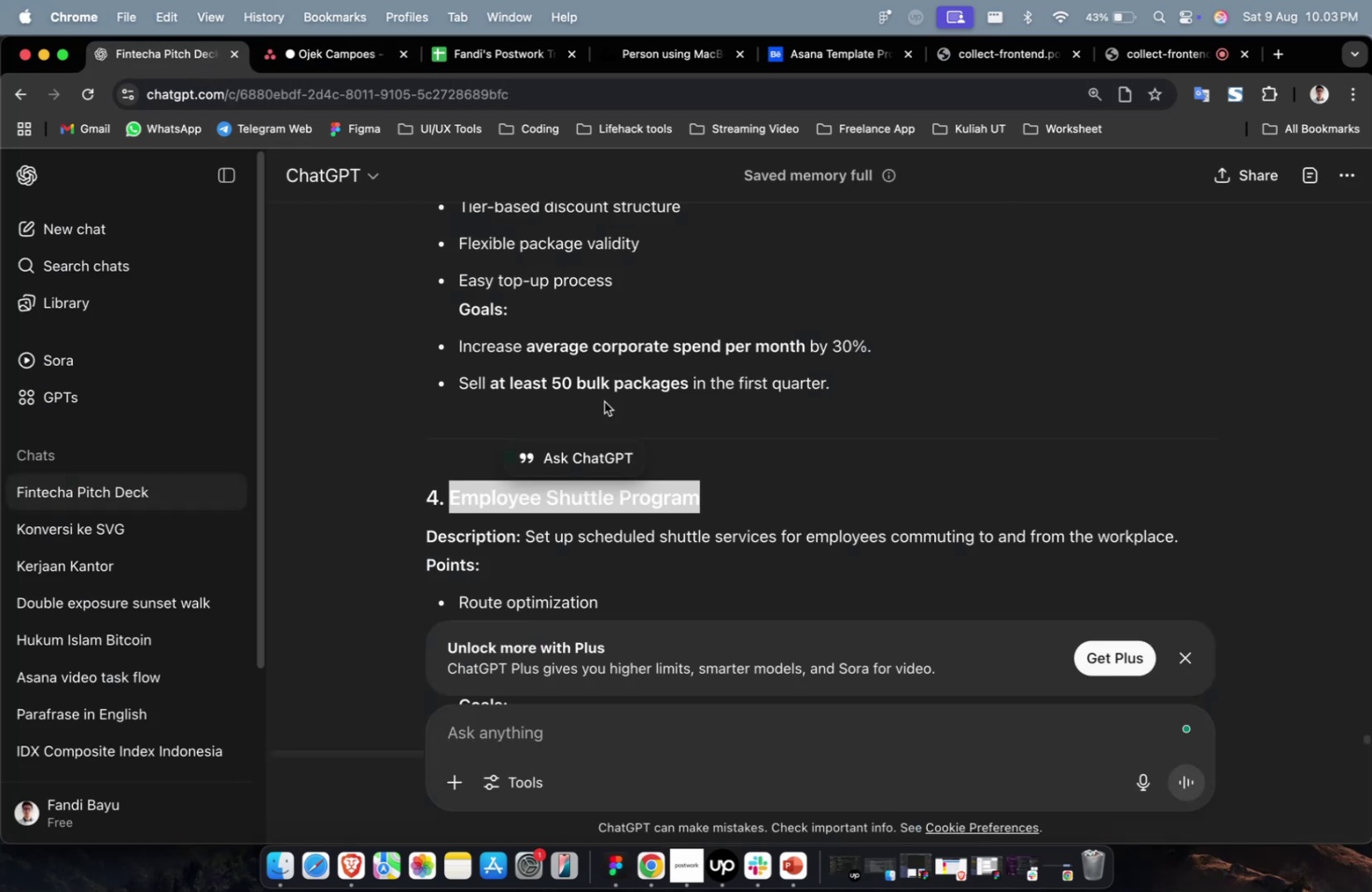 
scroll: coordinate [656, 490], scroll_direction: down, amount: 13.0
 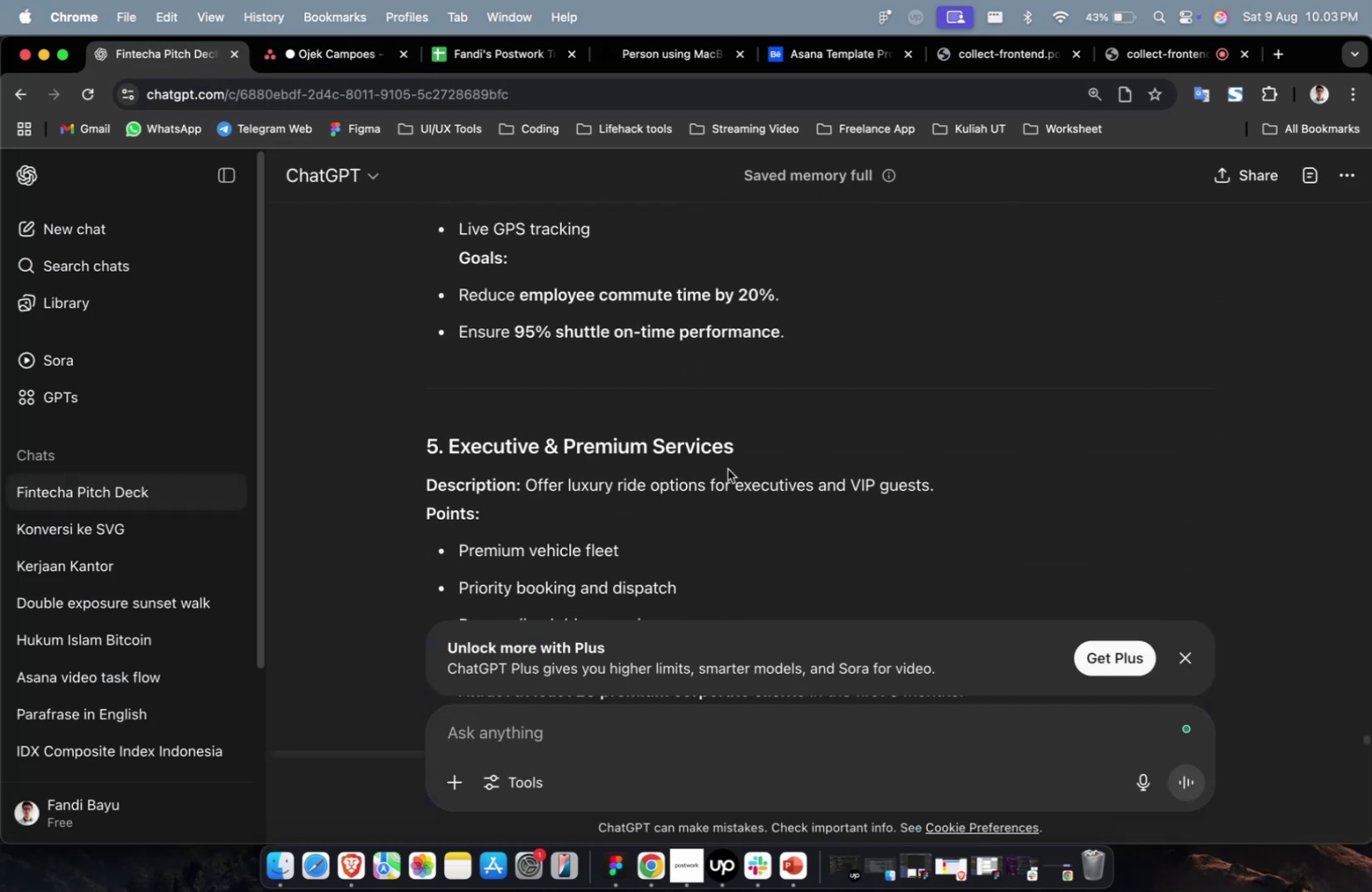 
left_click_drag(start_coordinate=[737, 455], to_coordinate=[447, 454])
 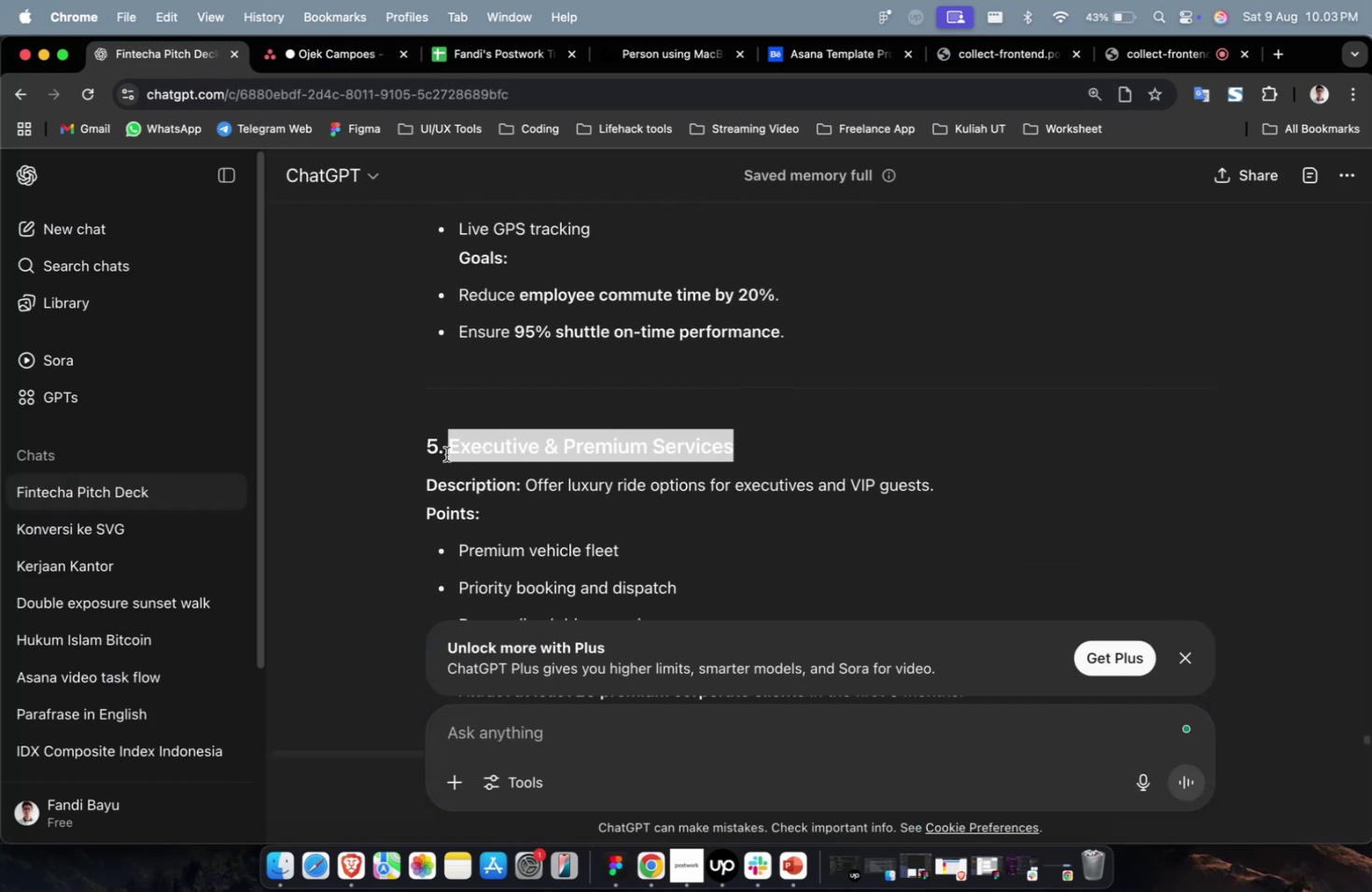 
key(Meta+CommandLeft)
 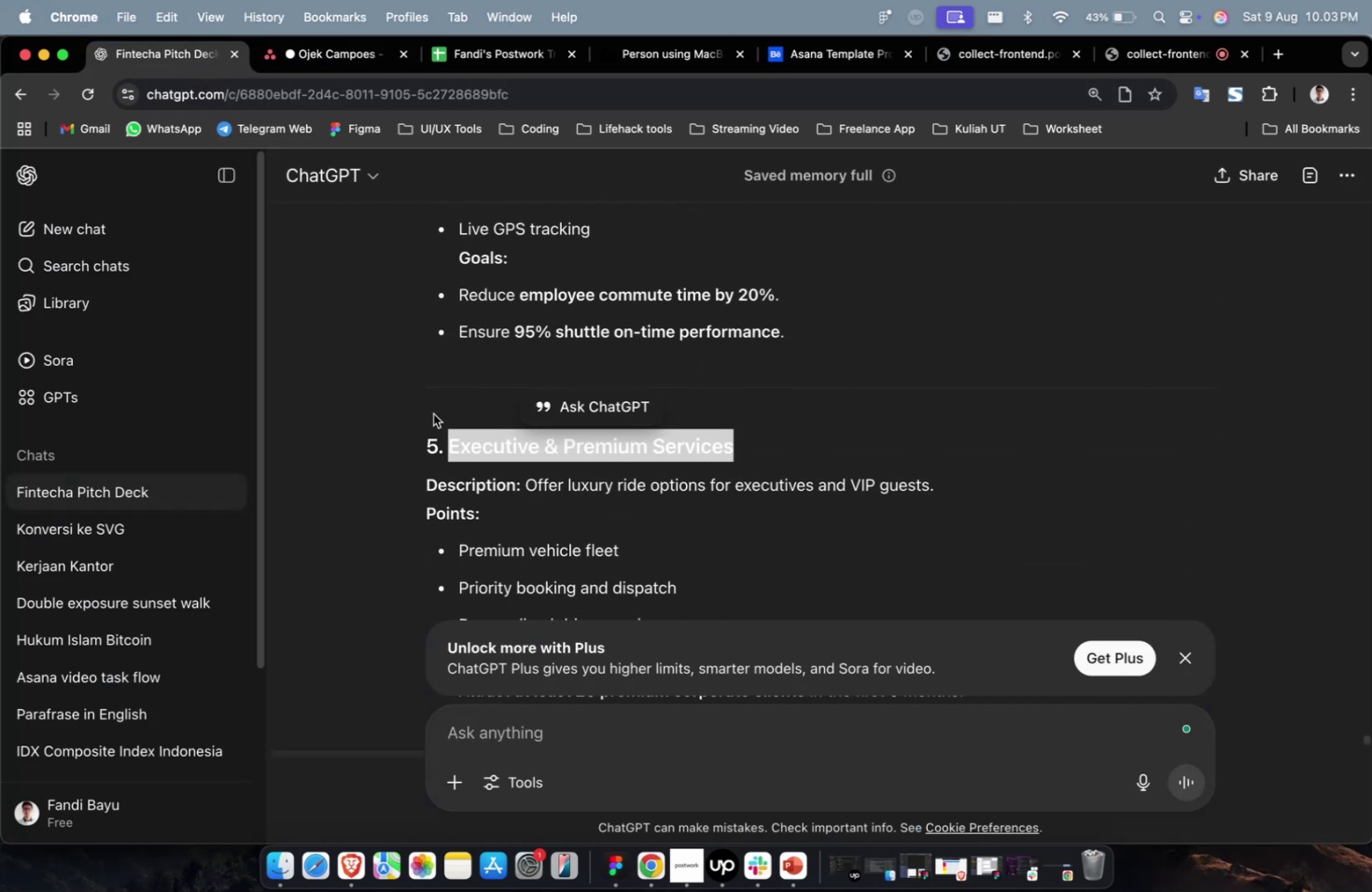 
key(Meta+C)
 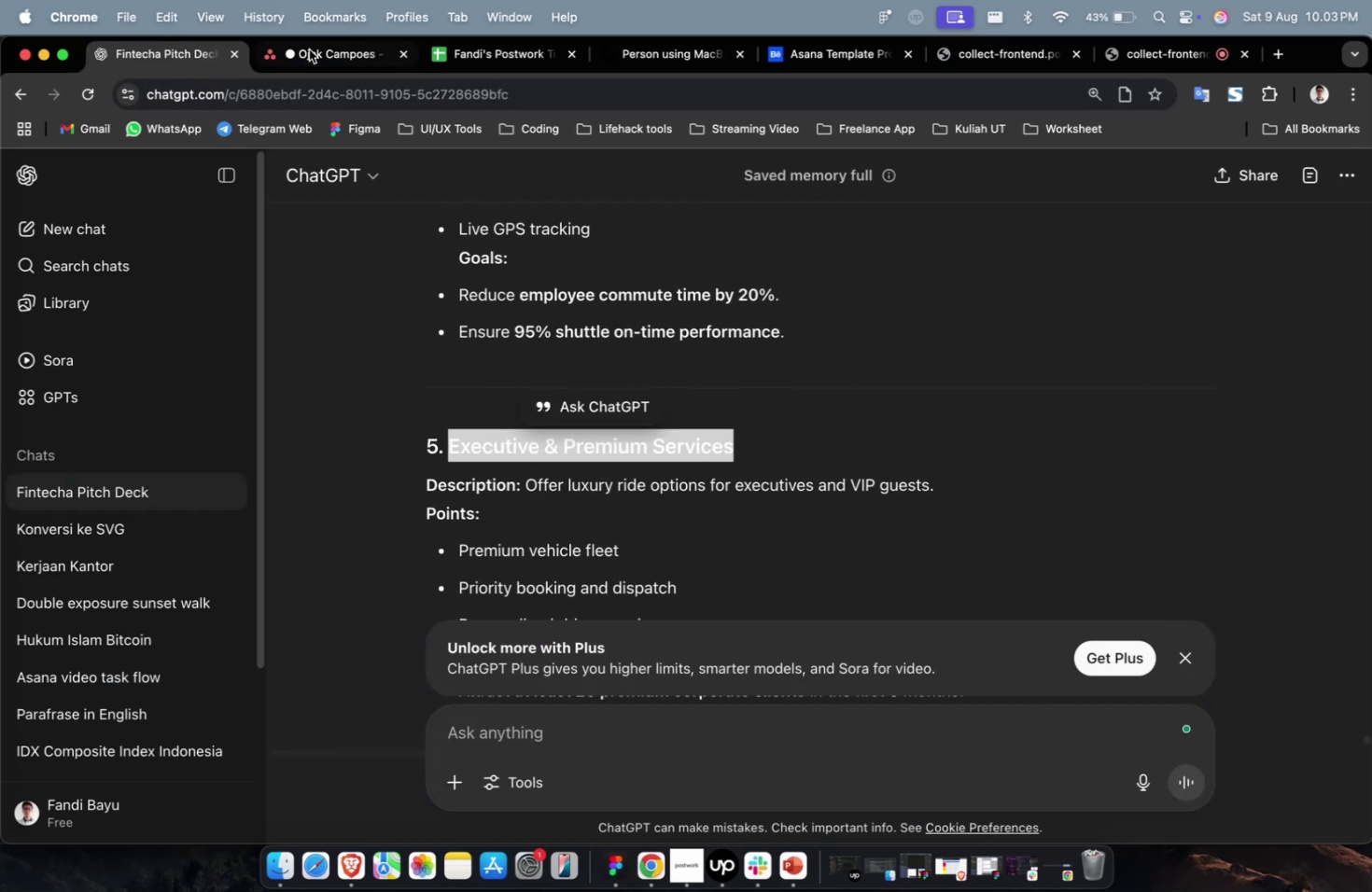 
left_click([312, 53])
 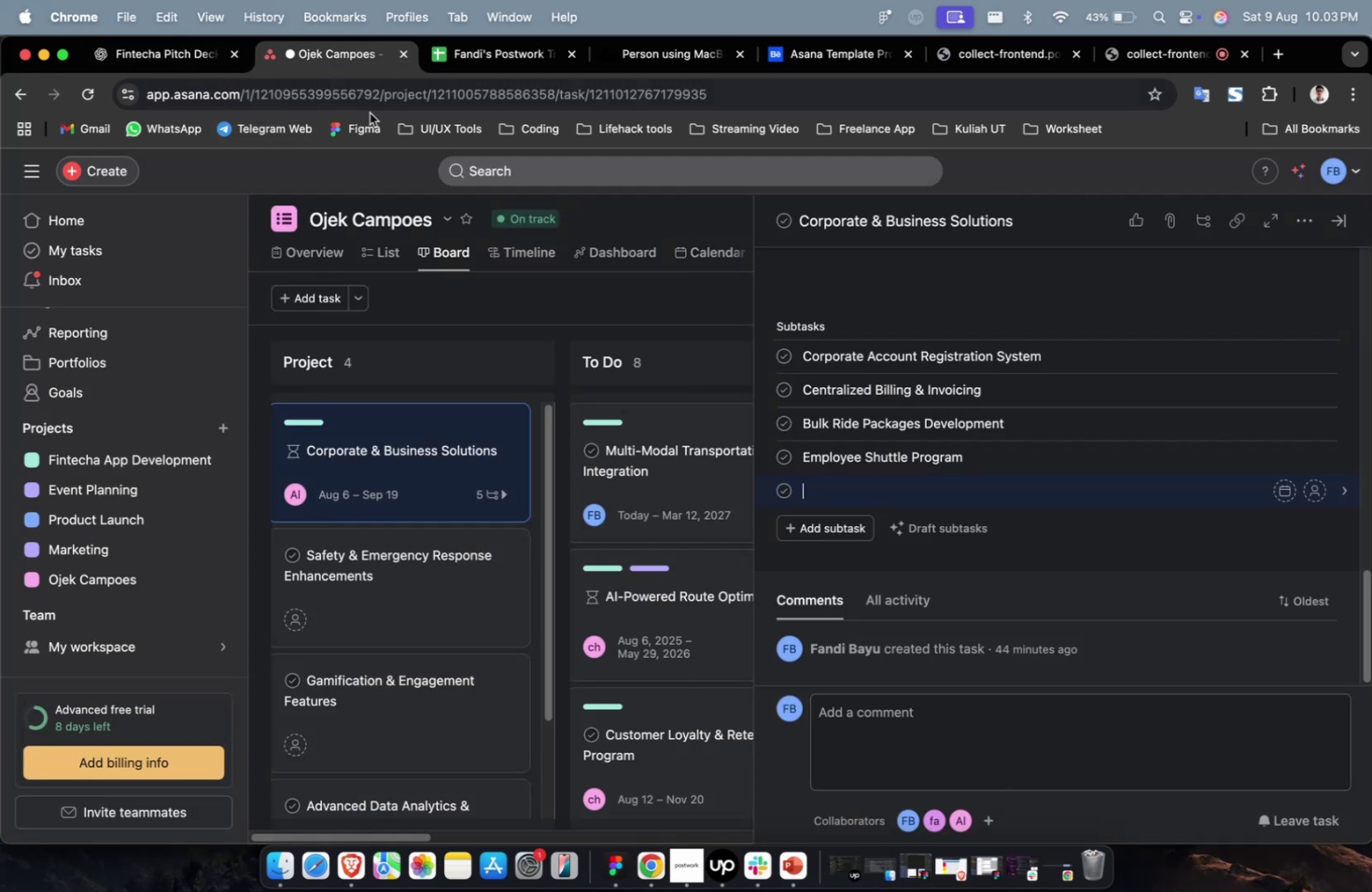 
key(Meta+V)
 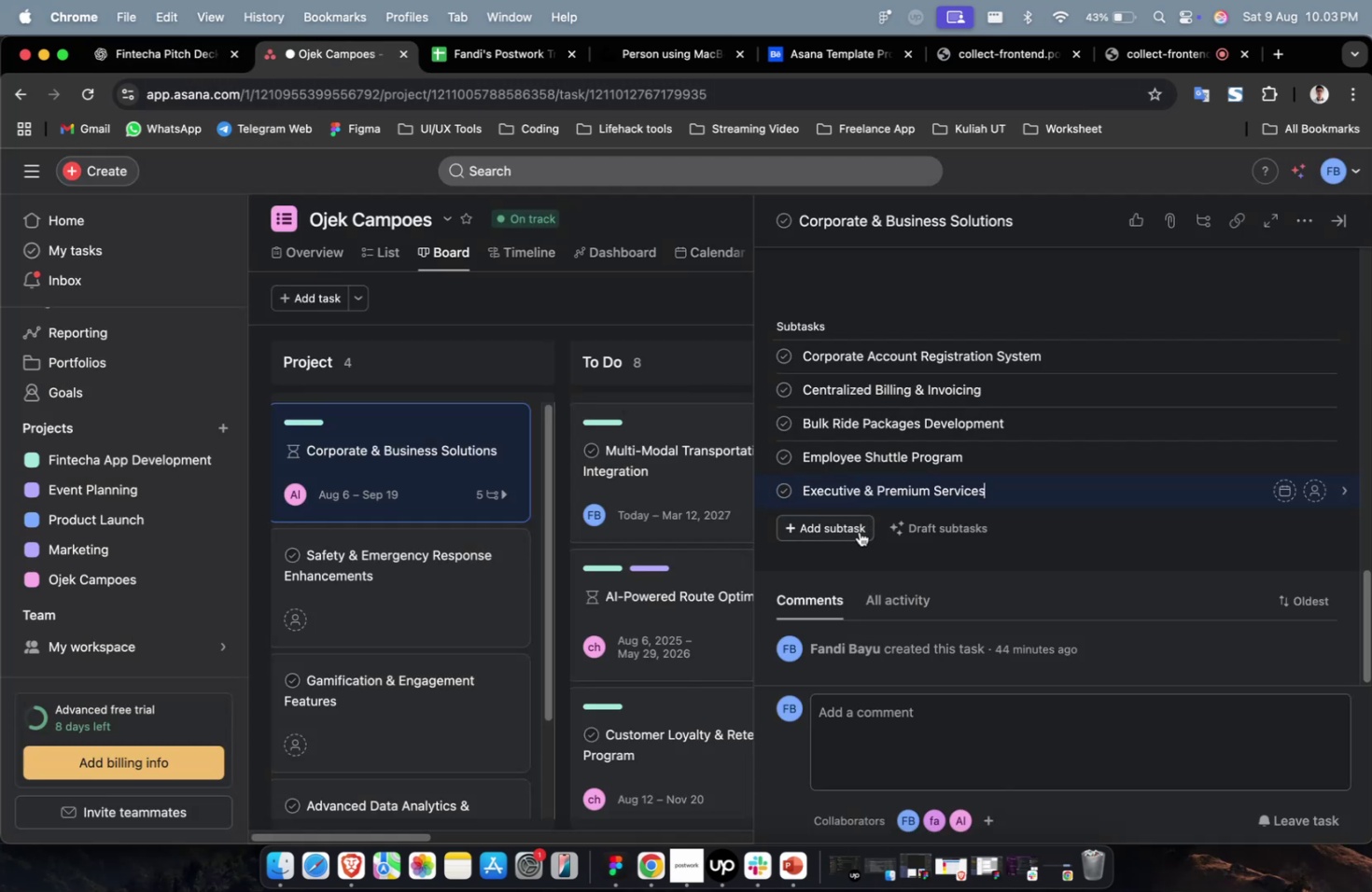 
left_click([859, 531])
 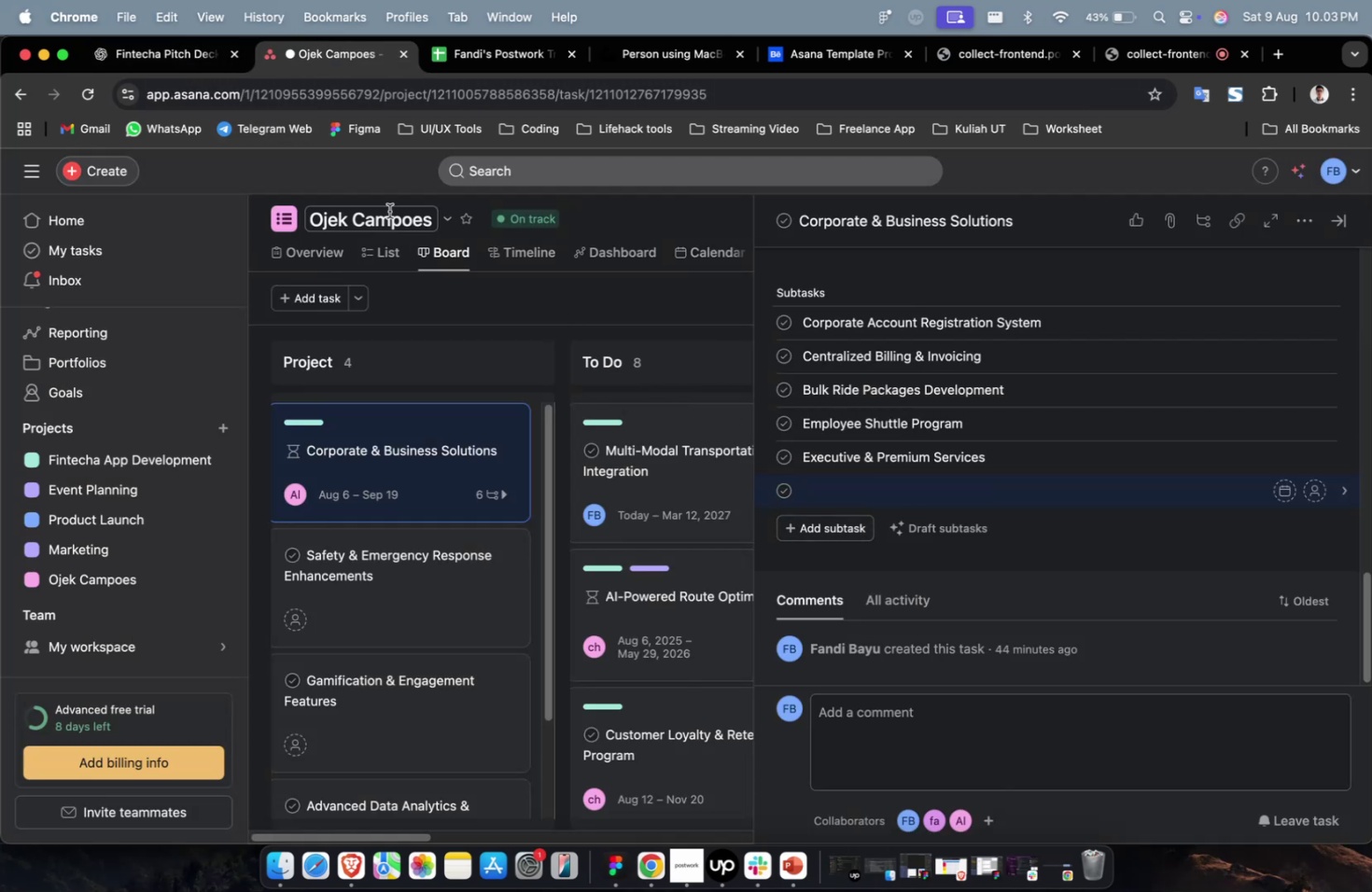 
left_click([188, 65])
 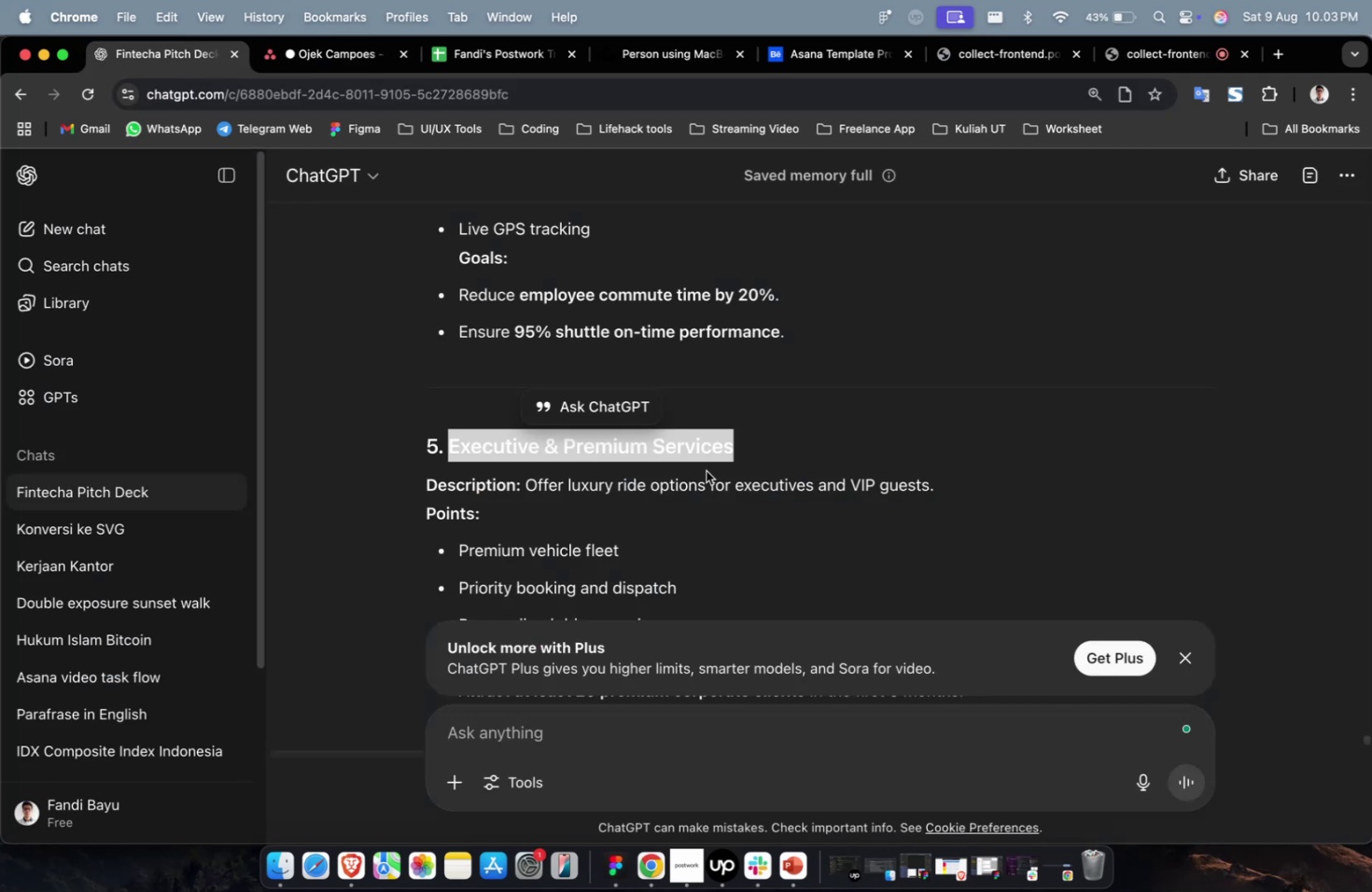 
scroll: coordinate [740, 495], scroll_direction: down, amount: 8.0
 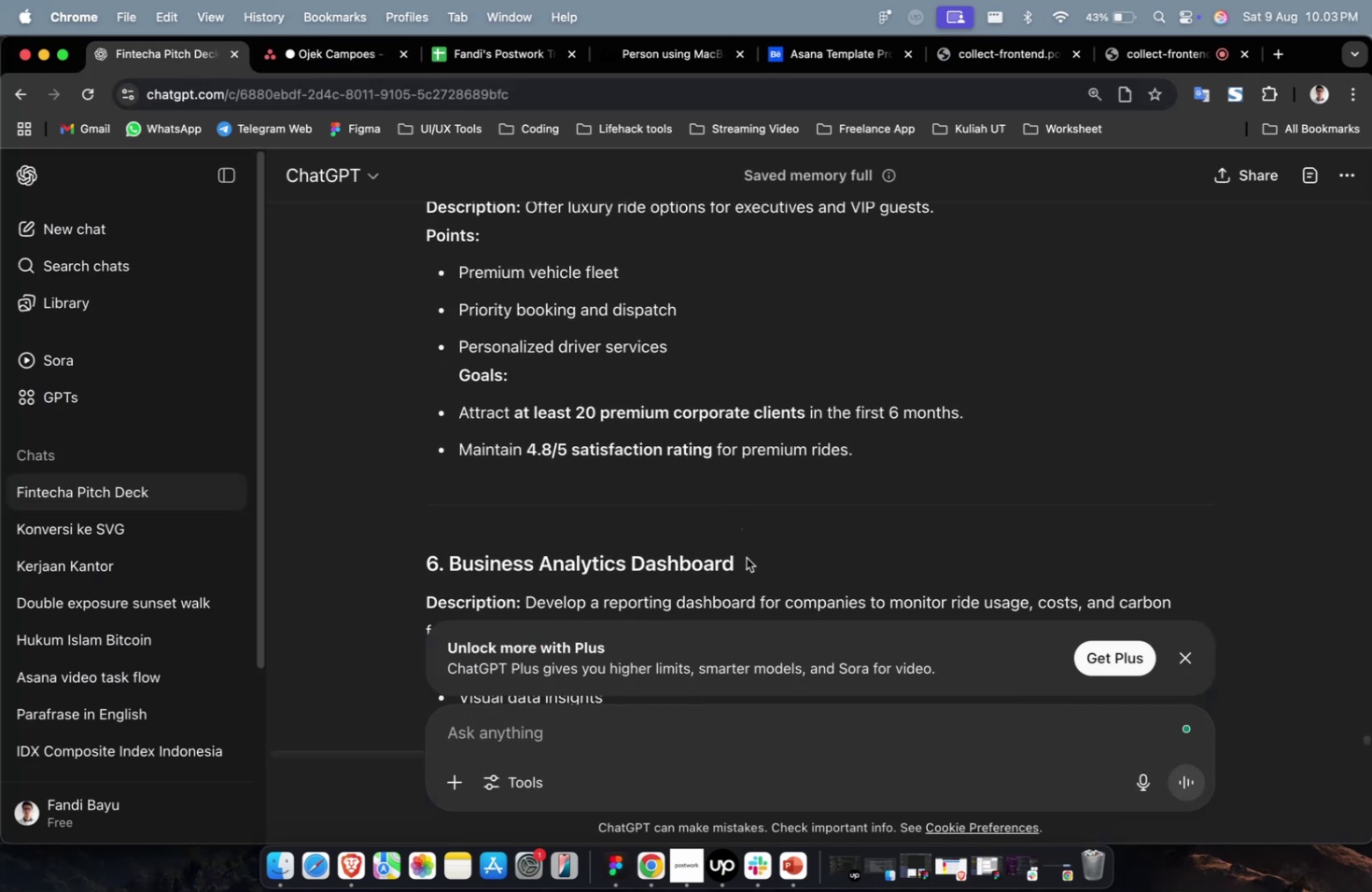 
left_click_drag(start_coordinate=[747, 563], to_coordinate=[451, 570])
 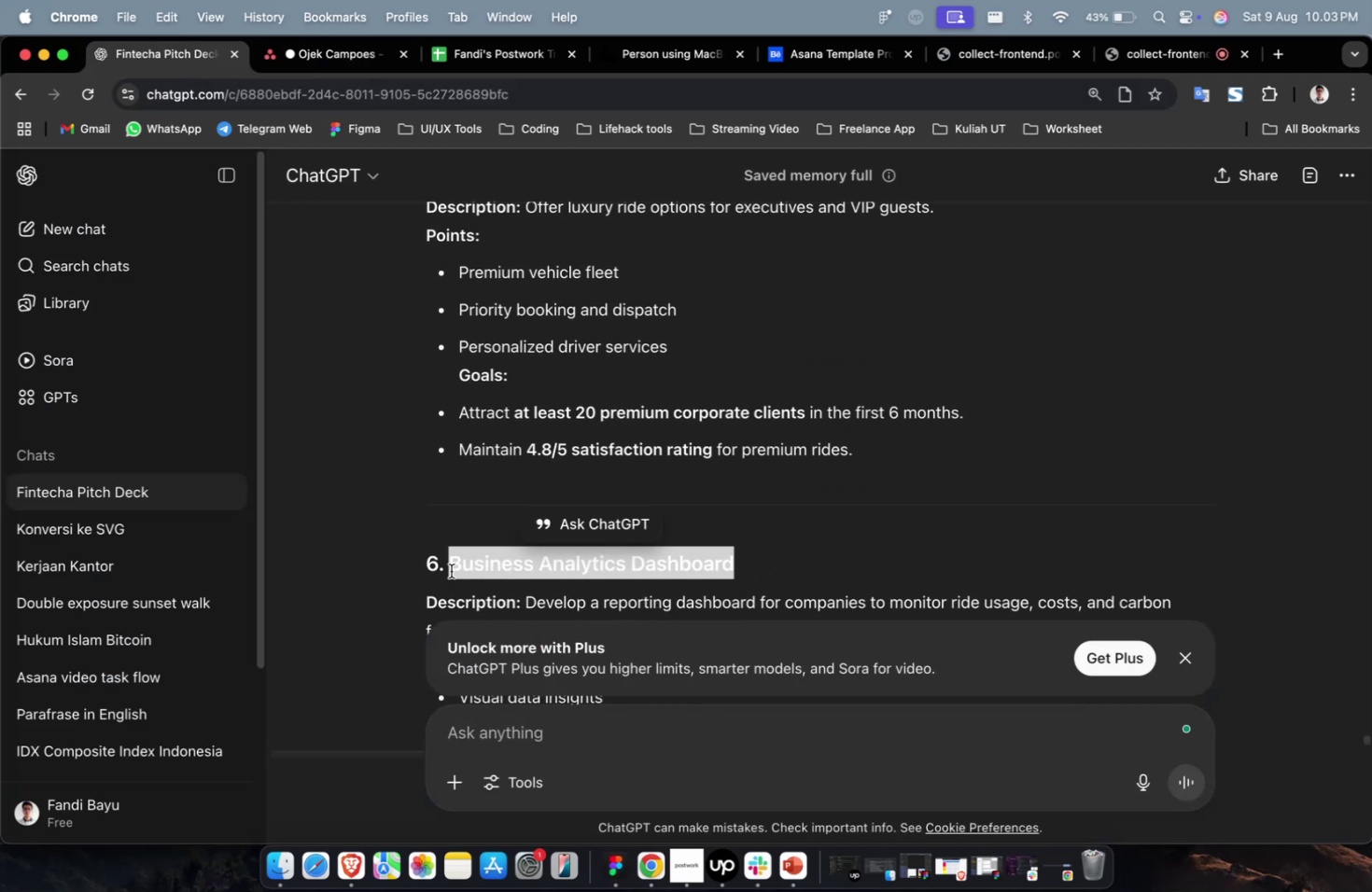 
key(Meta+C)
 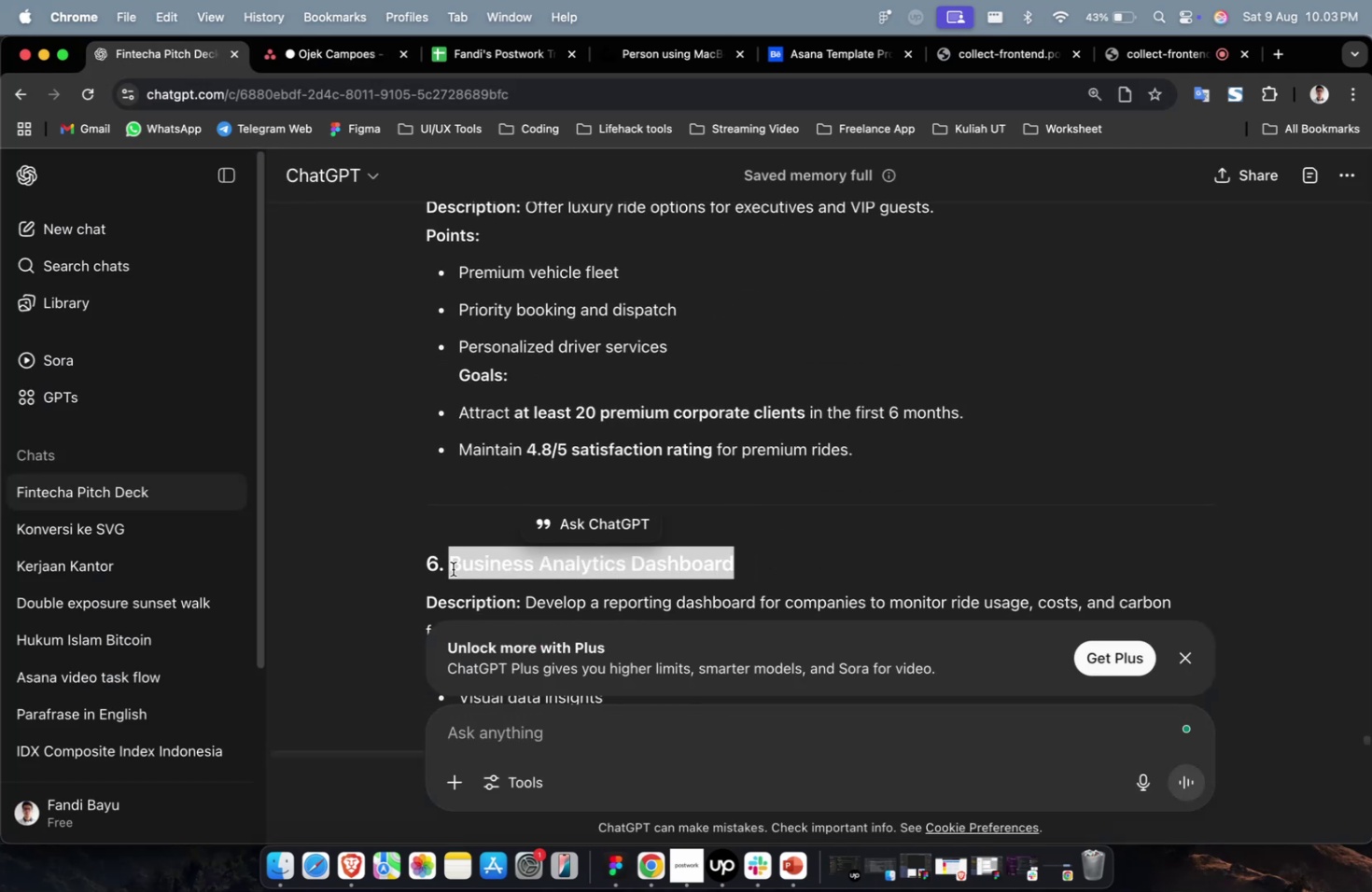 
key(Meta+C)
 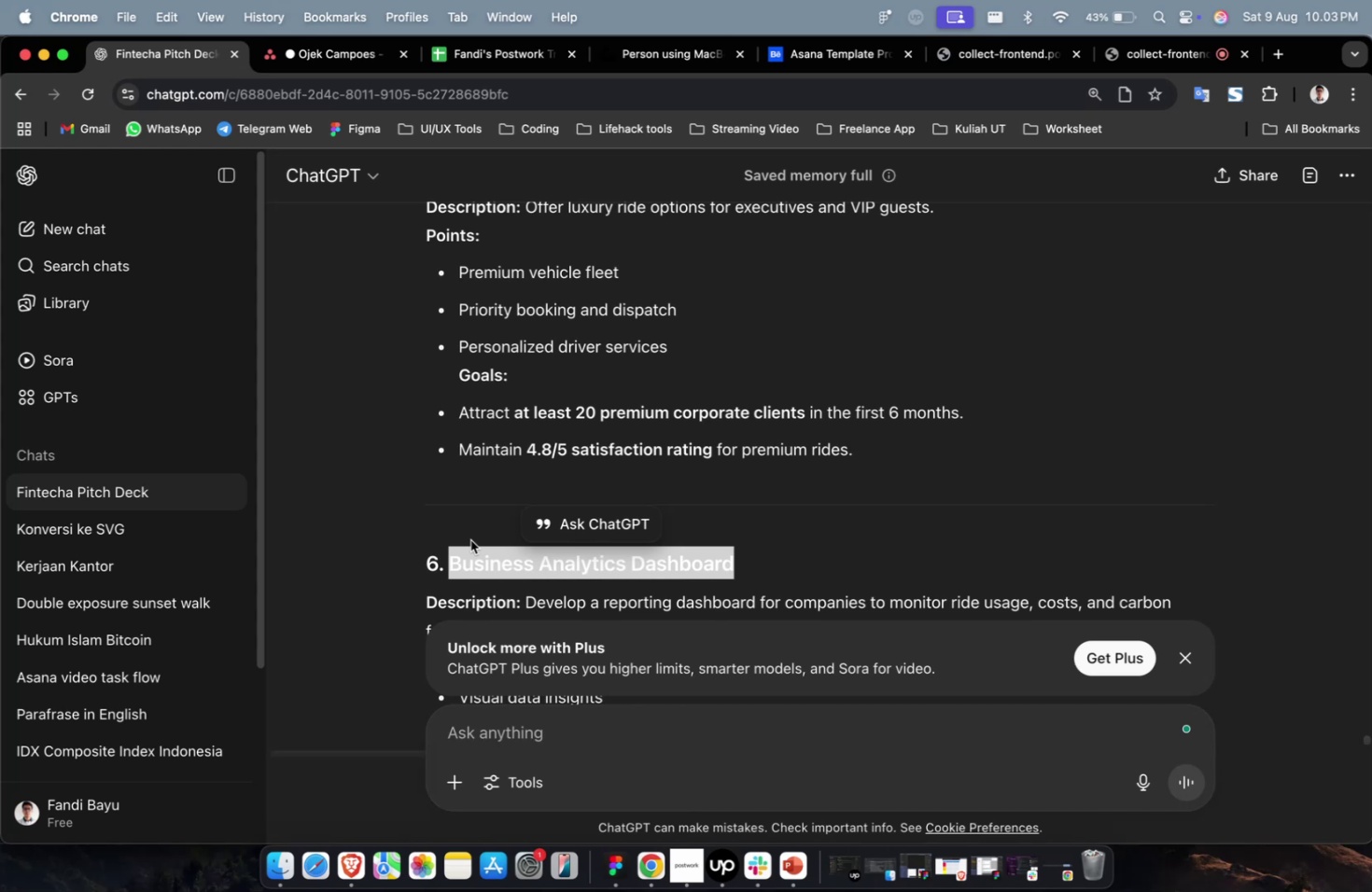 
wait(19.17)
 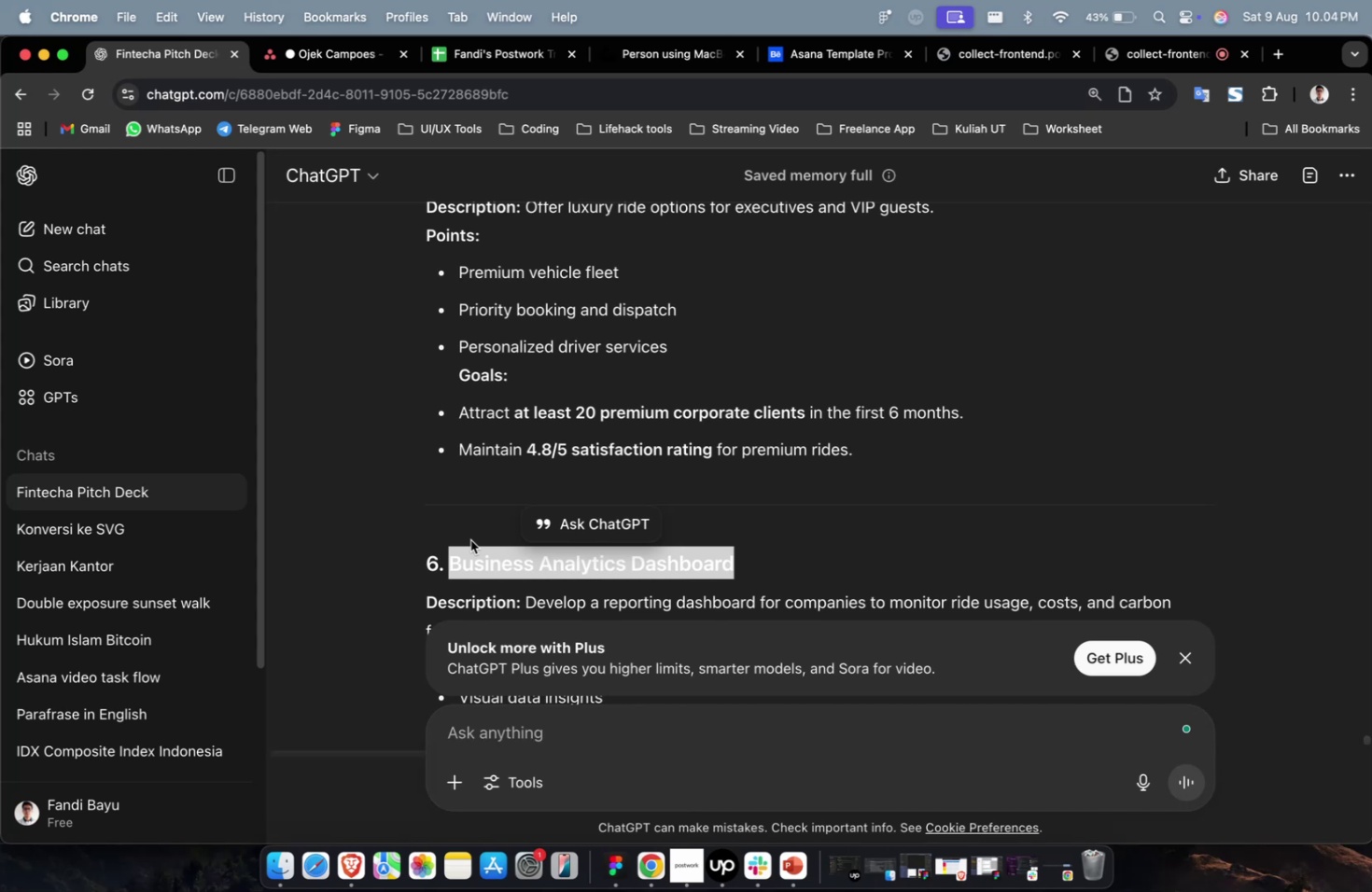 
key(Meta+B)
 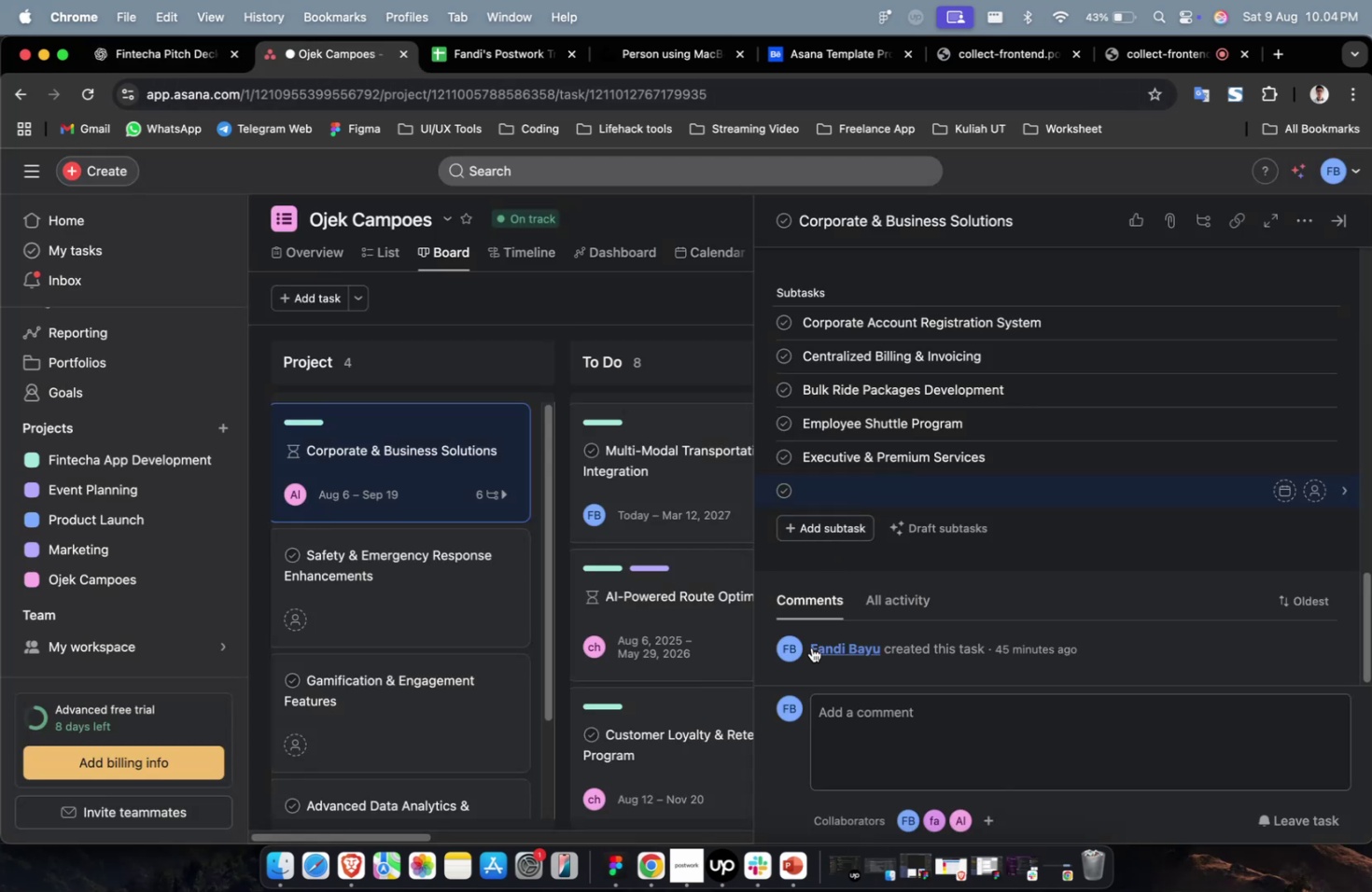 
key(Meta+V)
 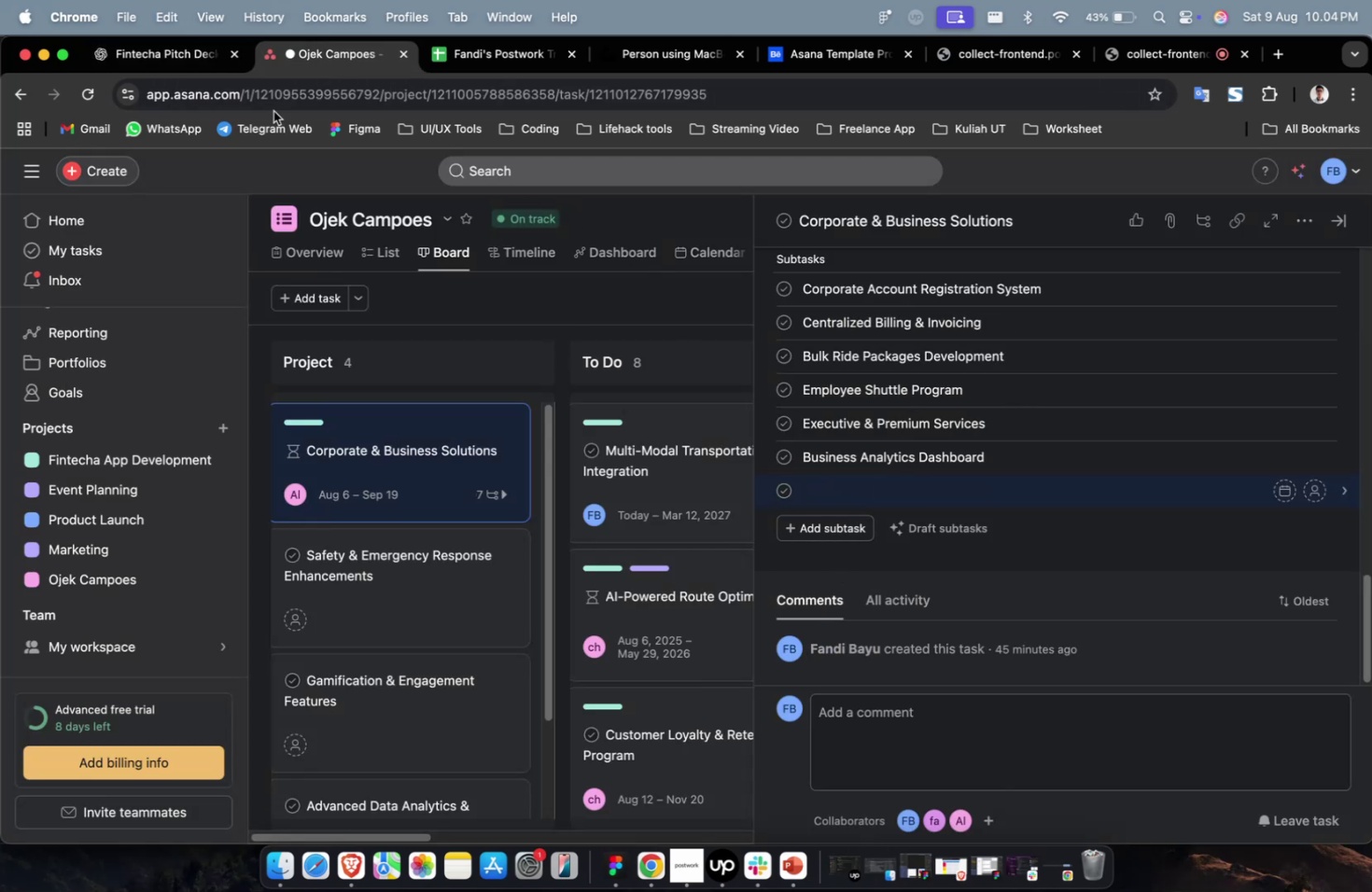 
scroll: coordinate [716, 534], scroll_direction: down, amount: 12.0
 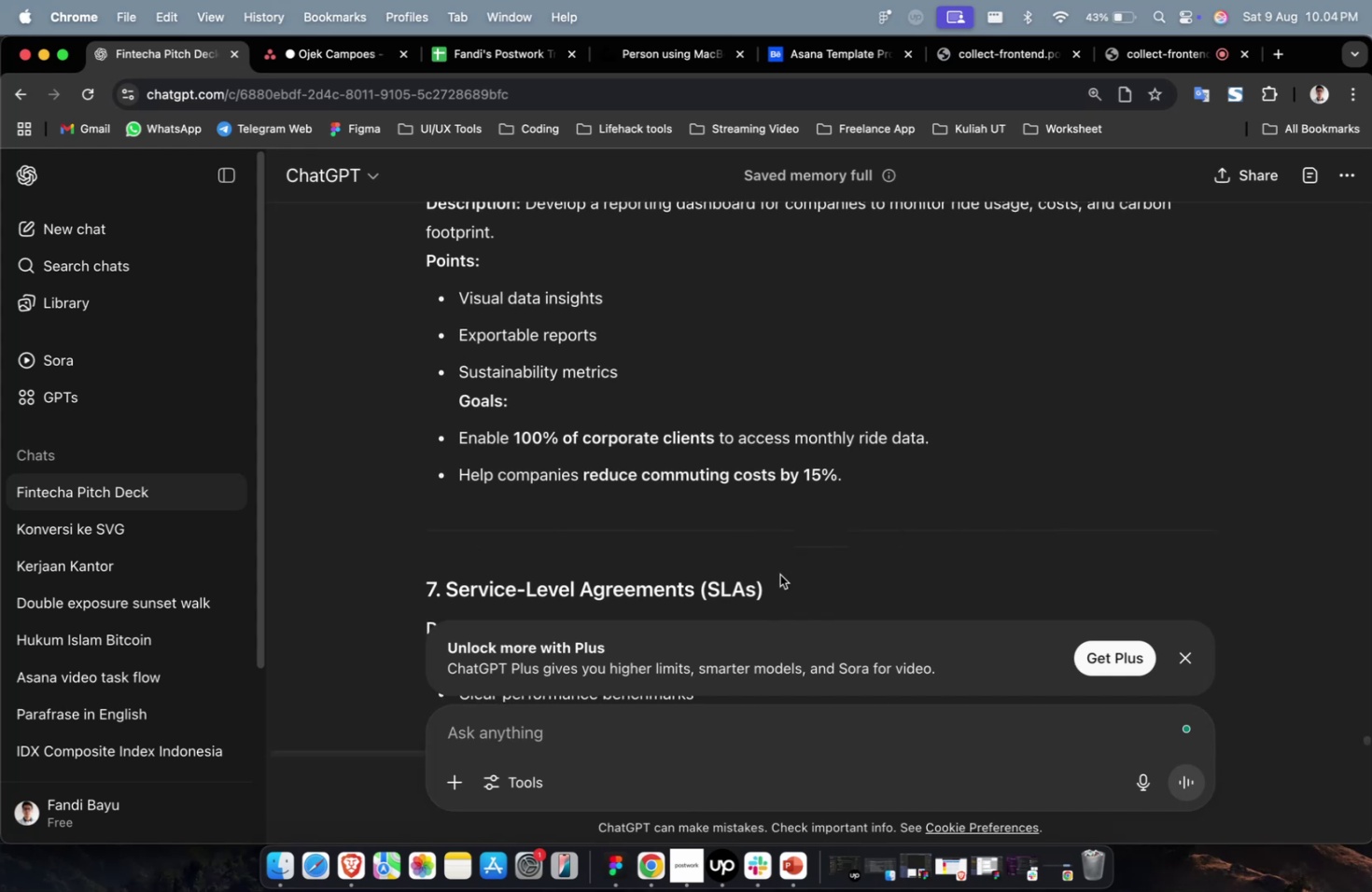 
left_click_drag(start_coordinate=[775, 584], to_coordinate=[445, 587])
 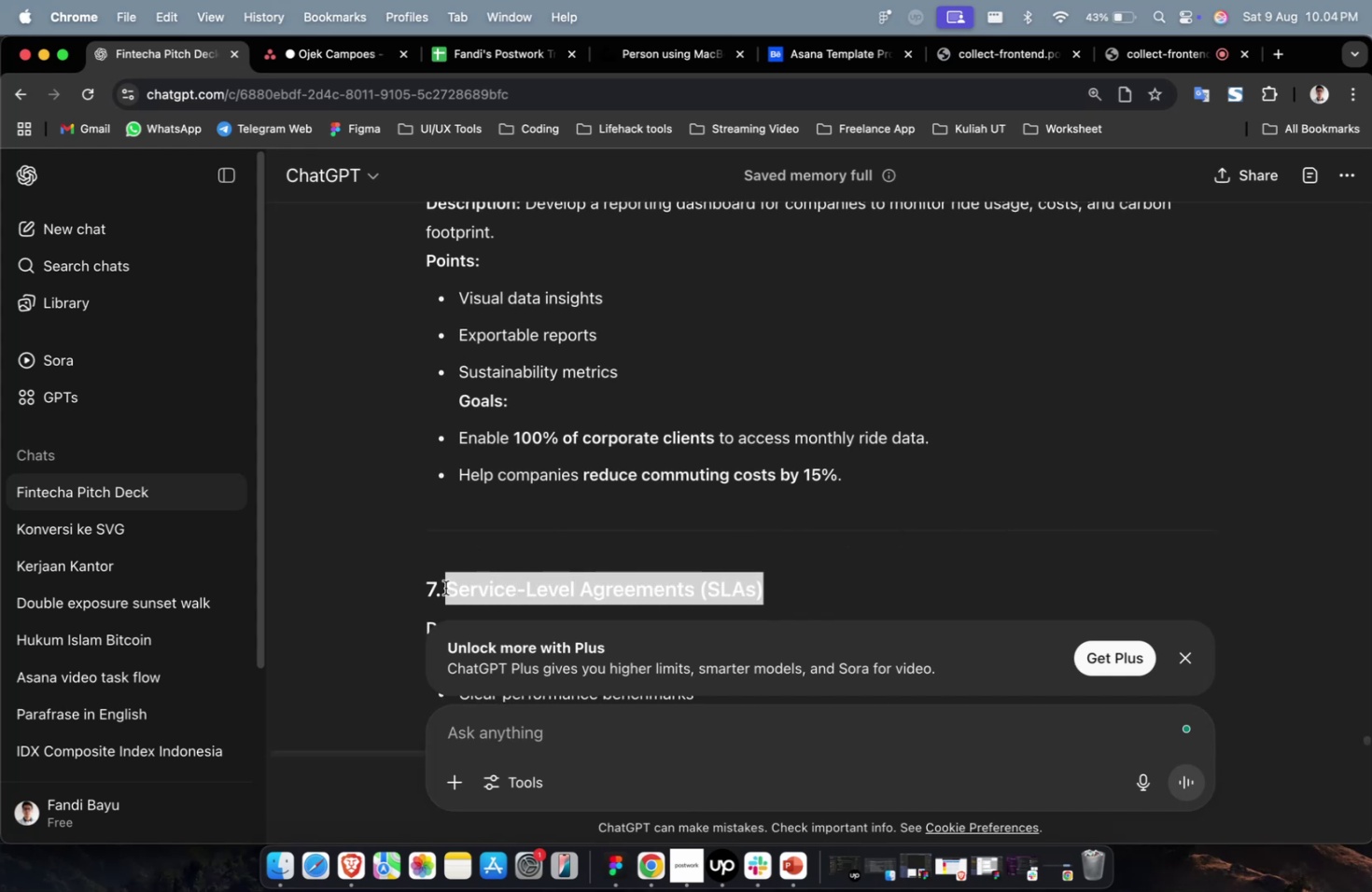 
key(Meta+C)
 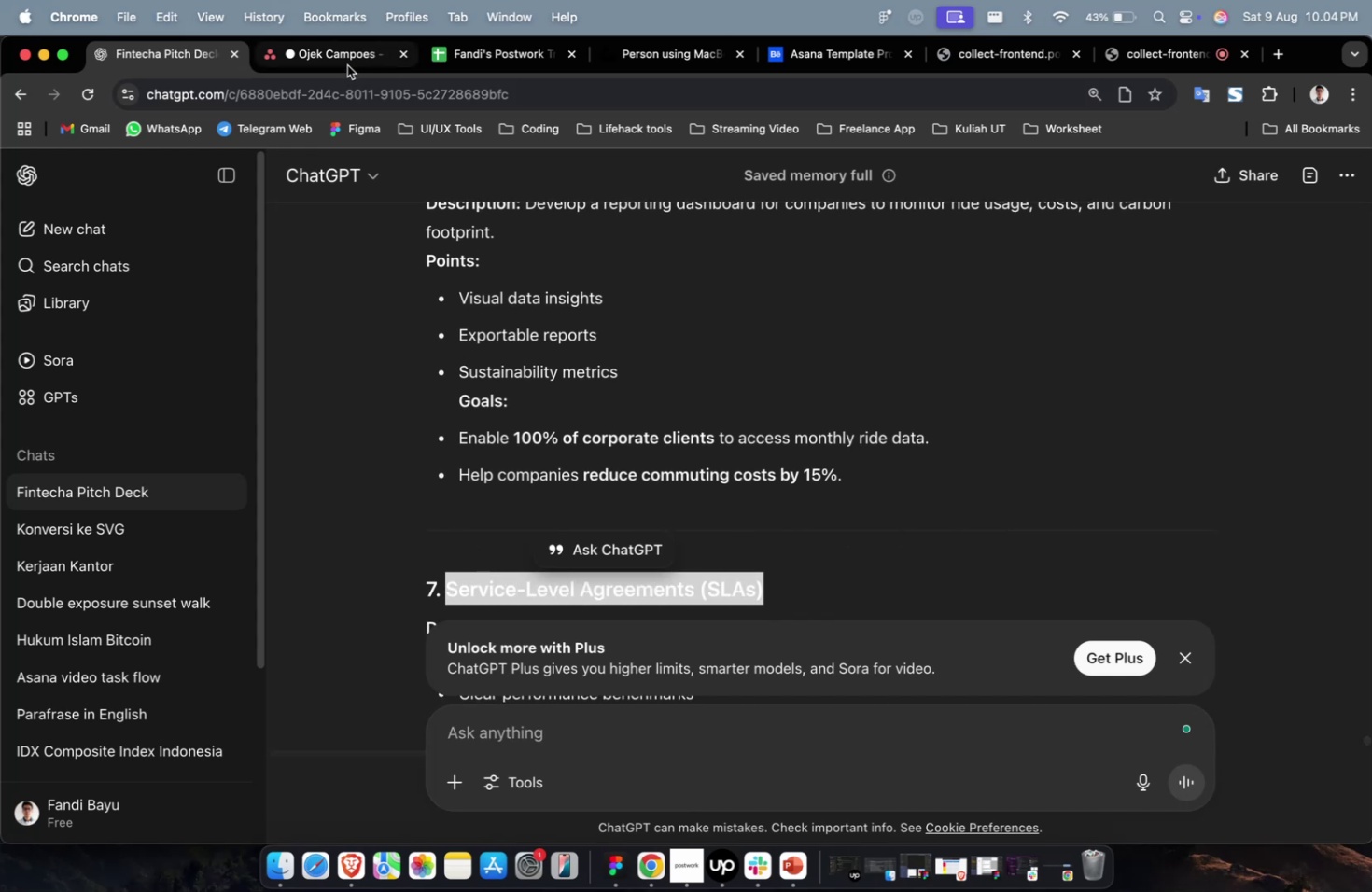 
left_click([346, 63])
 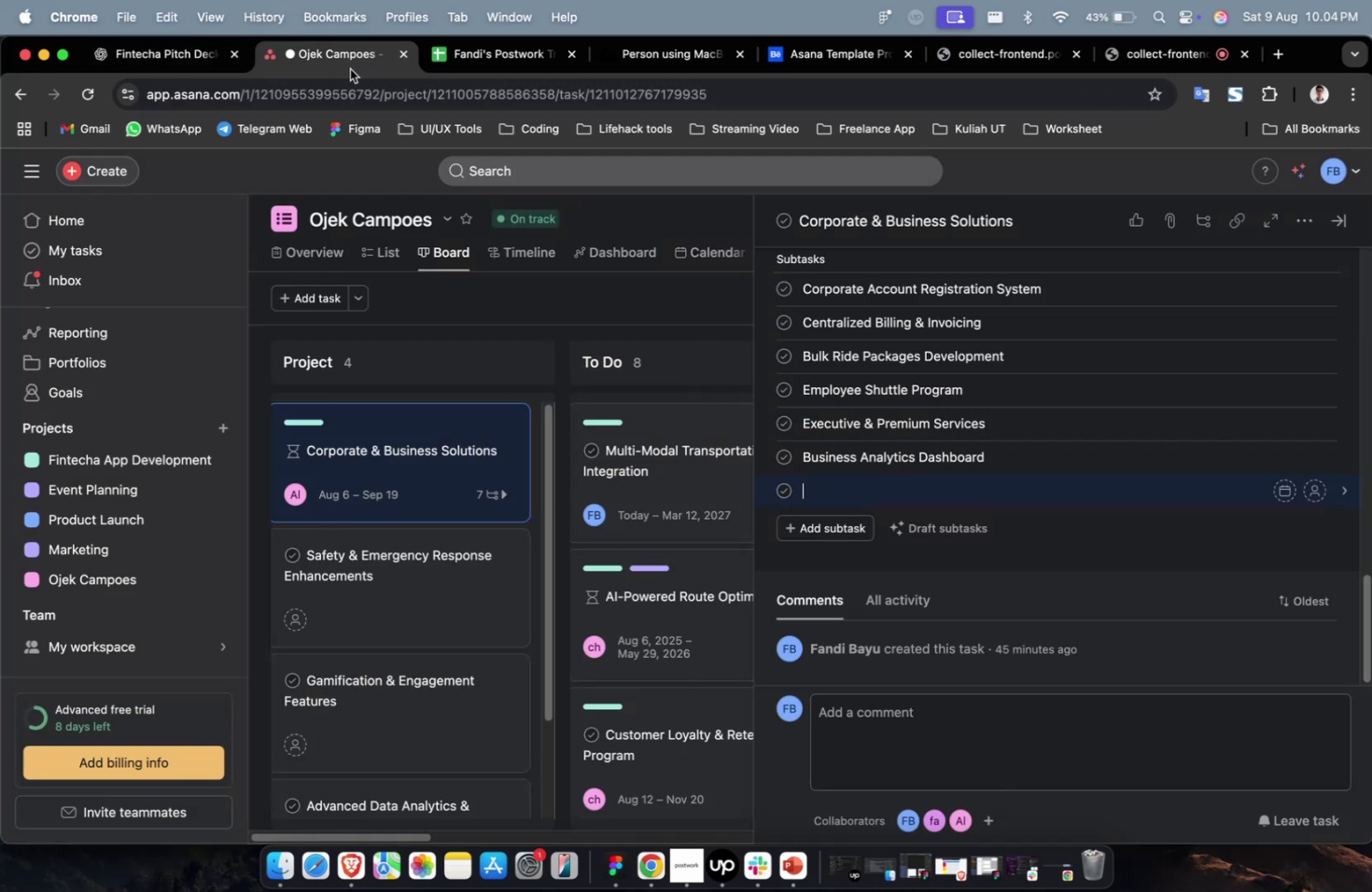 
key(Meta+V)
 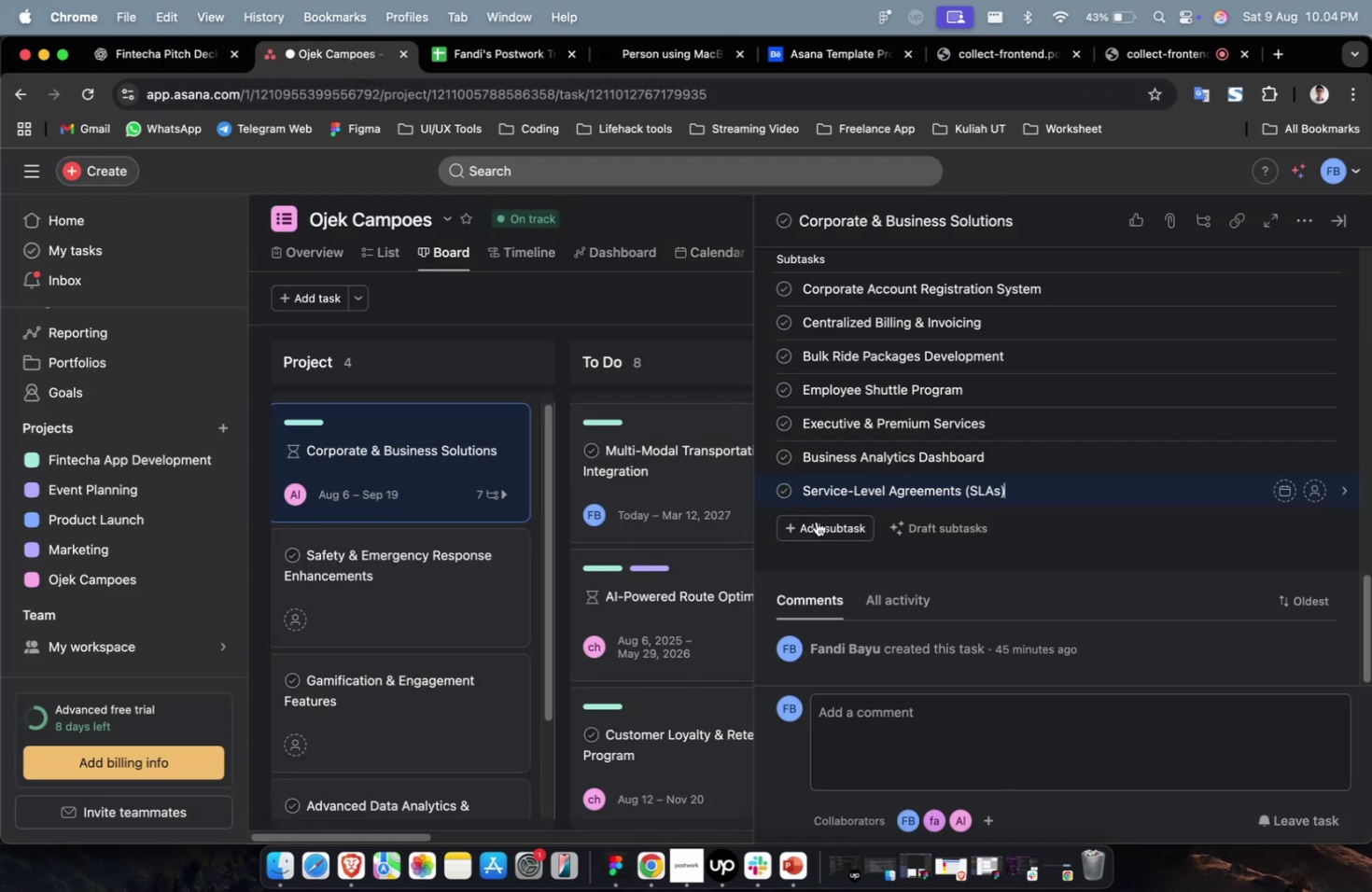 
left_click([818, 523])
 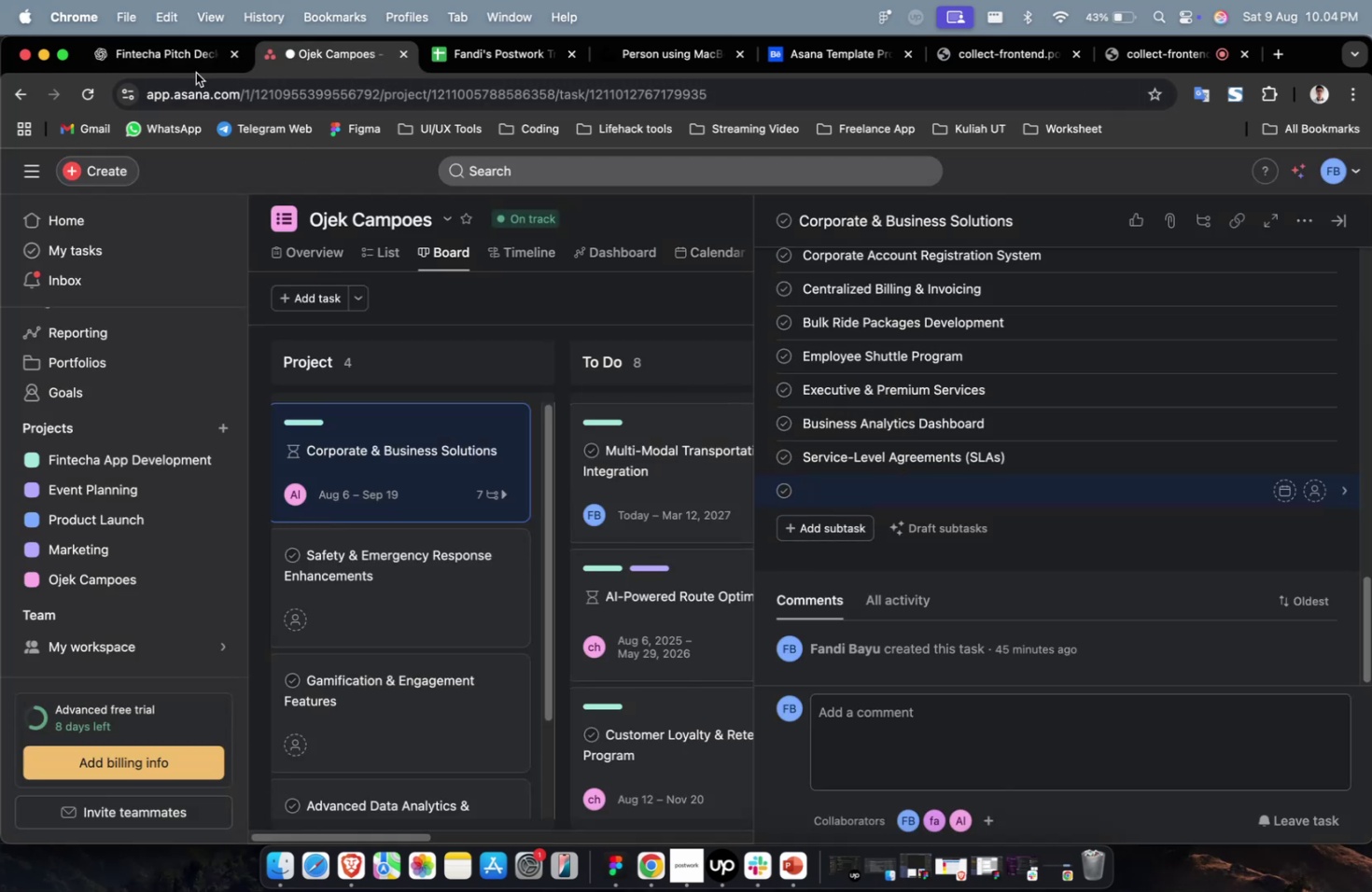 
left_click([192, 59])
 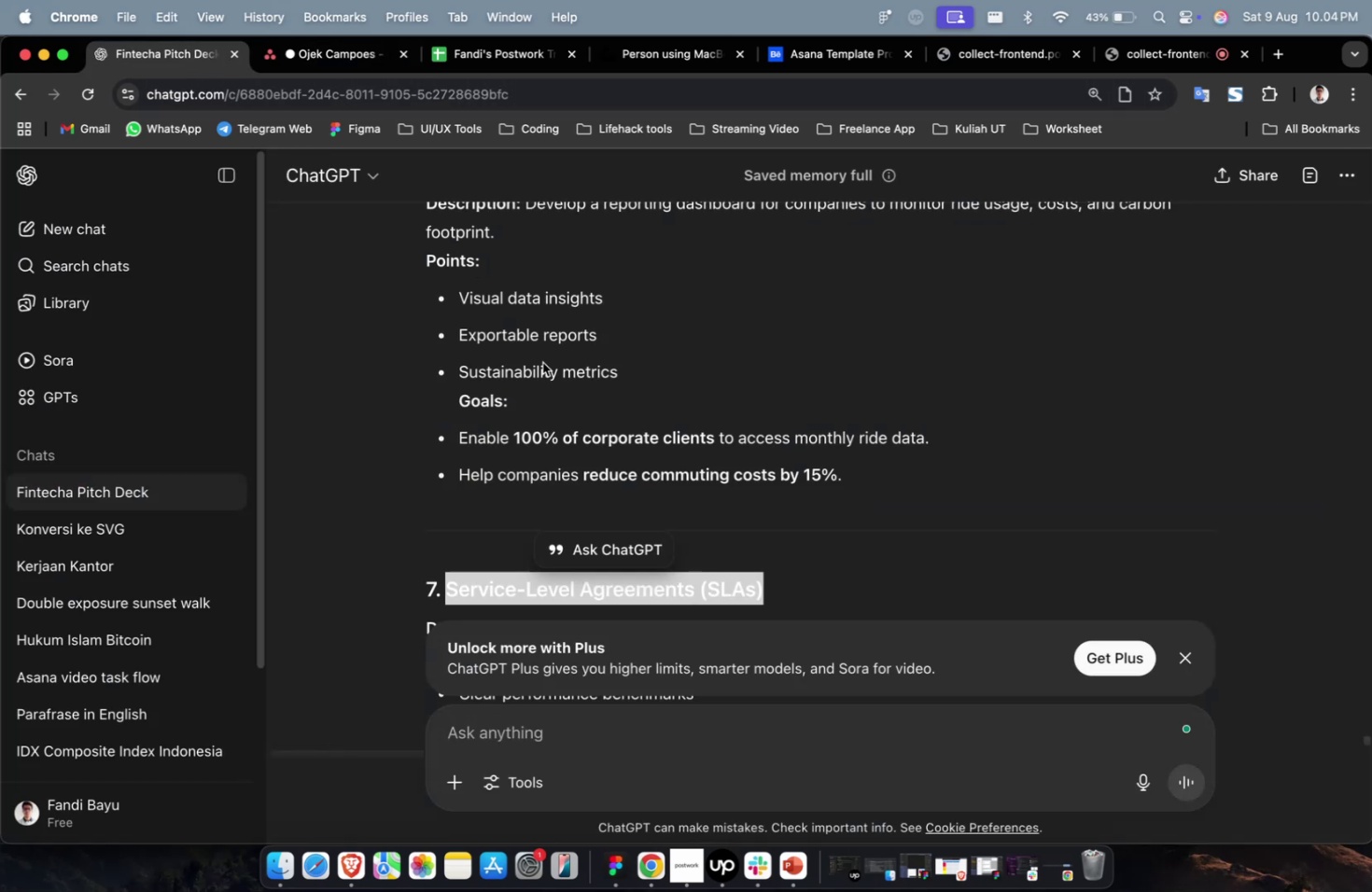 
scroll: coordinate [605, 433], scroll_direction: down, amount: 14.0
 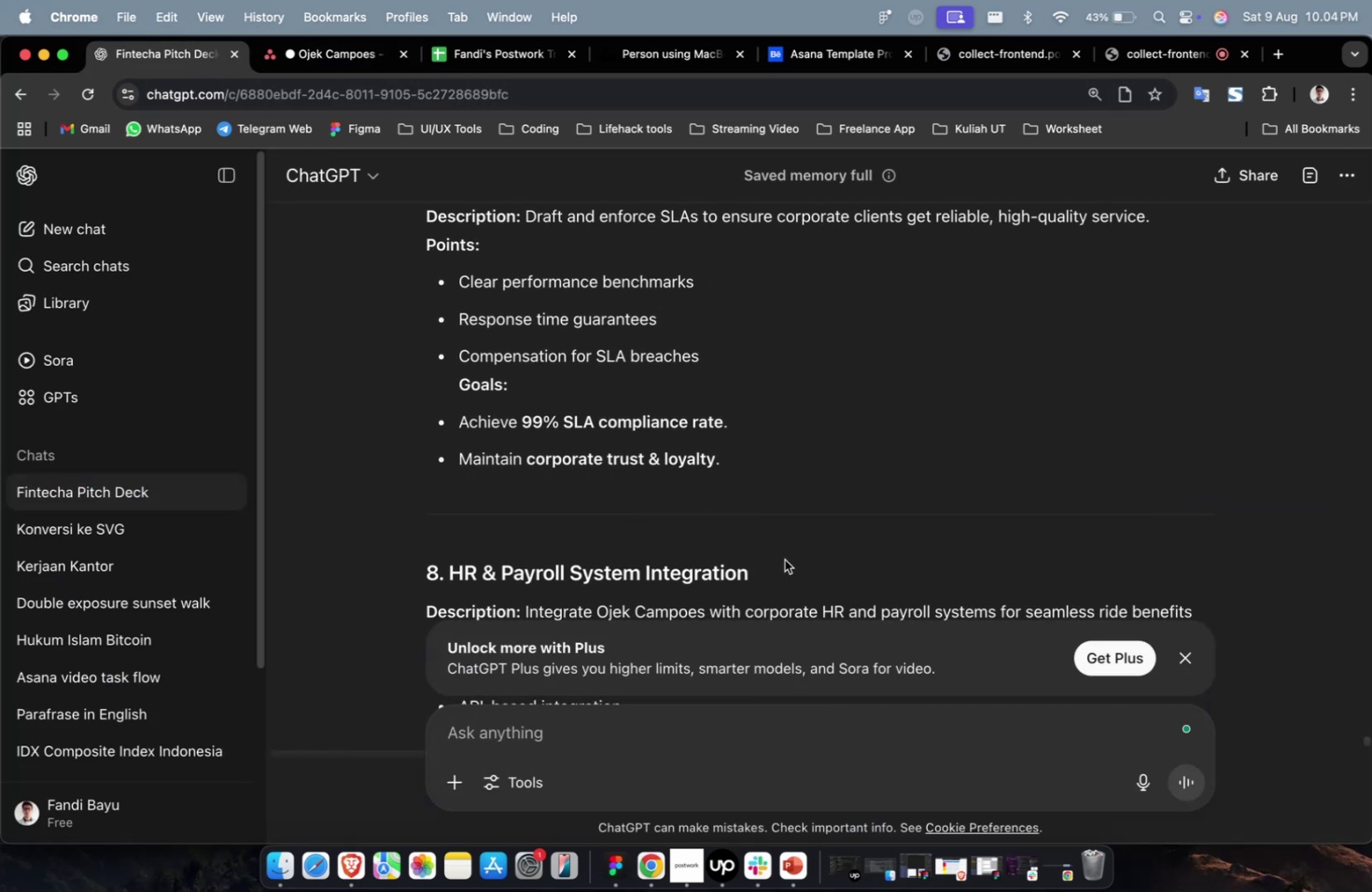 
left_click_drag(start_coordinate=[772, 564], to_coordinate=[453, 572])
 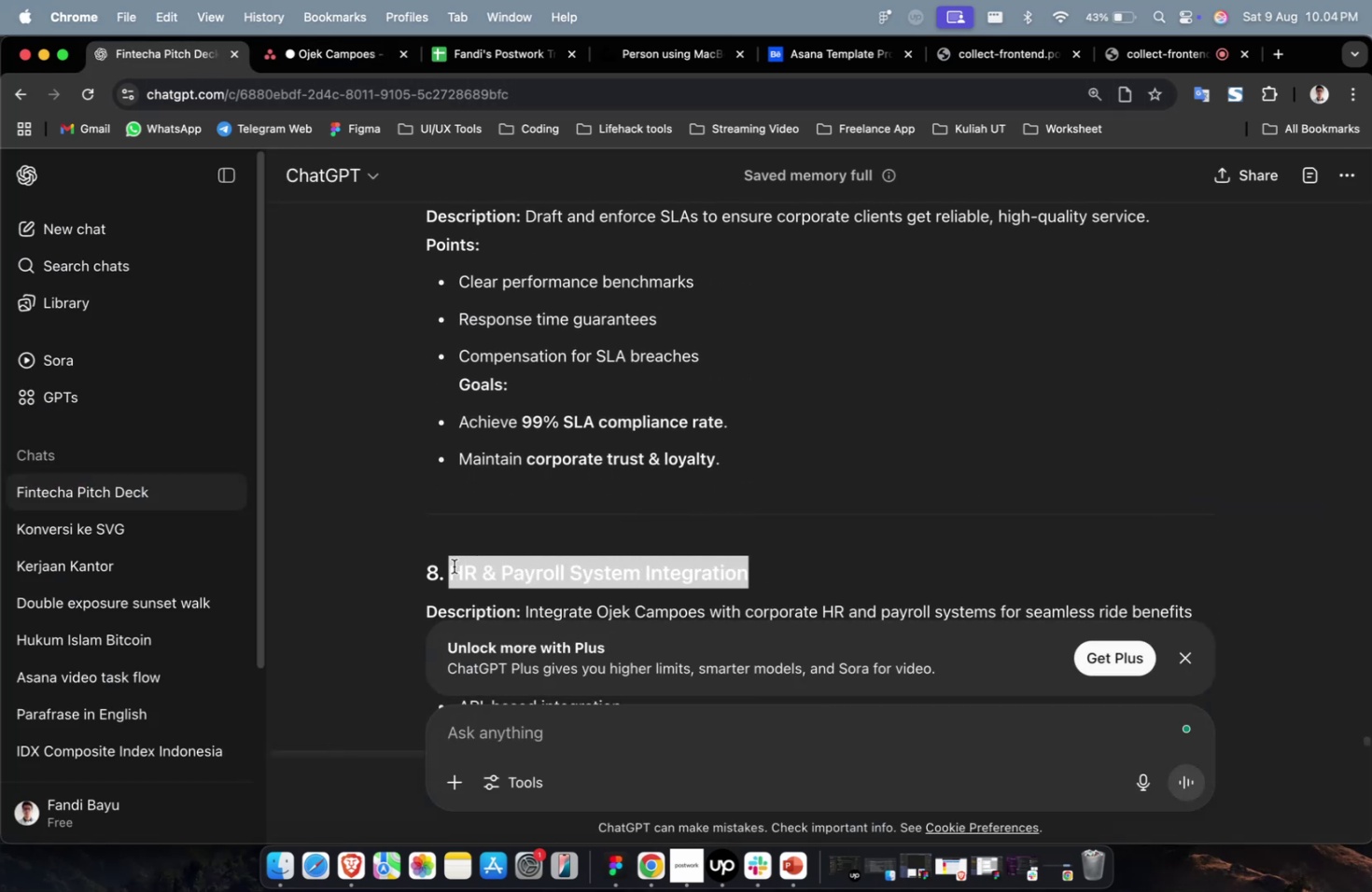 
key(Meta+C)
 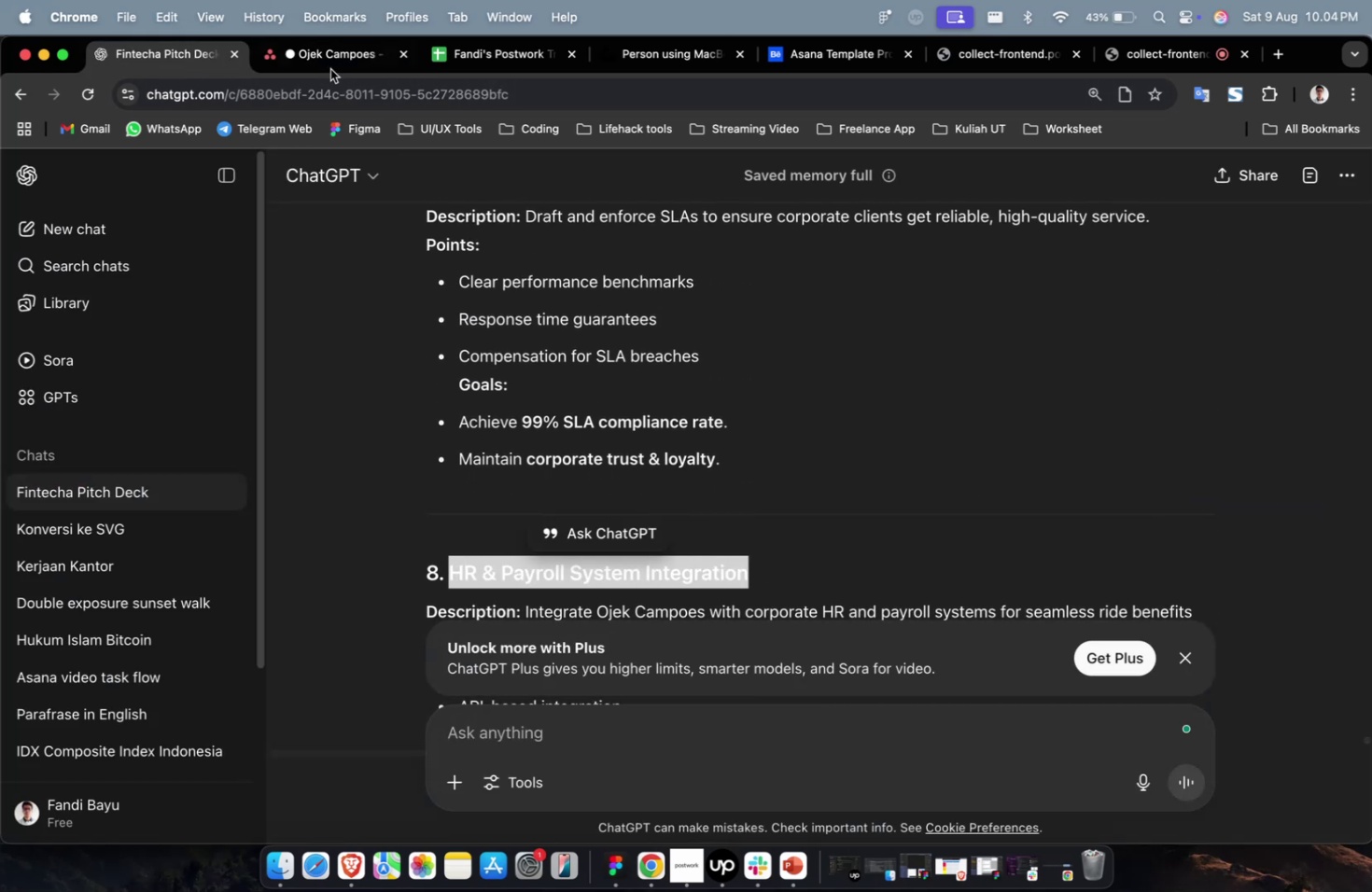 
left_click([330, 69])
 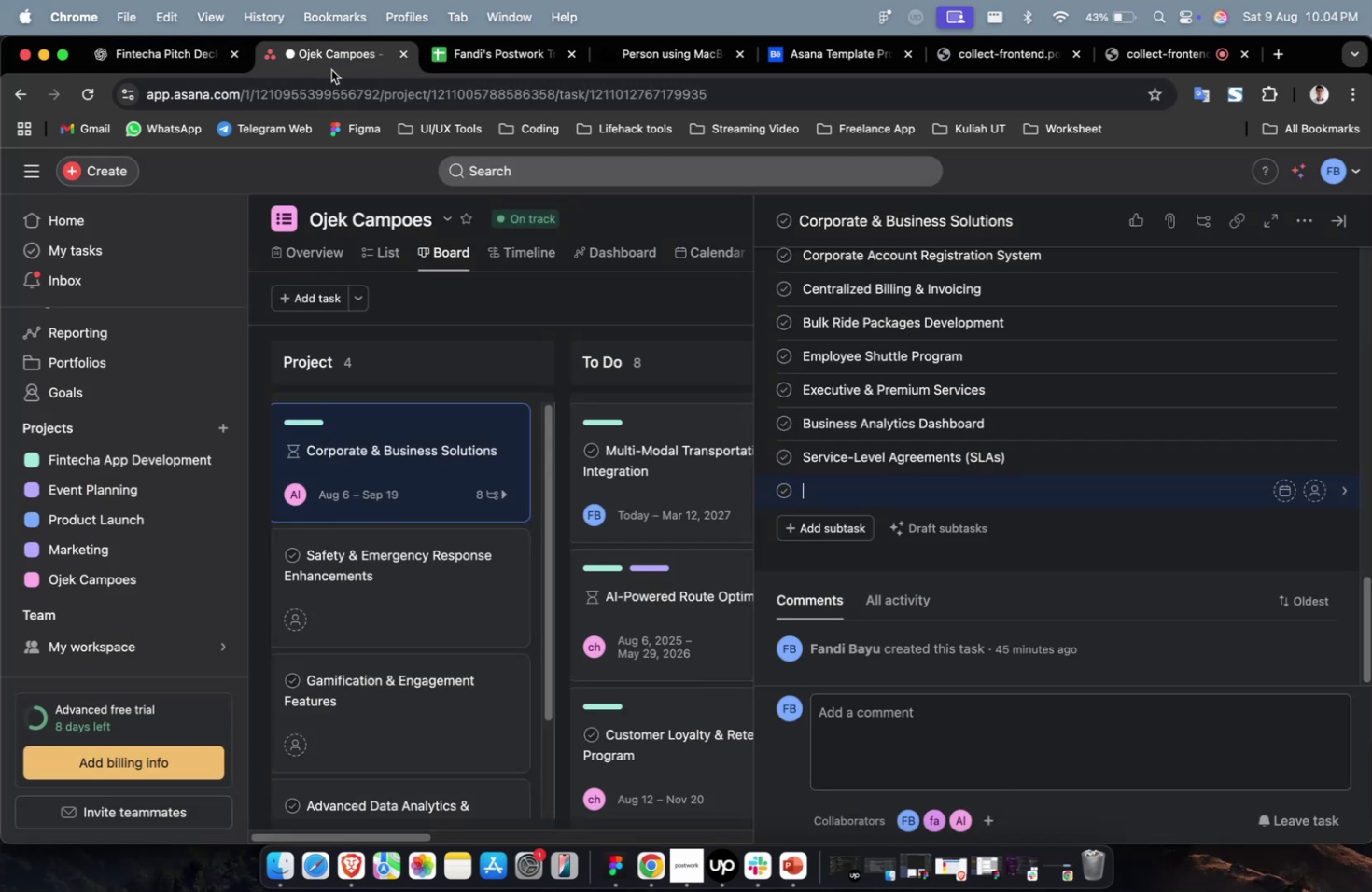 
key(Meta+CommandLeft)
 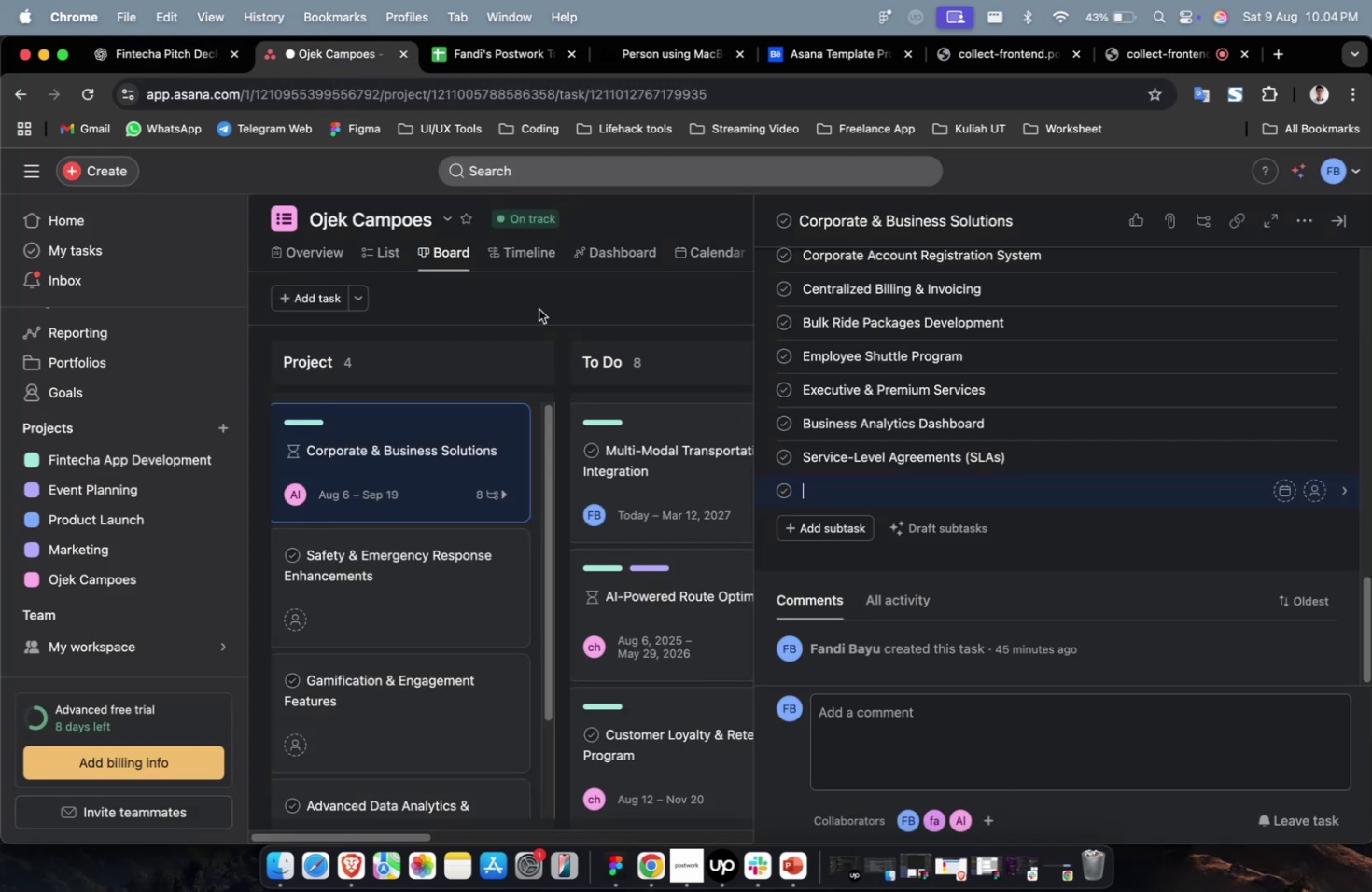 
key(Meta+V)
 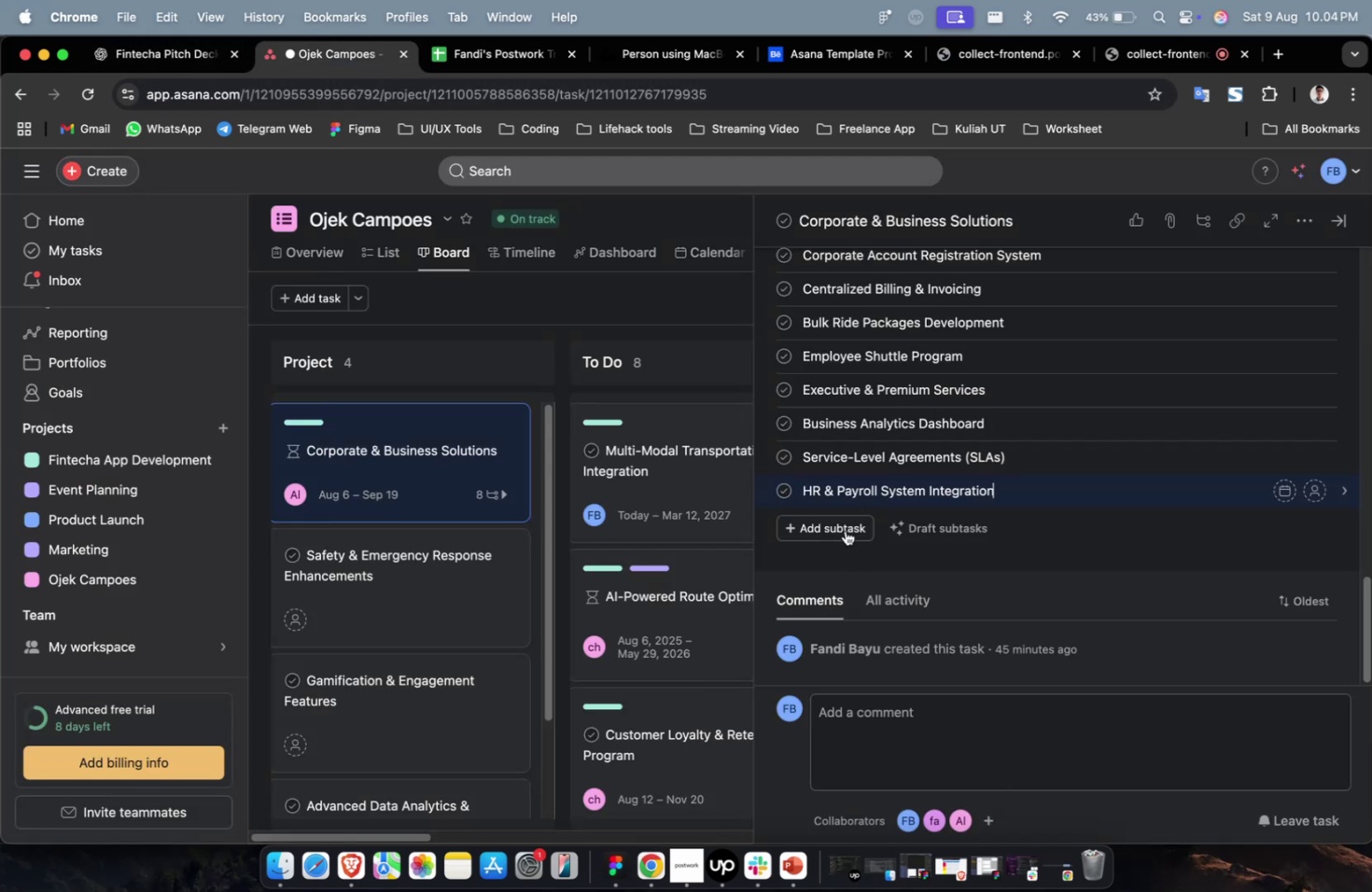 
left_click([845, 530])
 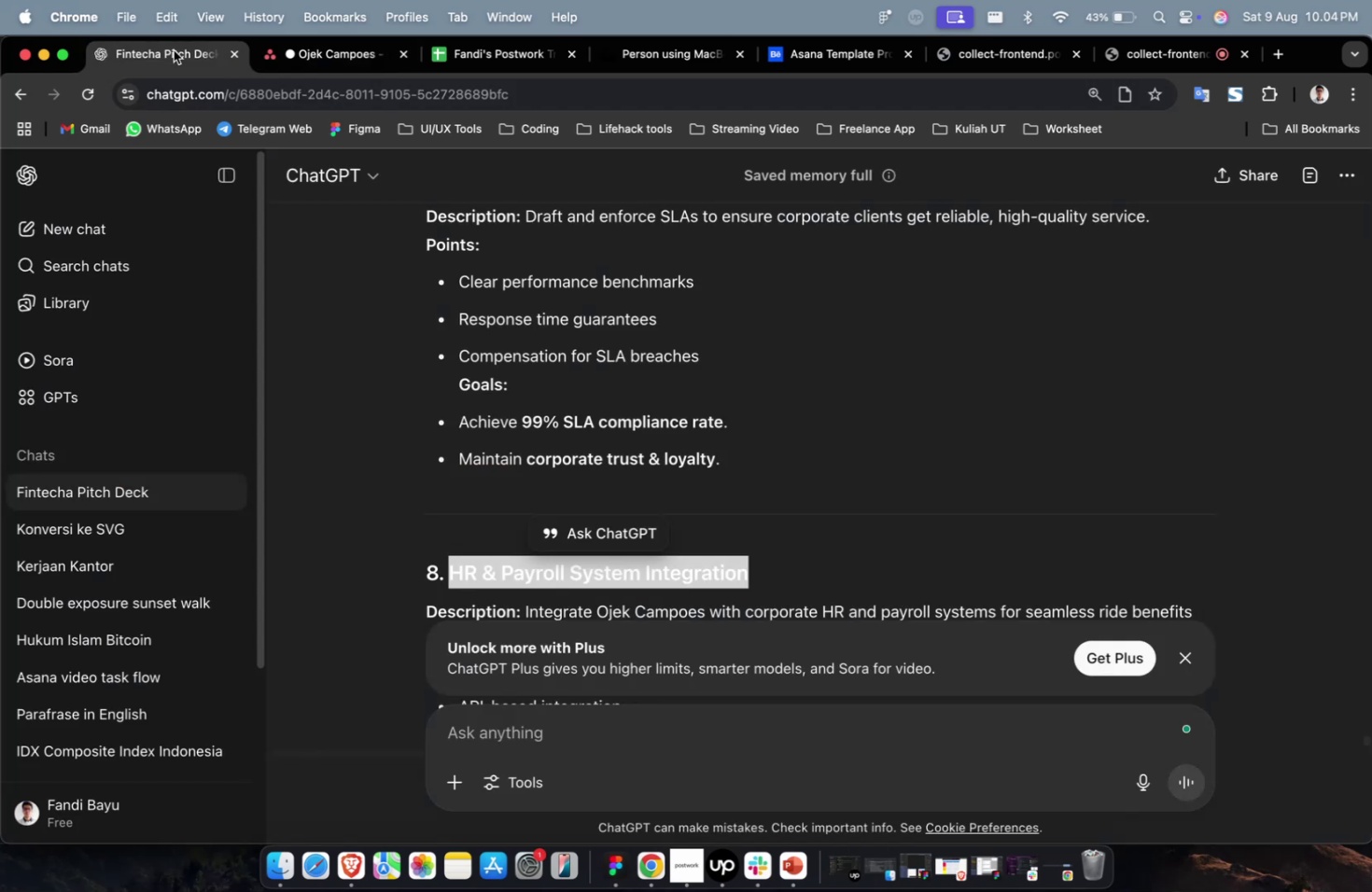 
scroll: coordinate [727, 463], scroll_direction: down, amount: 12.0
 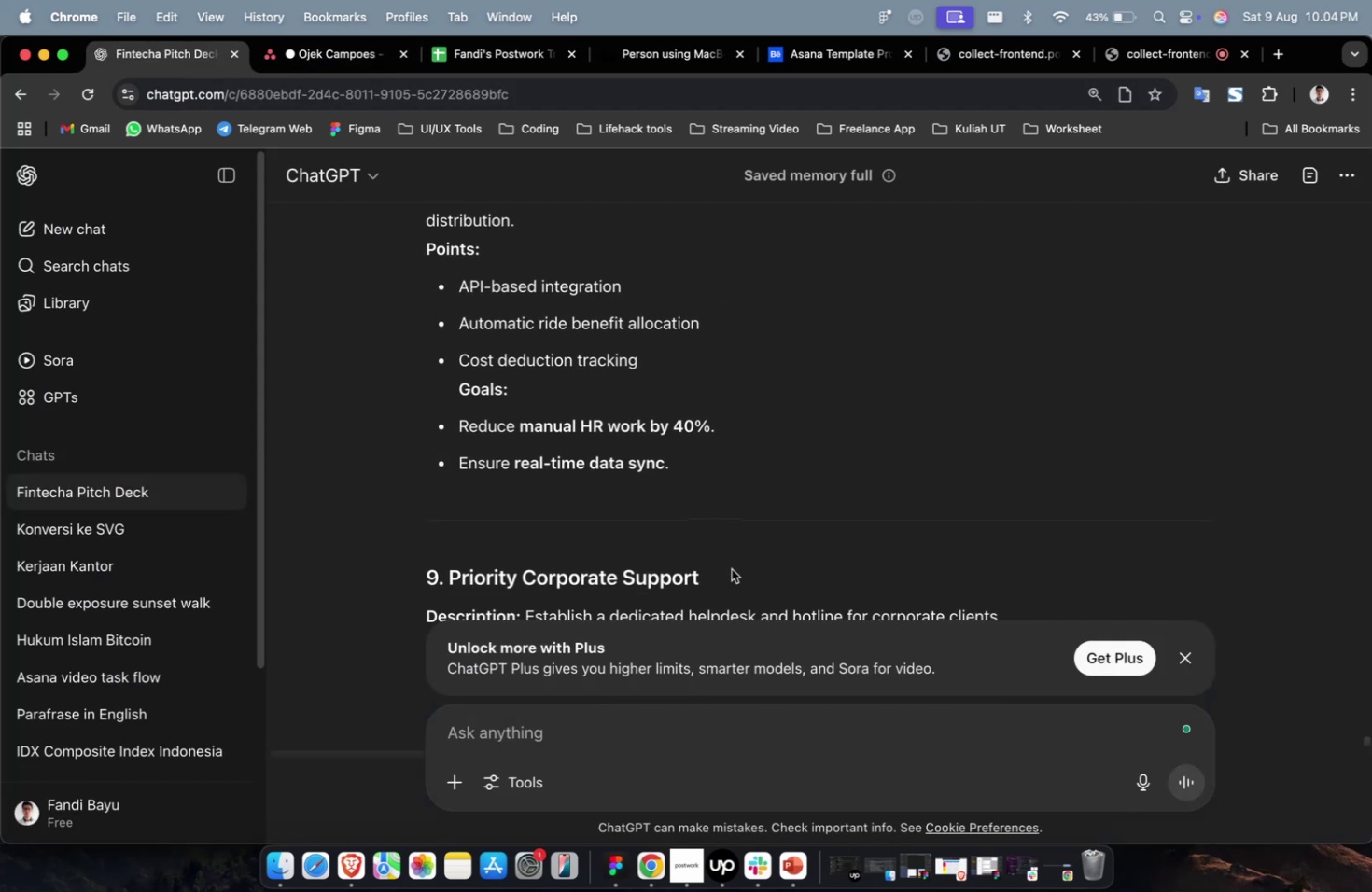 
left_click_drag(start_coordinate=[707, 578], to_coordinate=[454, 581])
 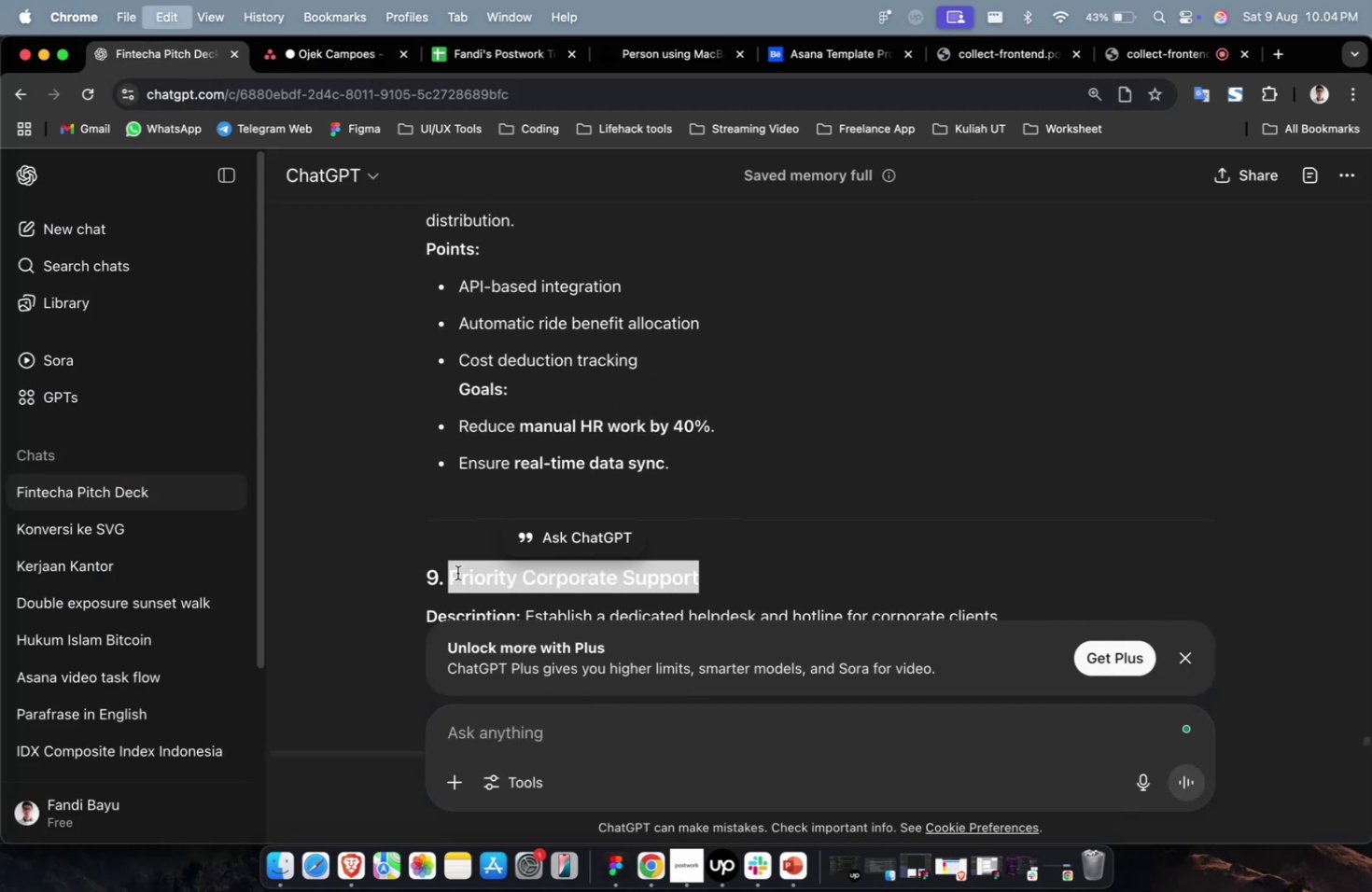 
key(Meta+C)
 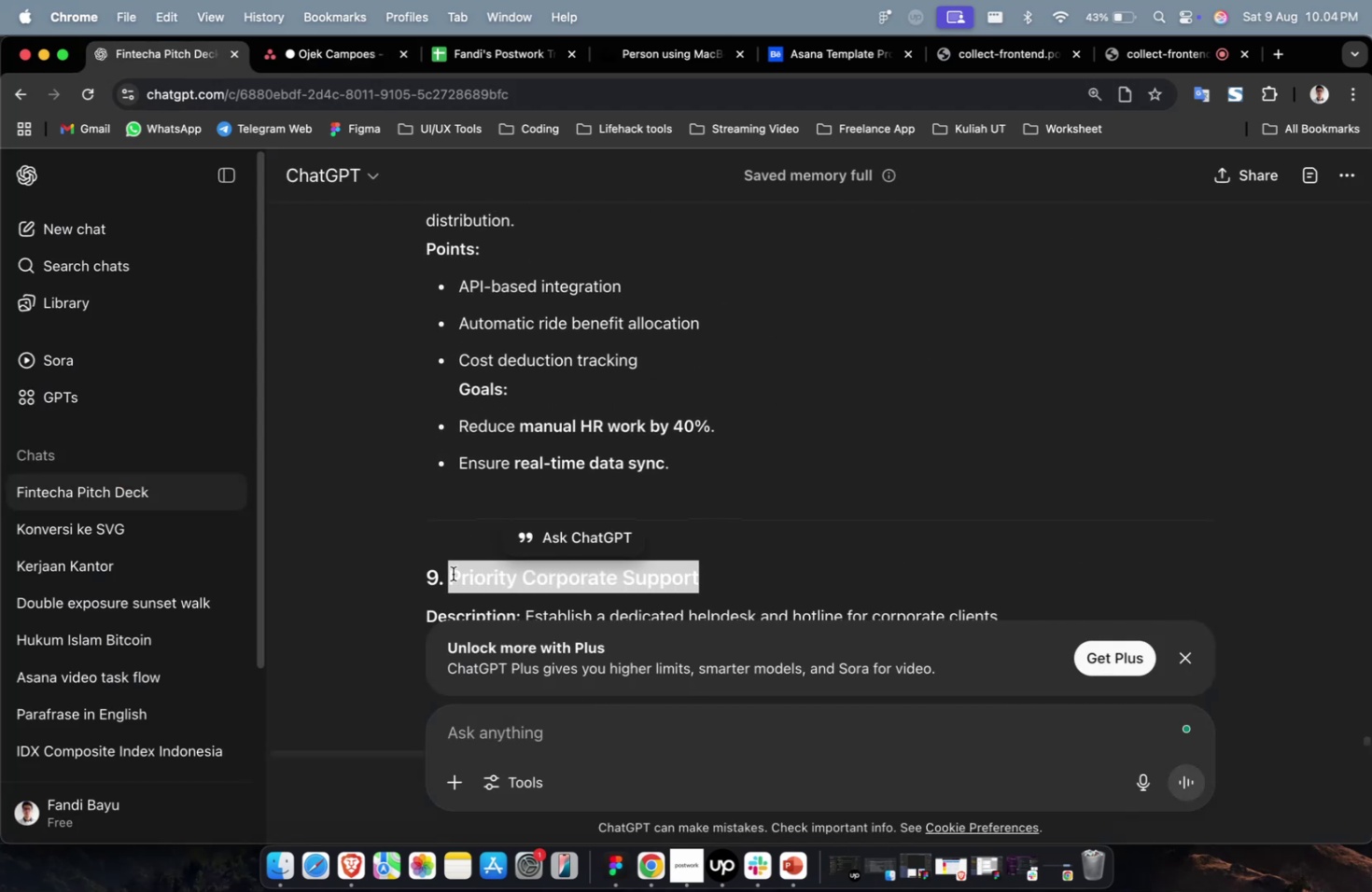 
key(Meta+C)
 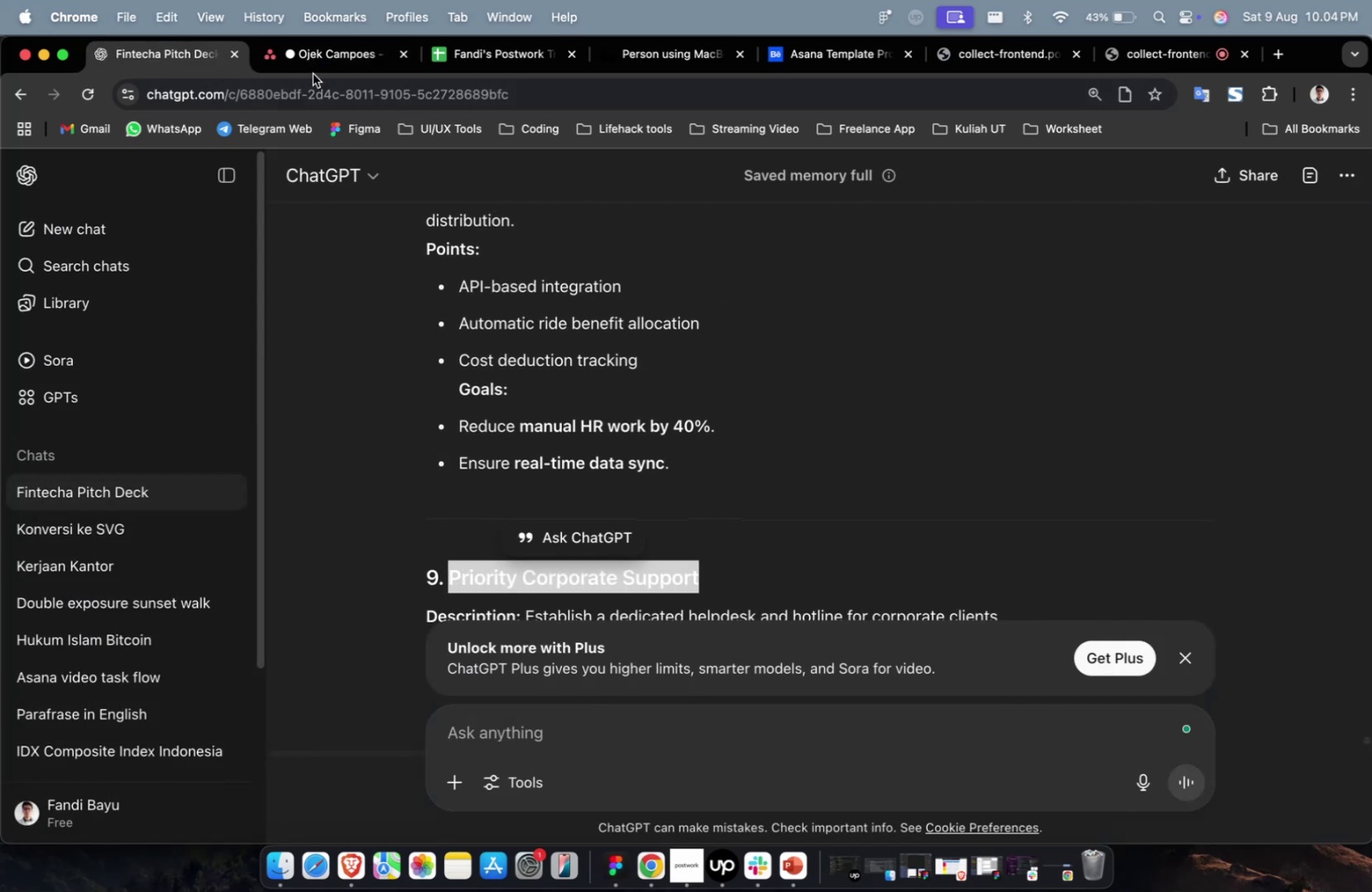 
double_click([325, 63])
 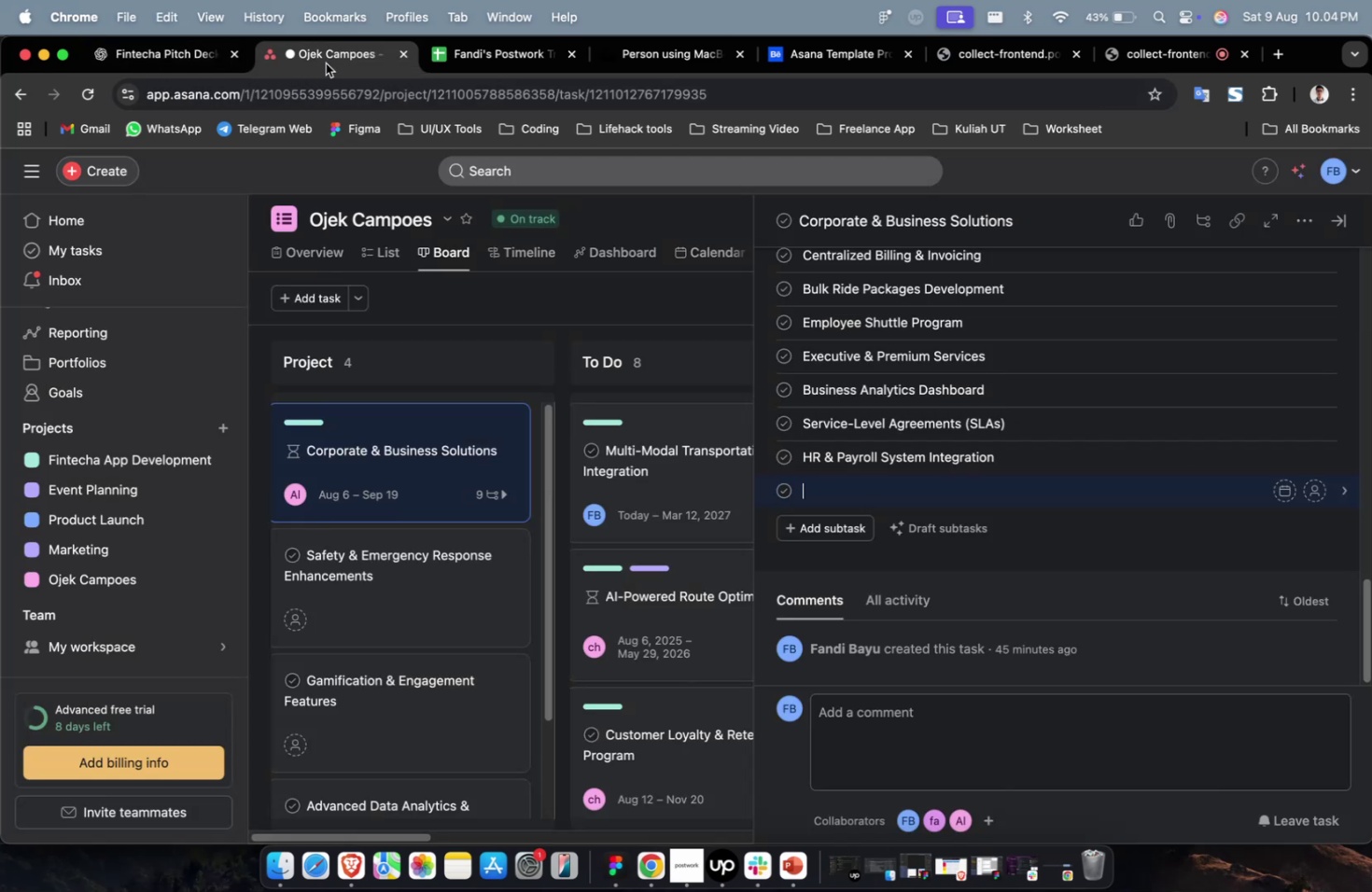 
key(Meta+V)
 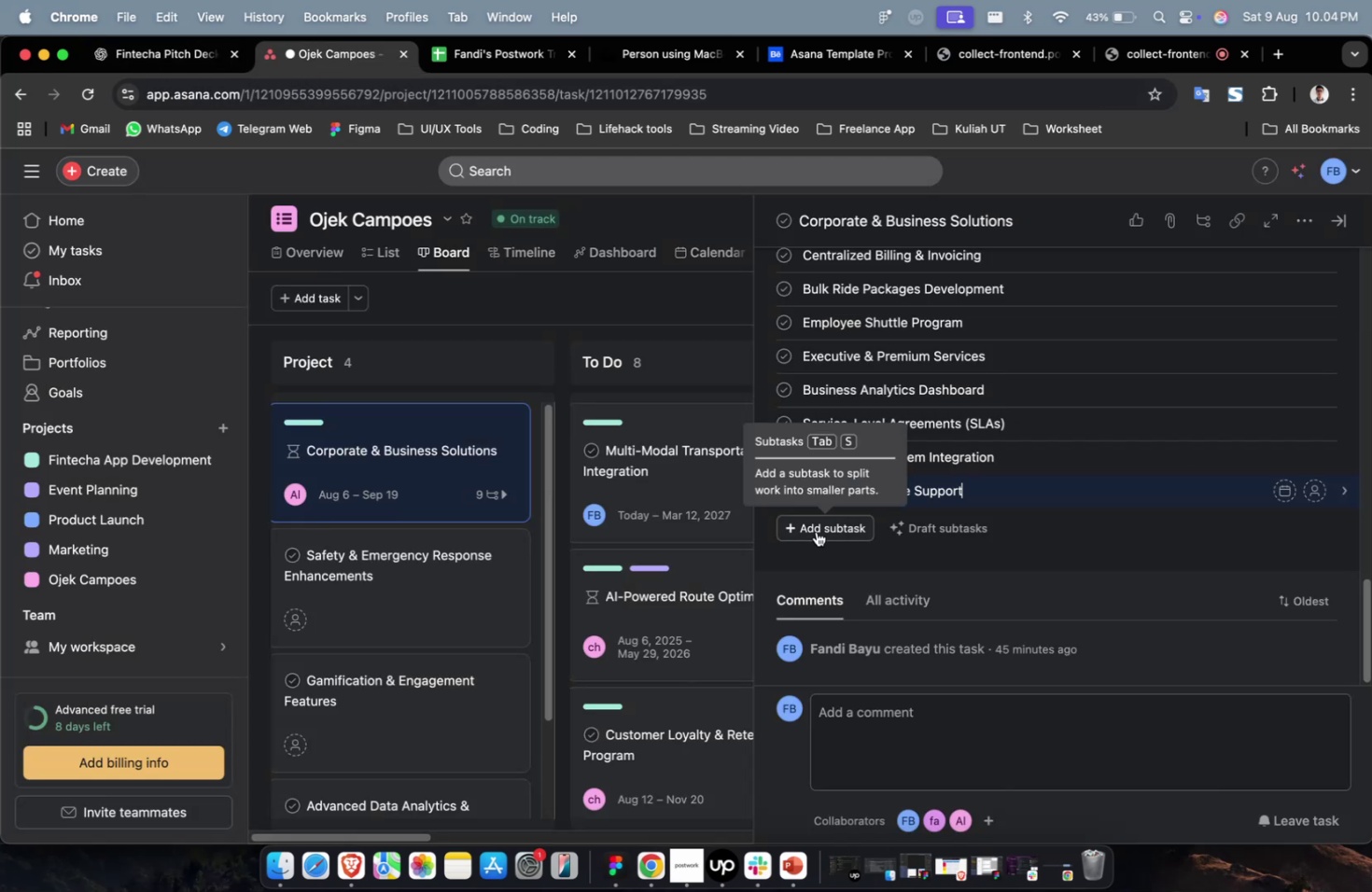 
left_click([816, 531])
 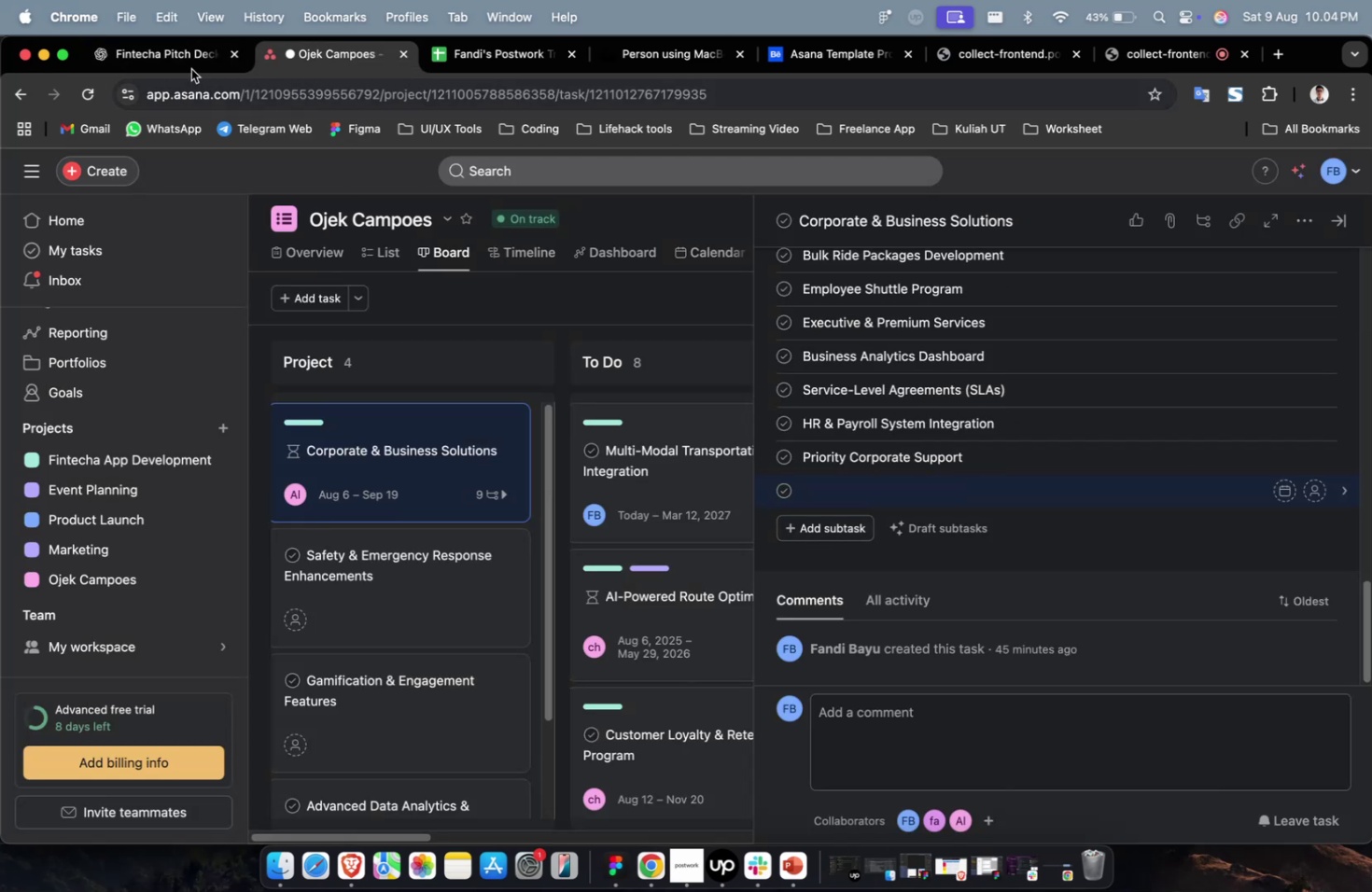 
left_click([178, 58])
 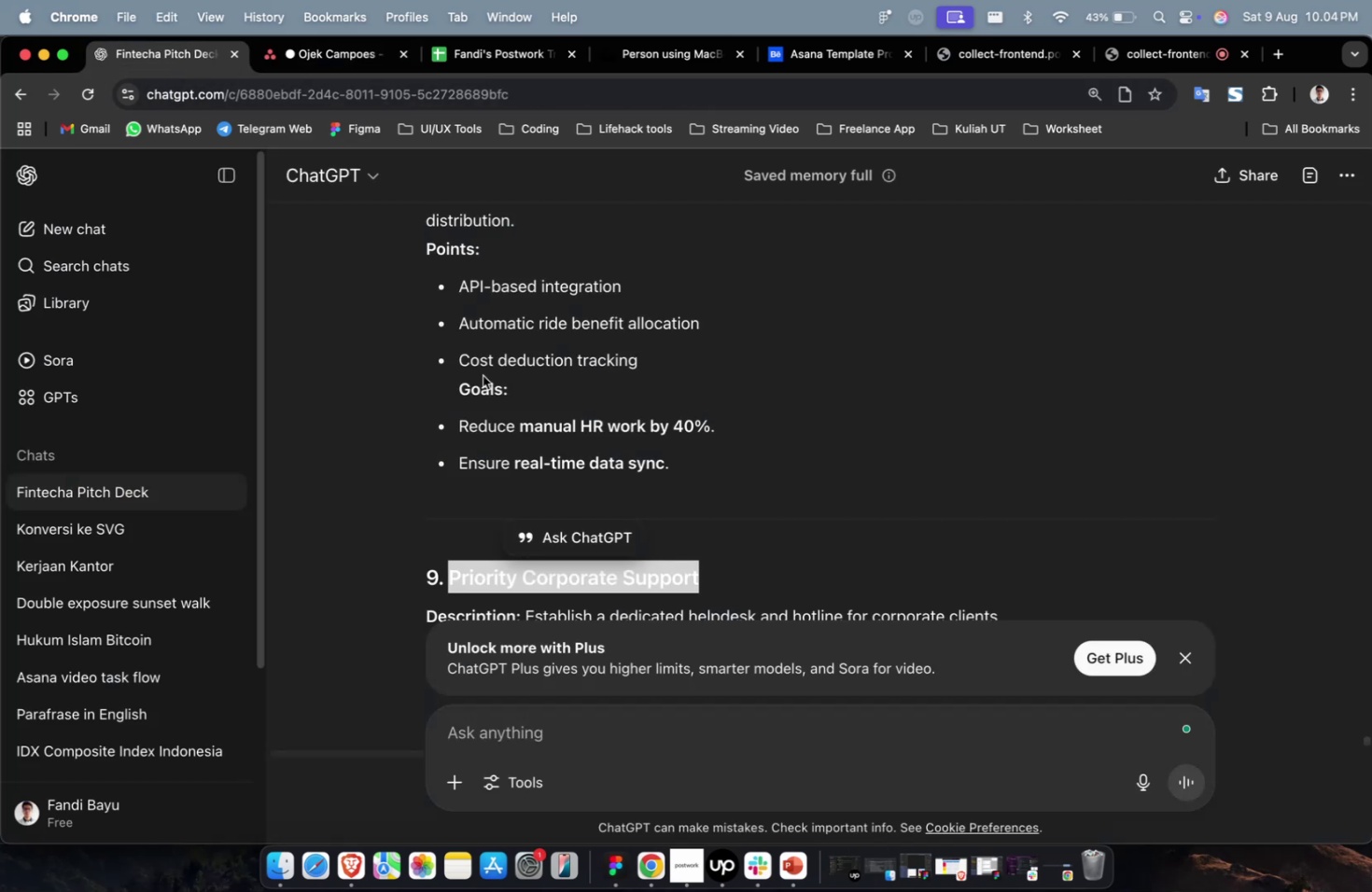 
scroll: coordinate [615, 495], scroll_direction: down, amount: 12.0
 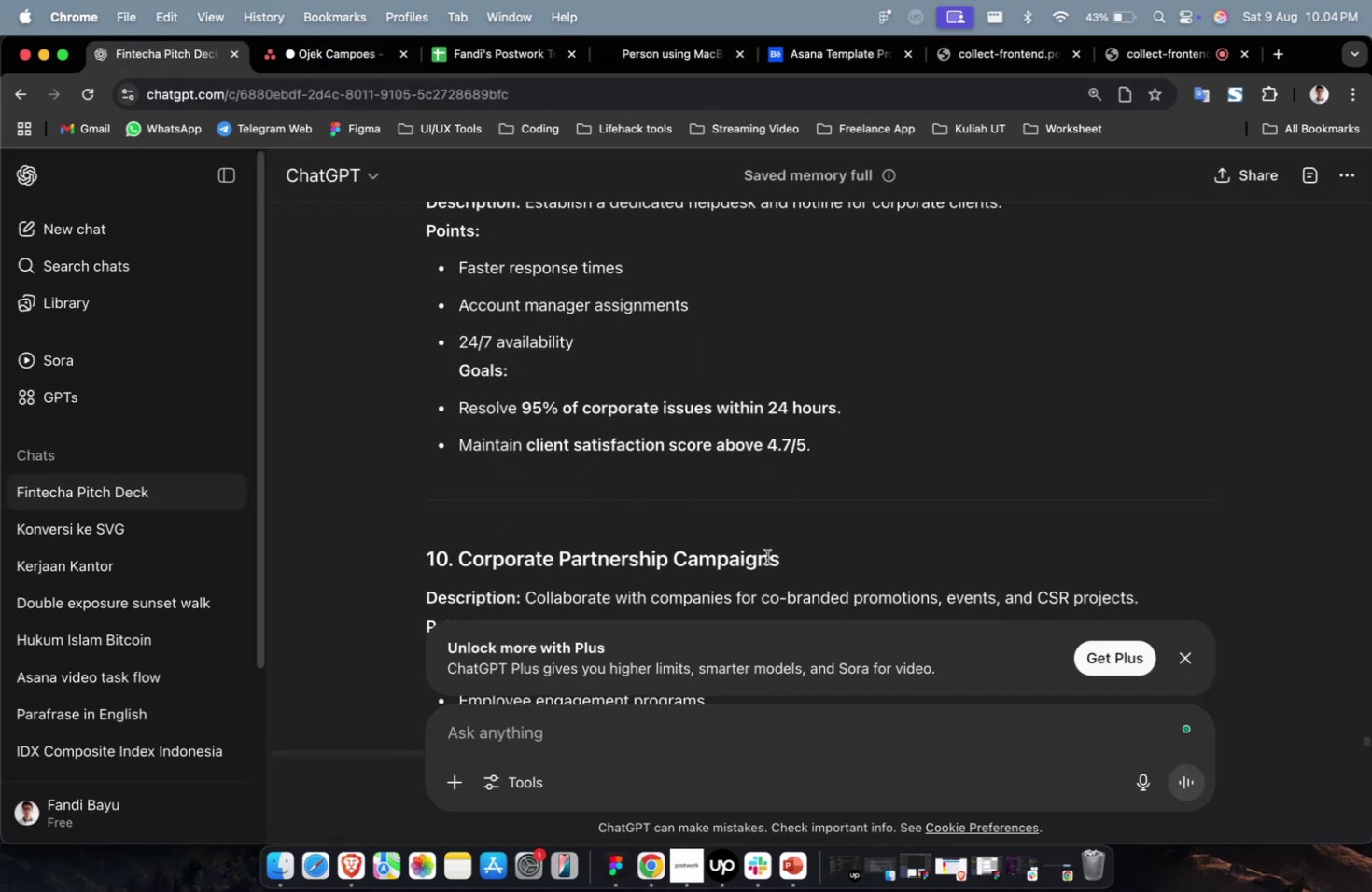 
left_click_drag(start_coordinate=[776, 563], to_coordinate=[460, 564])
 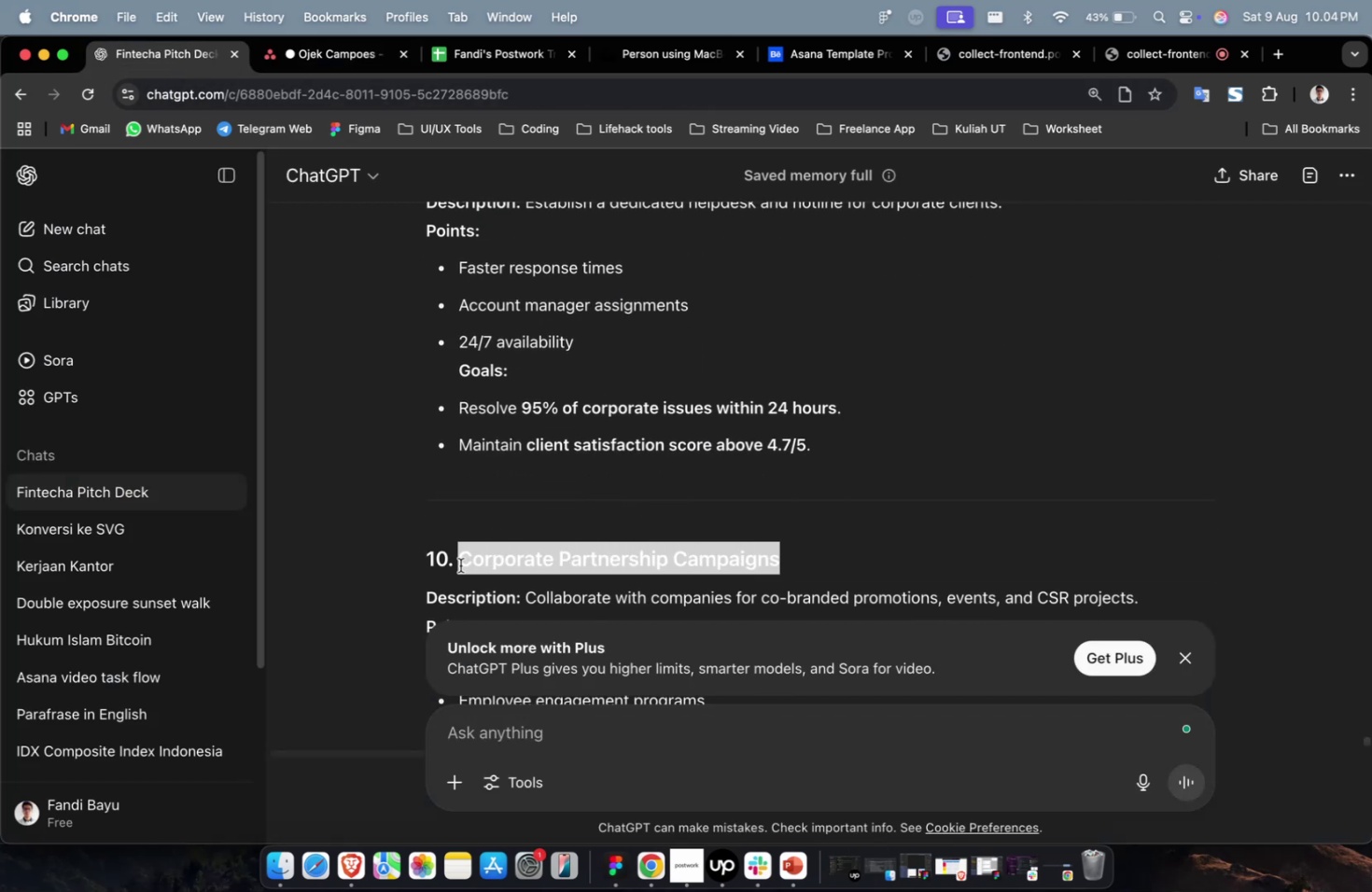 
key(Meta+C)
 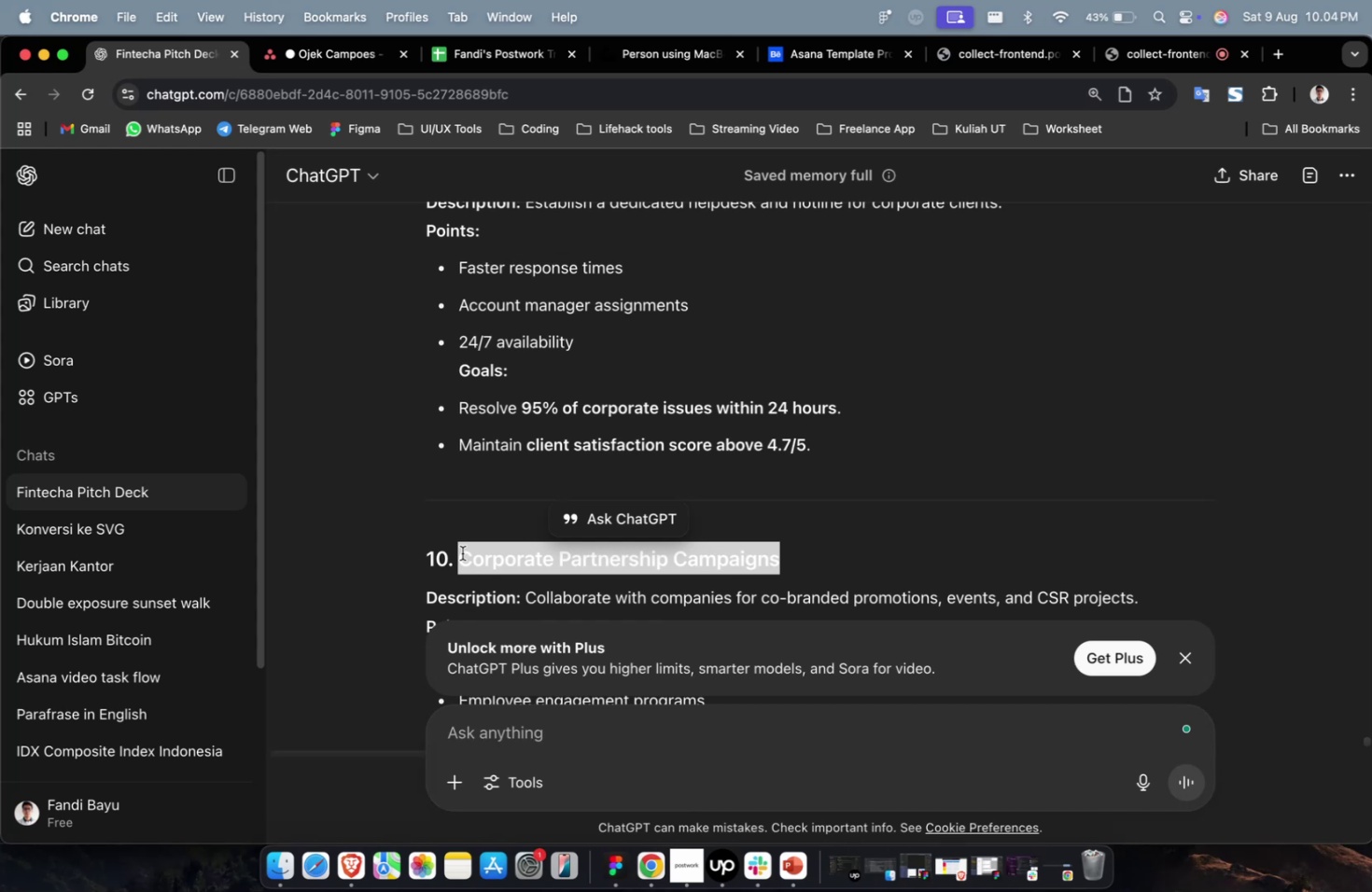 
key(Meta+C)
 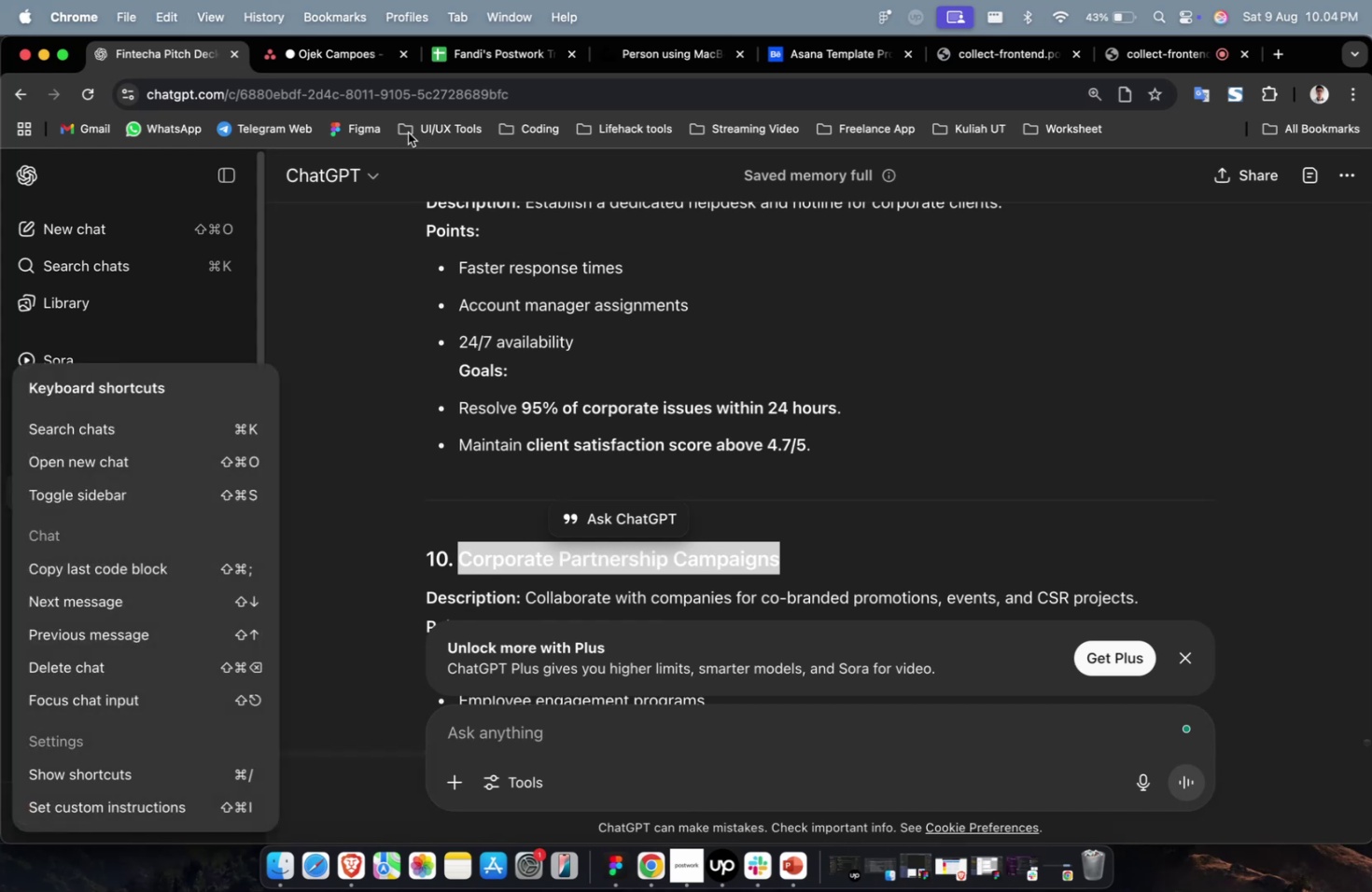 
key(Meta+C)
 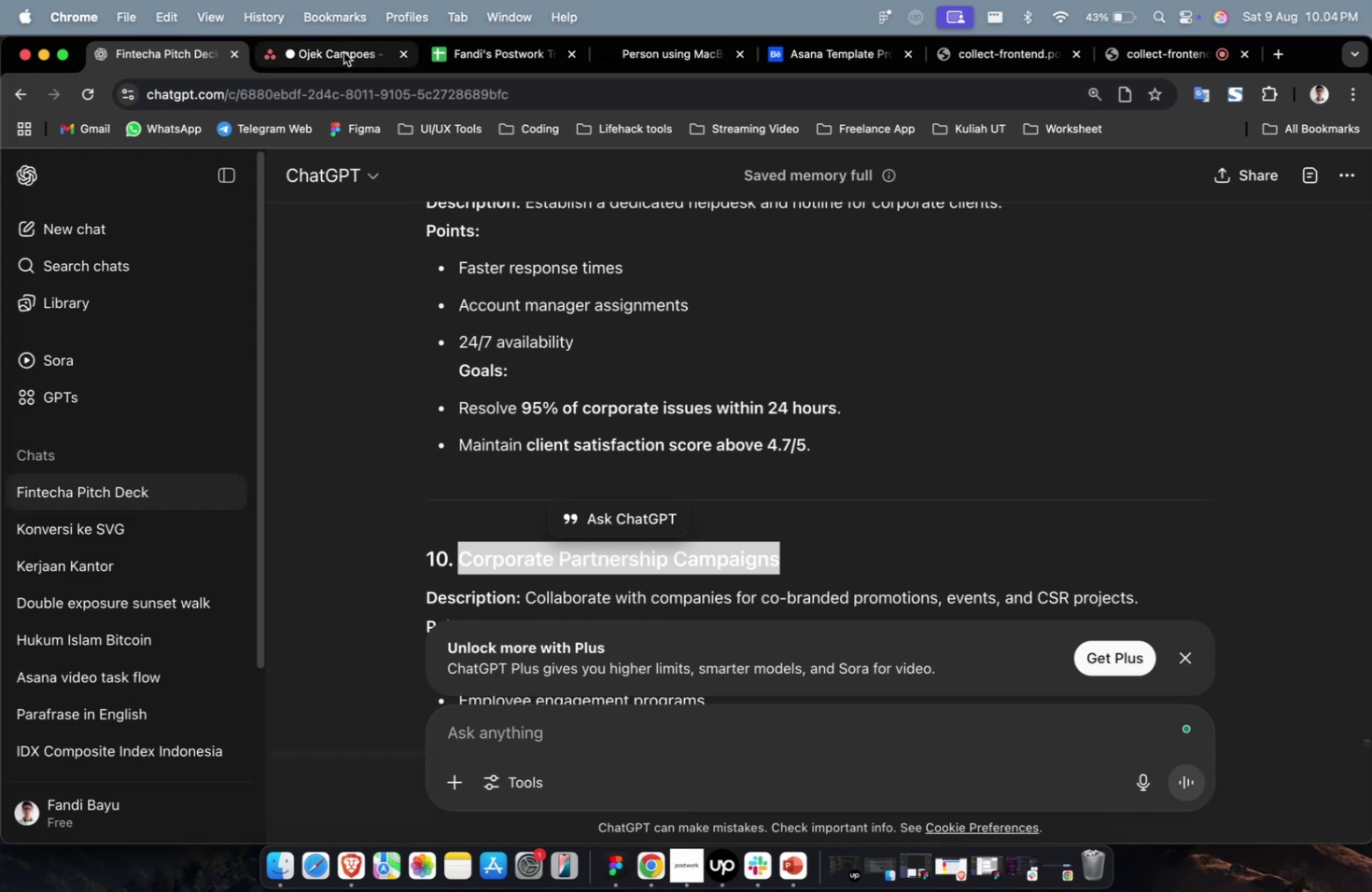 
left_click([343, 52])
 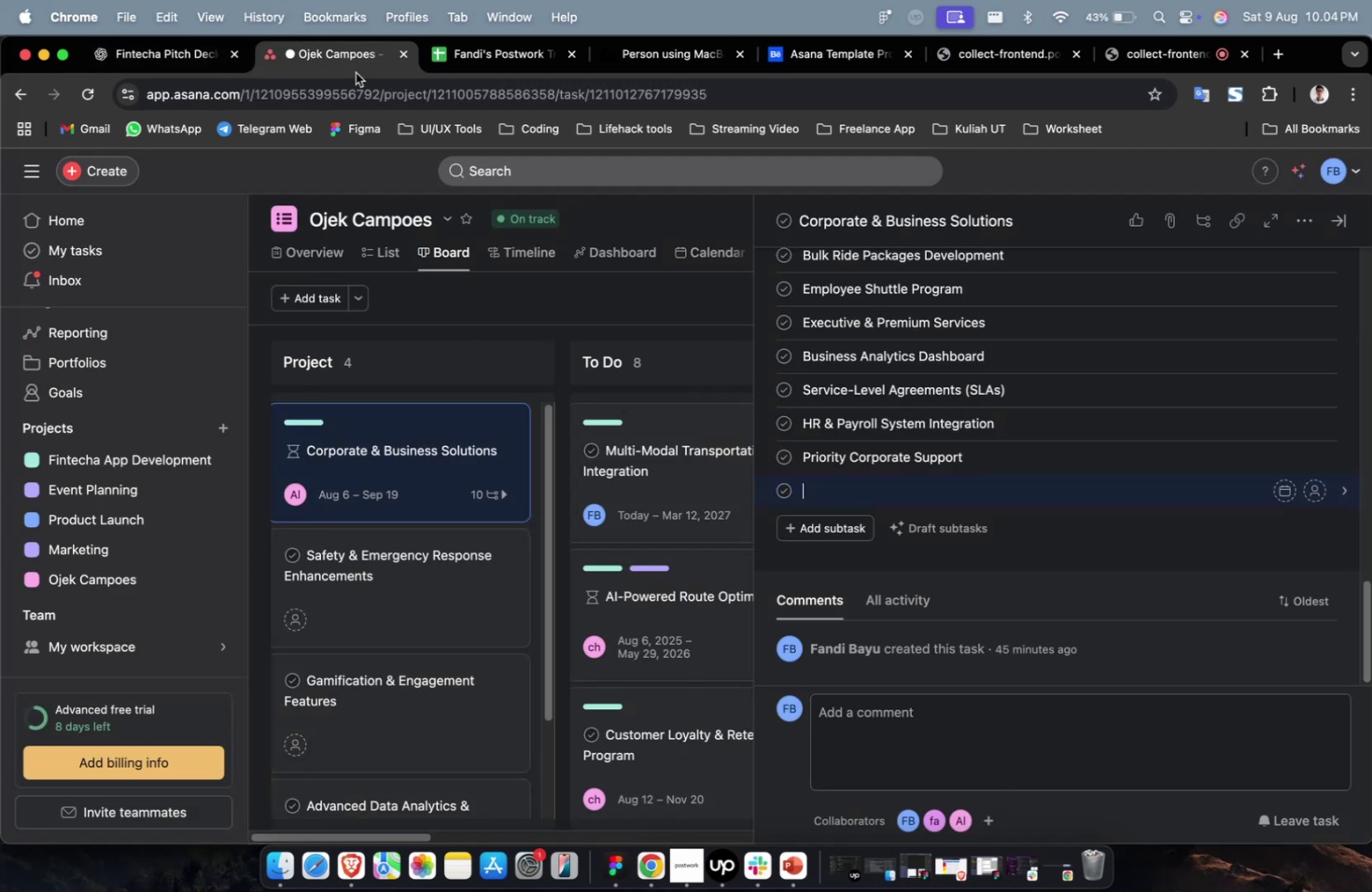 
key(Meta+V)
 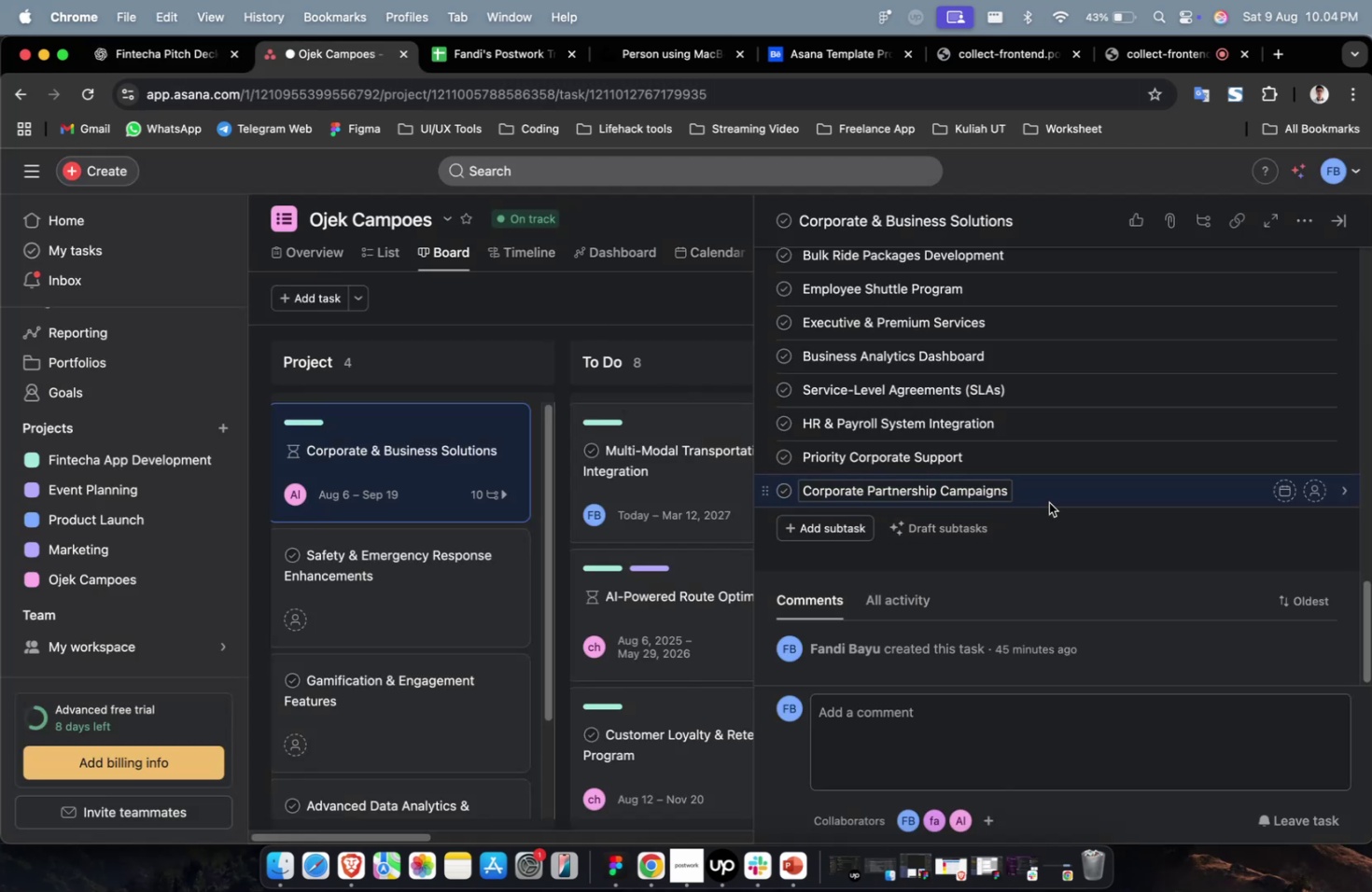 
left_click([1056, 492])
 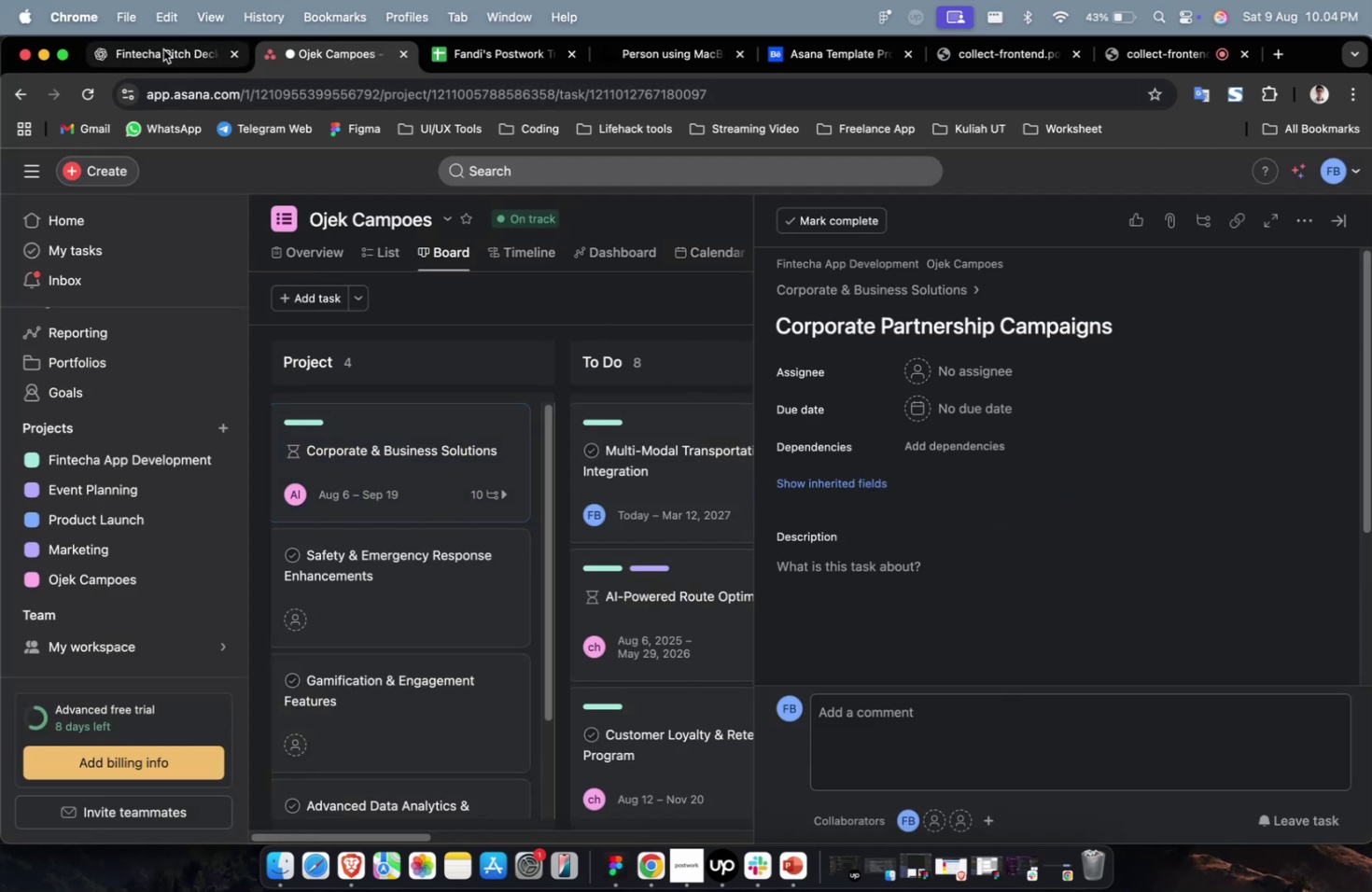 
left_click([166, 58])
 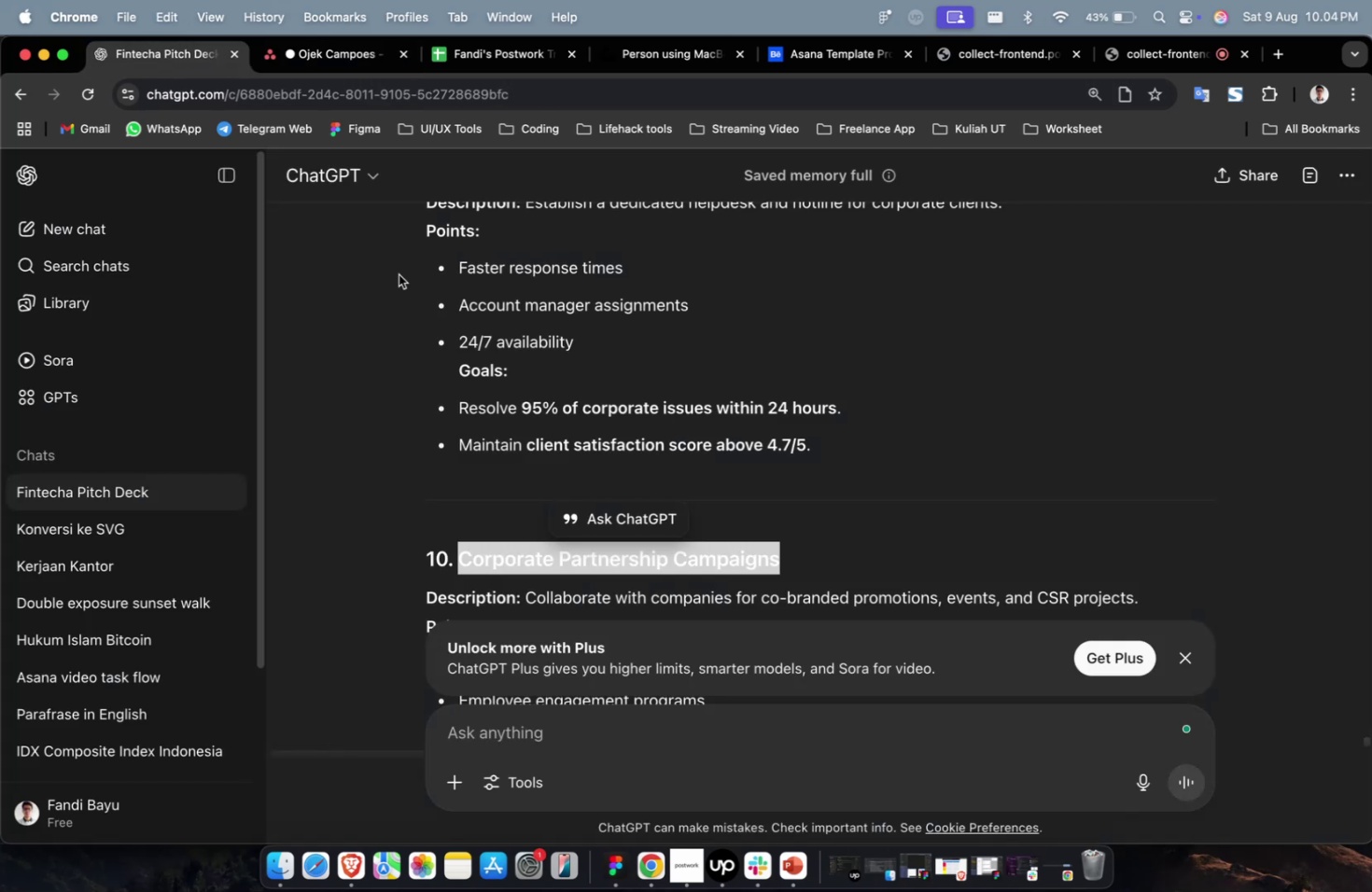 
scroll: coordinate [618, 411], scroll_direction: down, amount: 11.0
 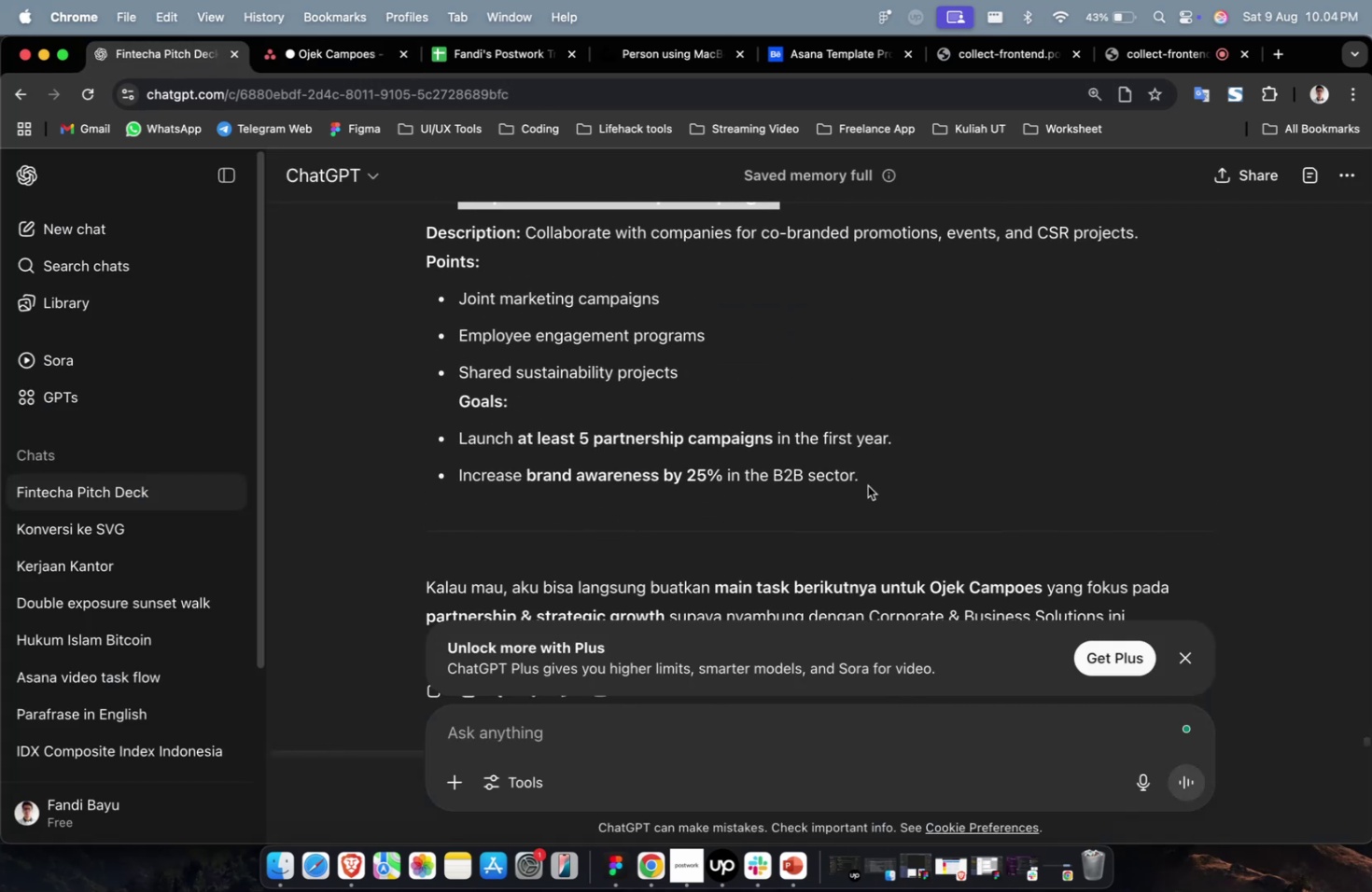 
left_click_drag(start_coordinate=[868, 480], to_coordinate=[527, 242])
 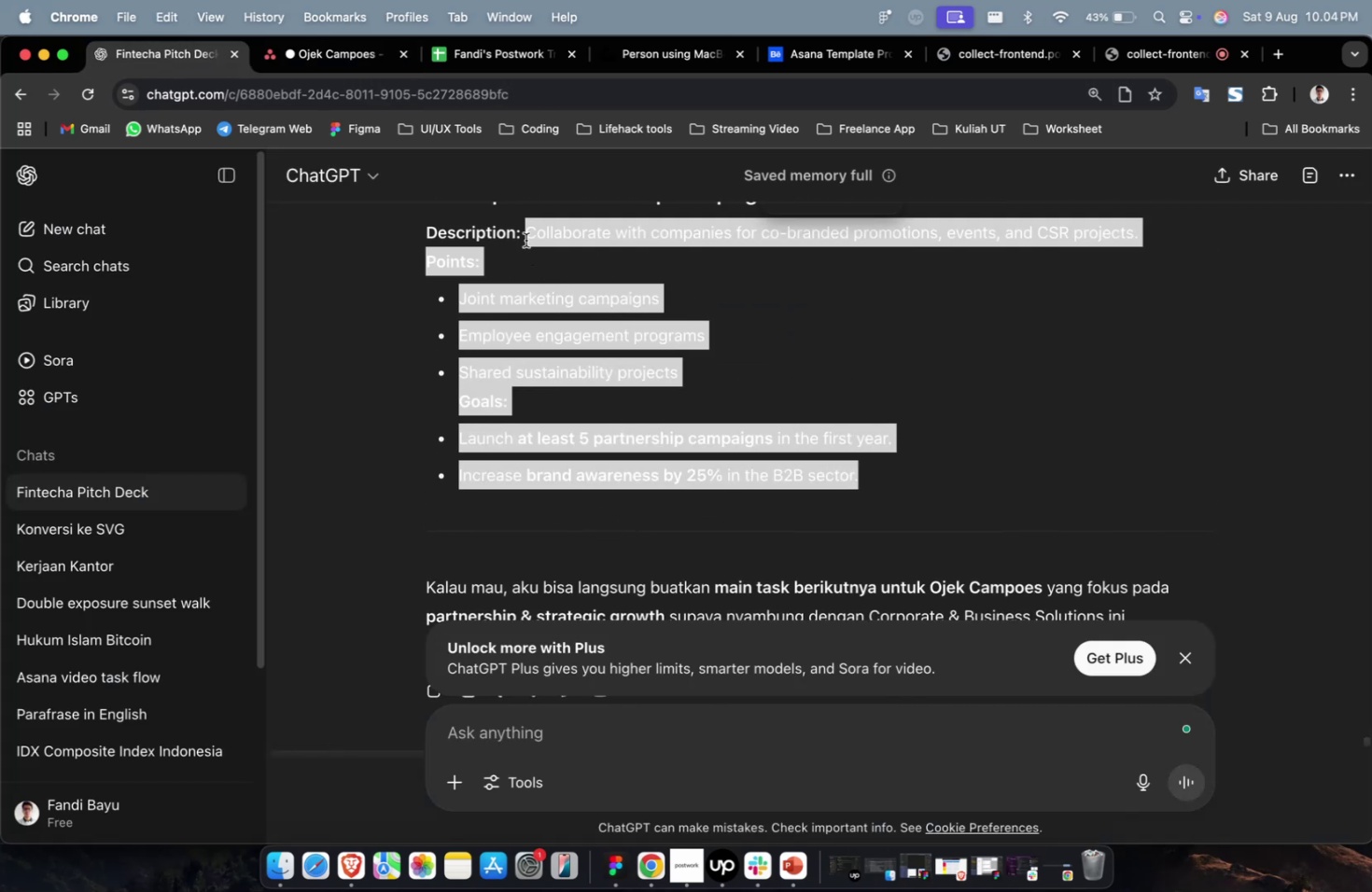 
key(Meta+C)
 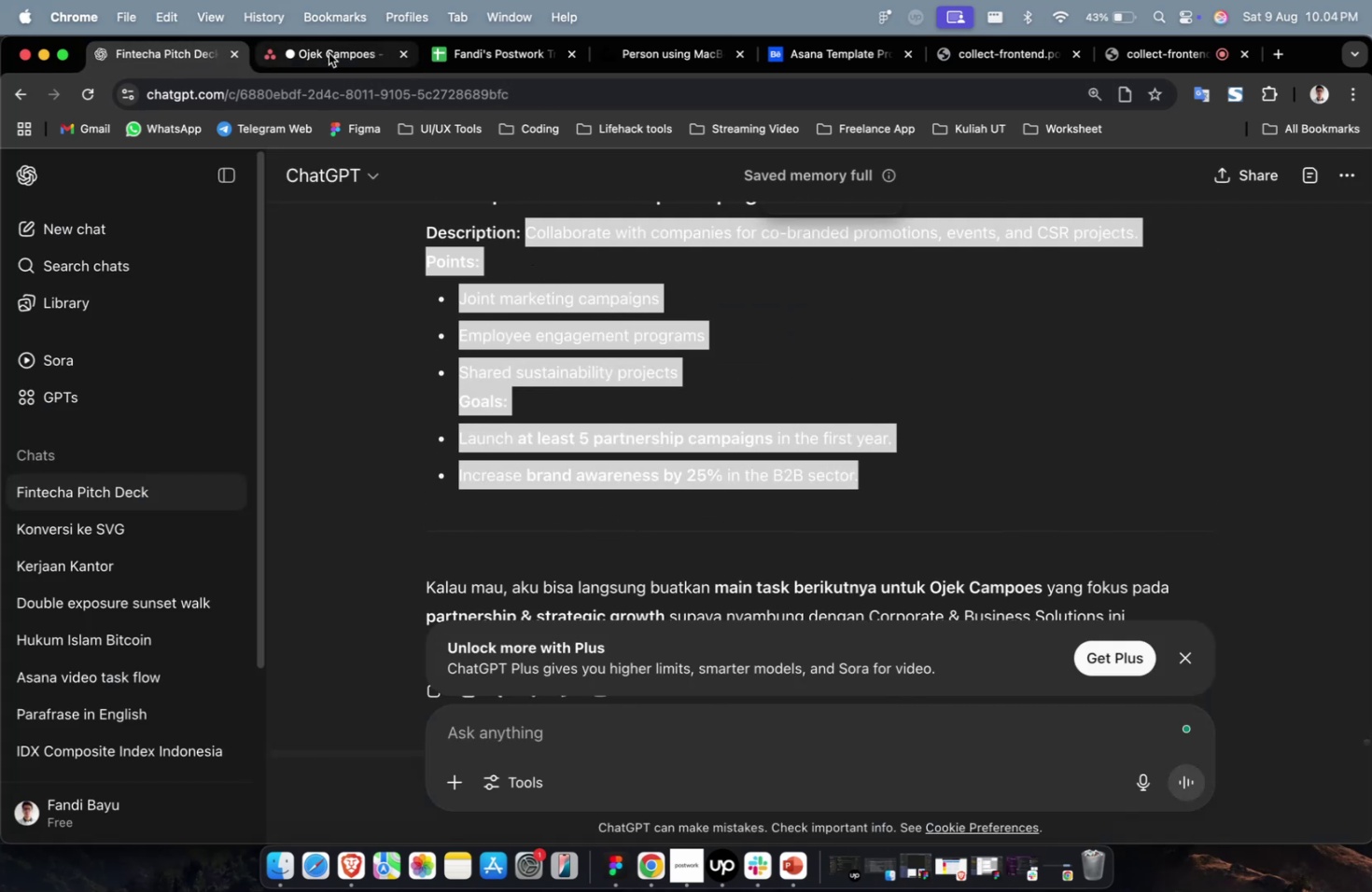 
left_click([329, 59])
 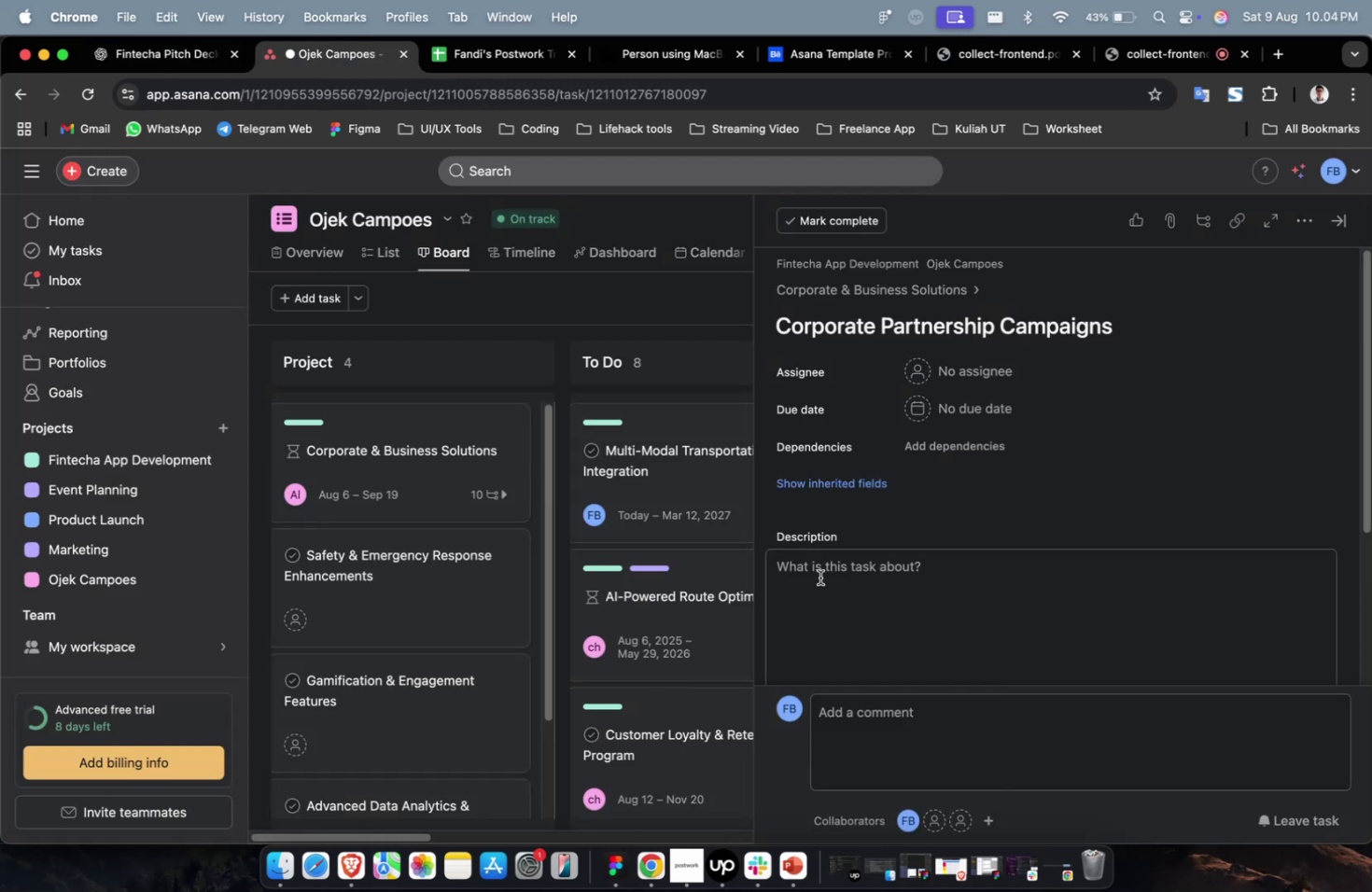 
double_click([825, 580])
 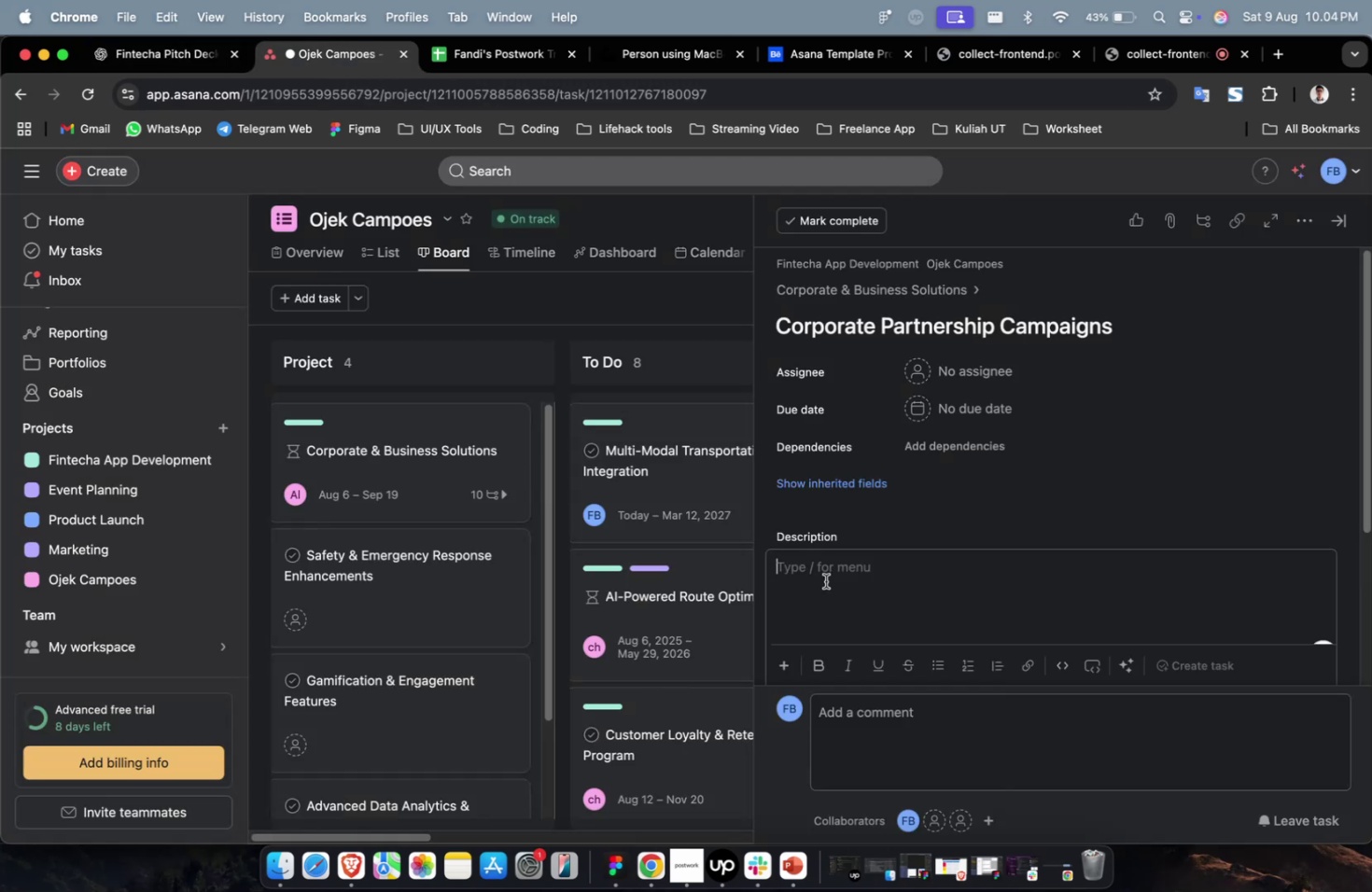 
key(Meta+V)
 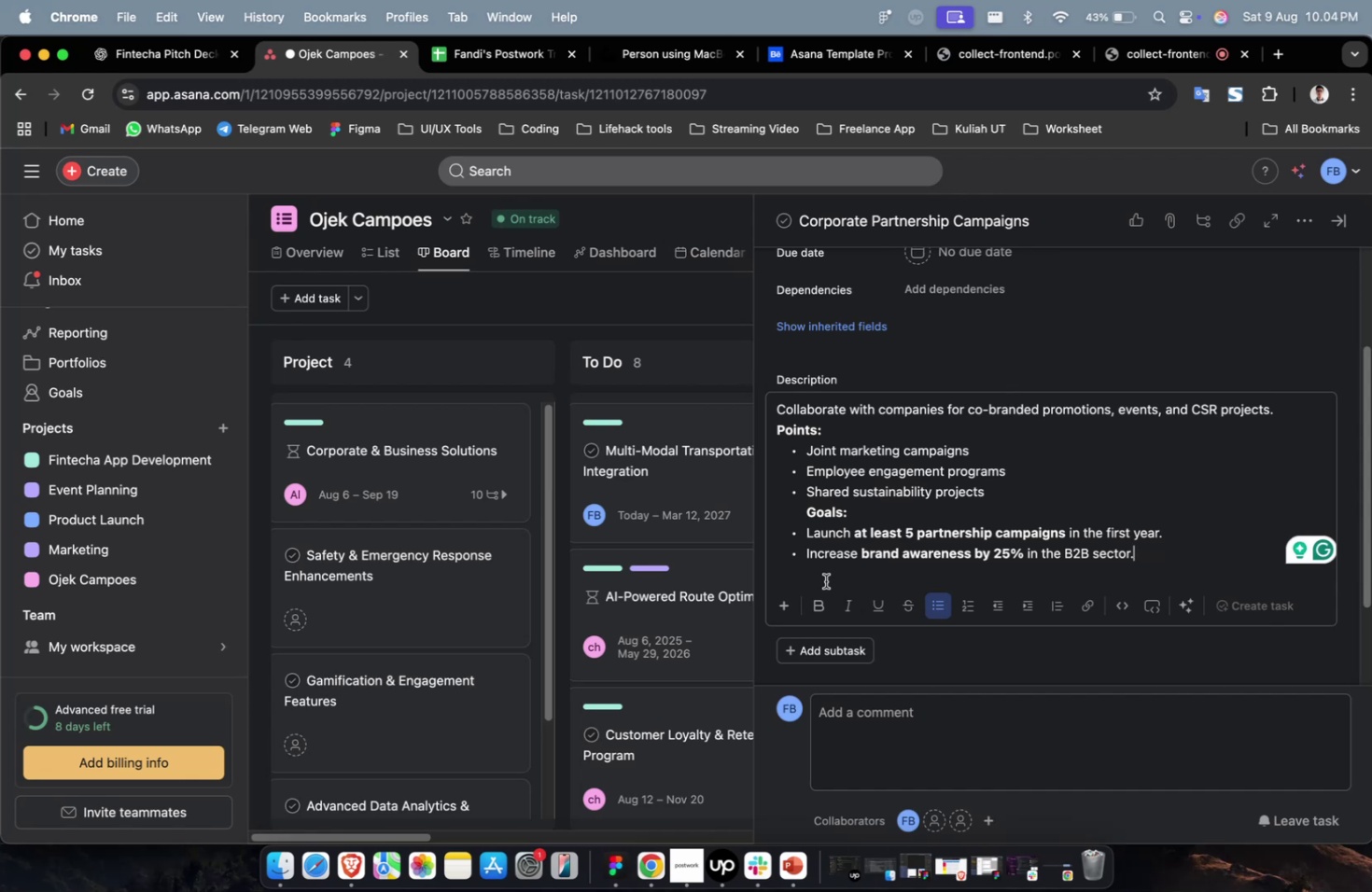 
wait(13.26)
 